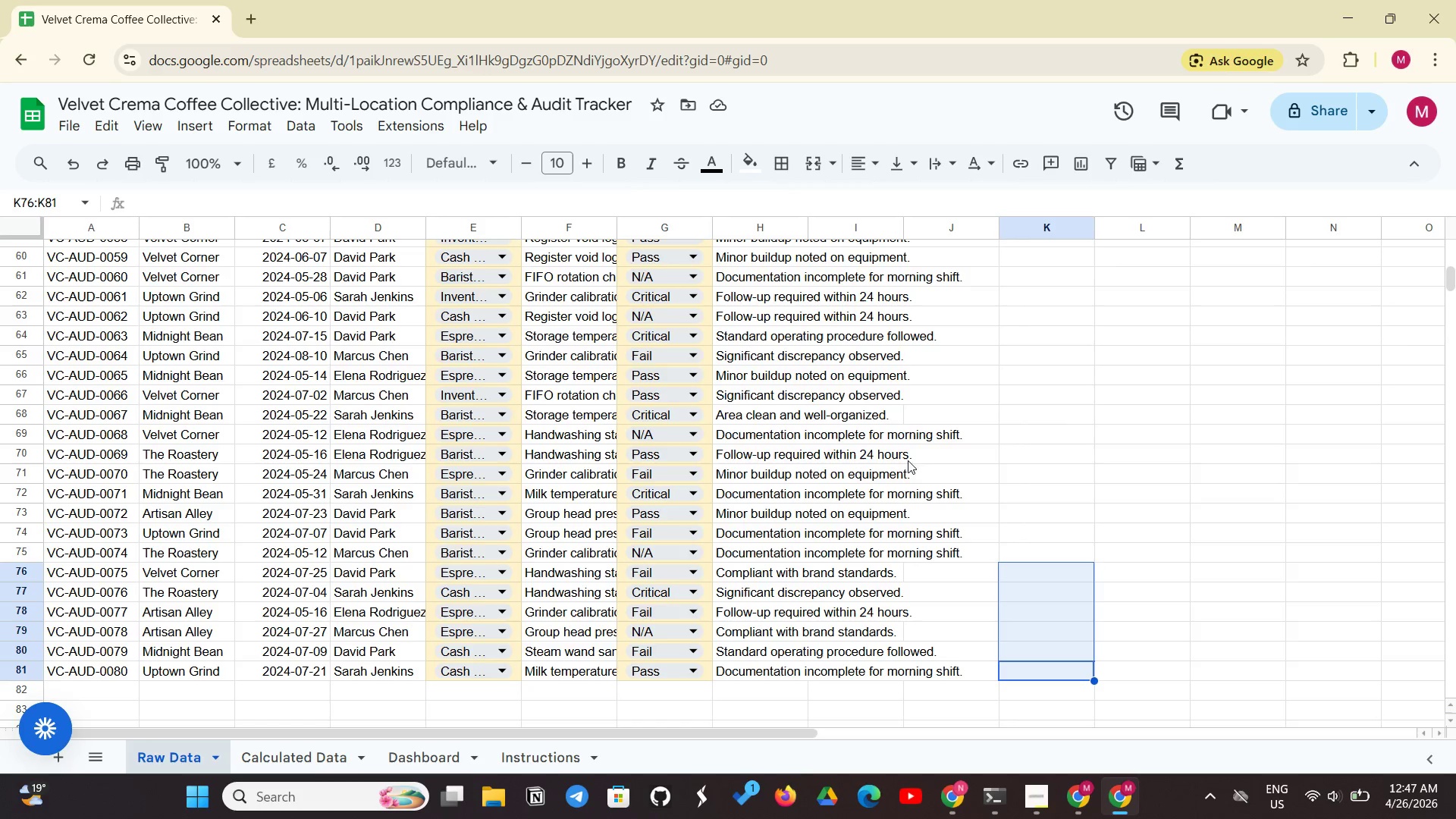 
scroll: coordinate [1088, 425], scroll_direction: up, amount: 19.0
 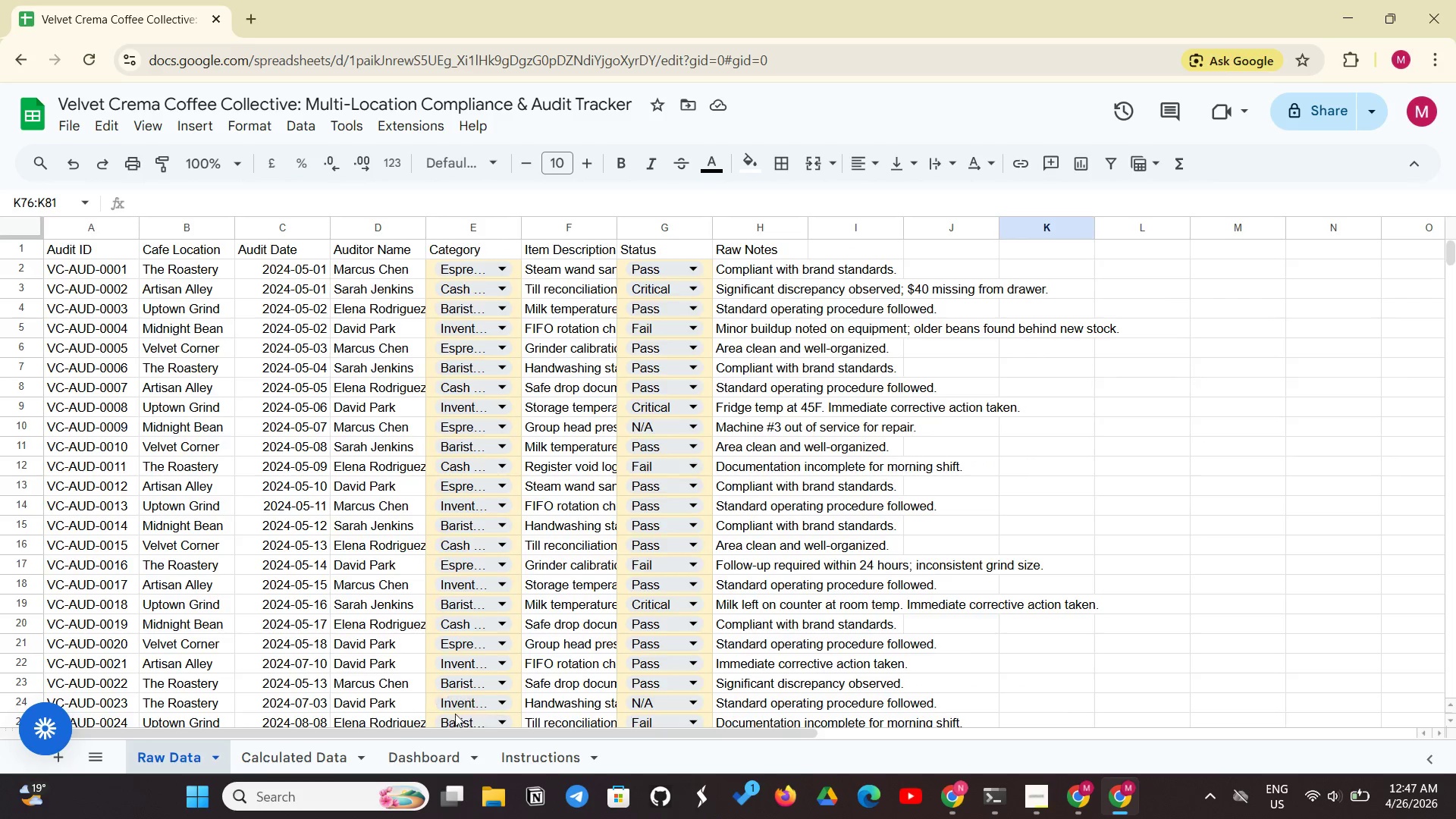 
left_click([306, 758])
 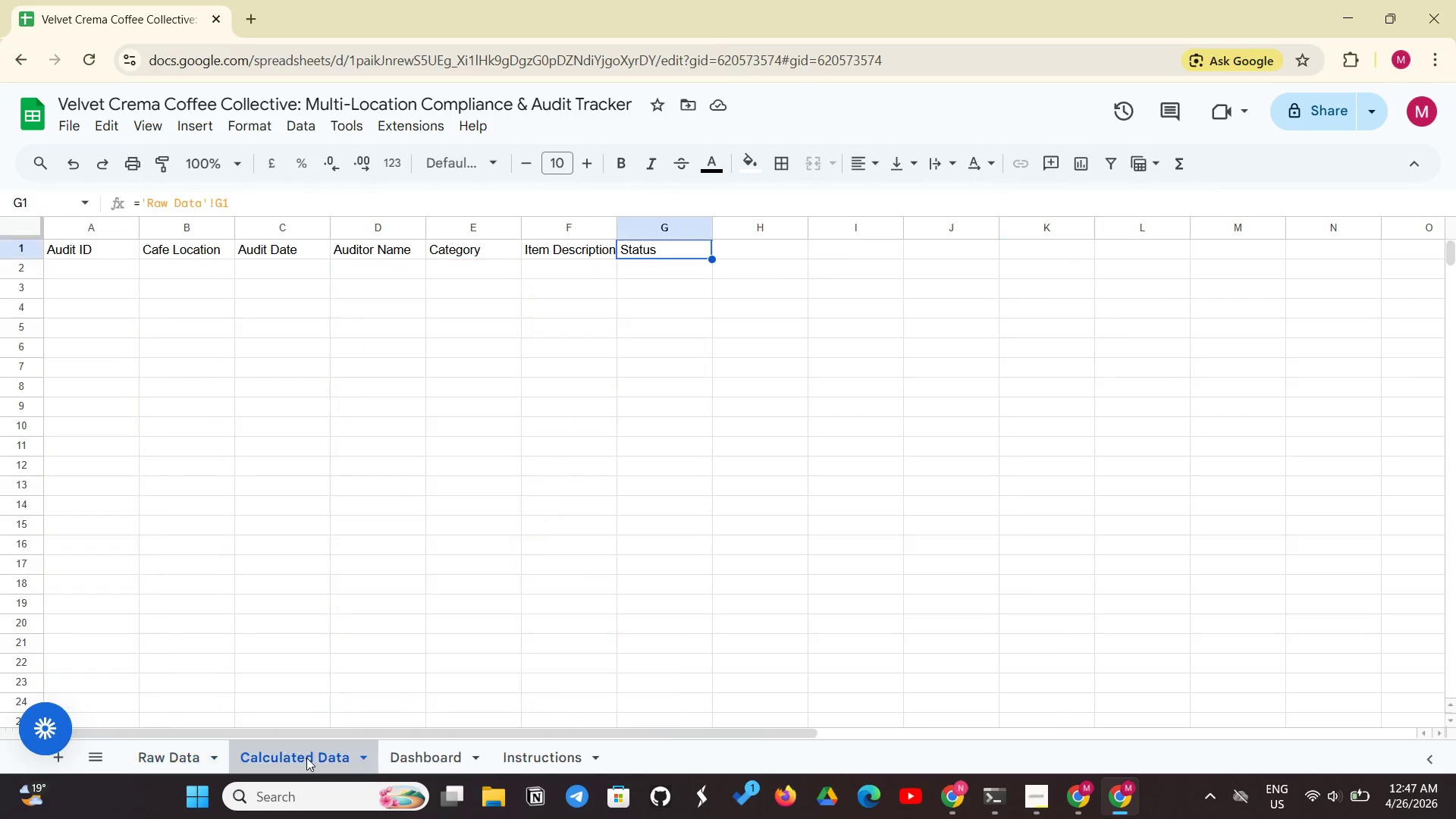 
scroll: coordinate [306, 758], scroll_direction: up, amount: 1.0
 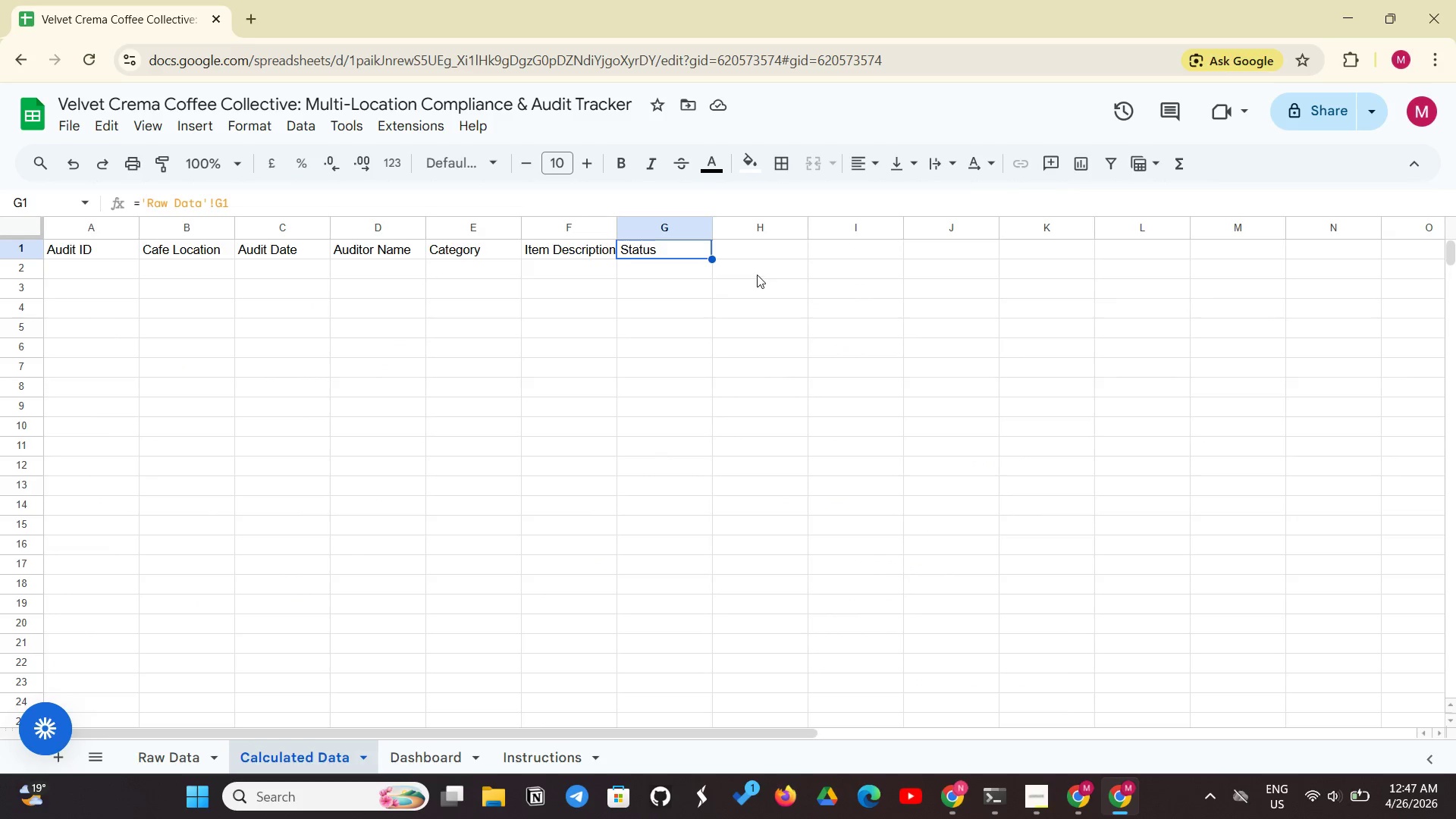 
left_click([765, 252])
 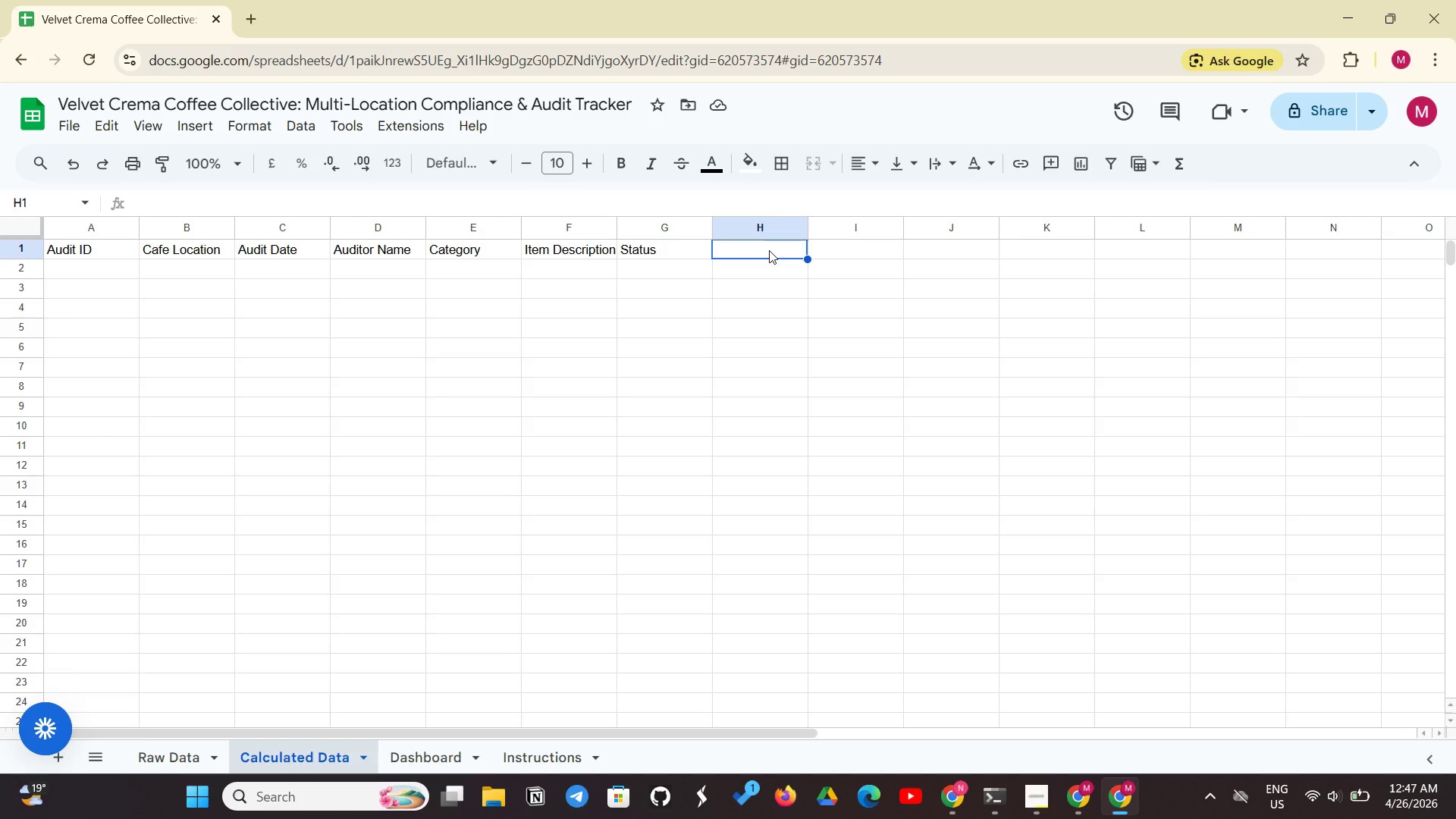 
key(Control+V)
 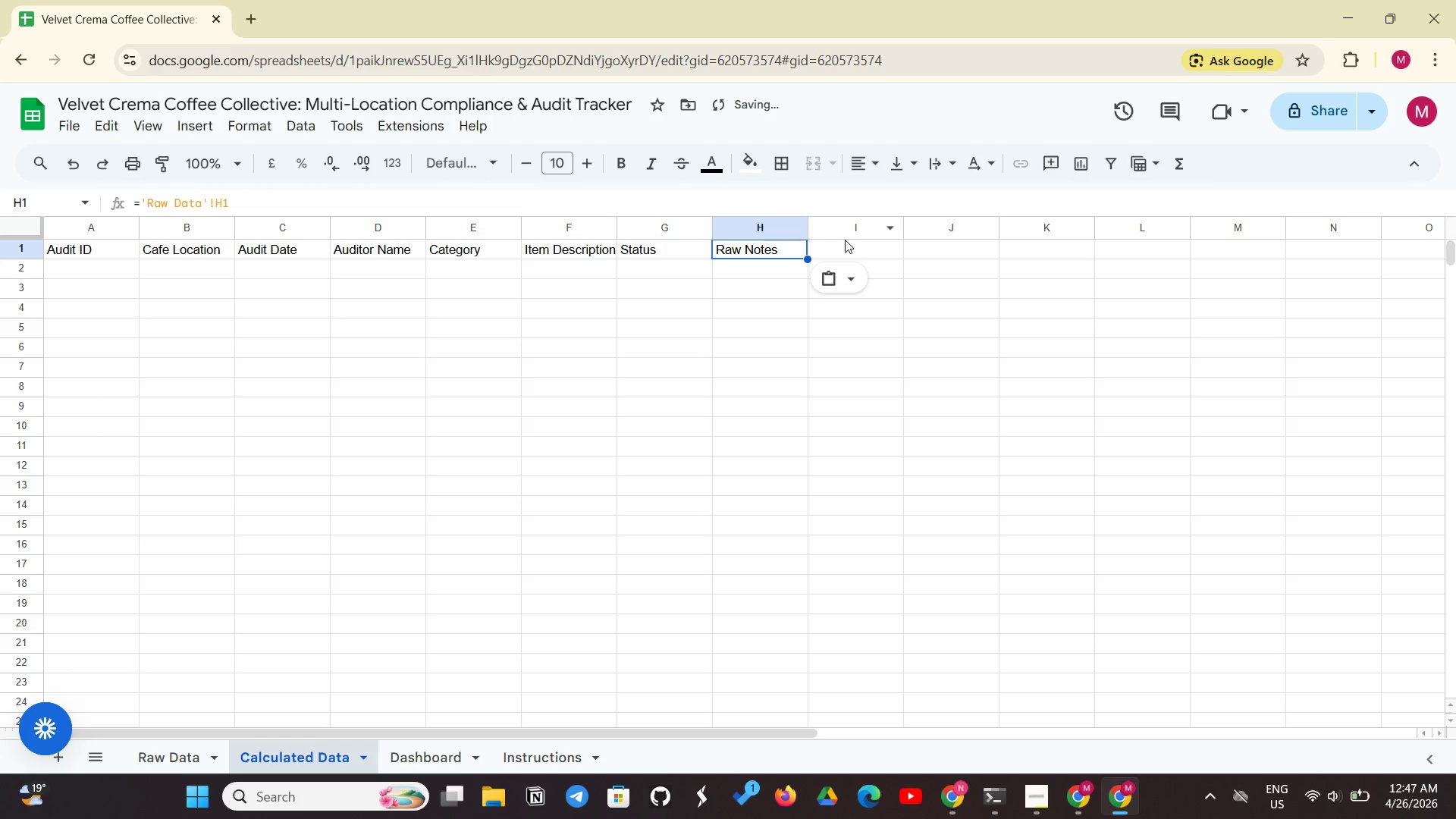 
left_click([850, 256])
 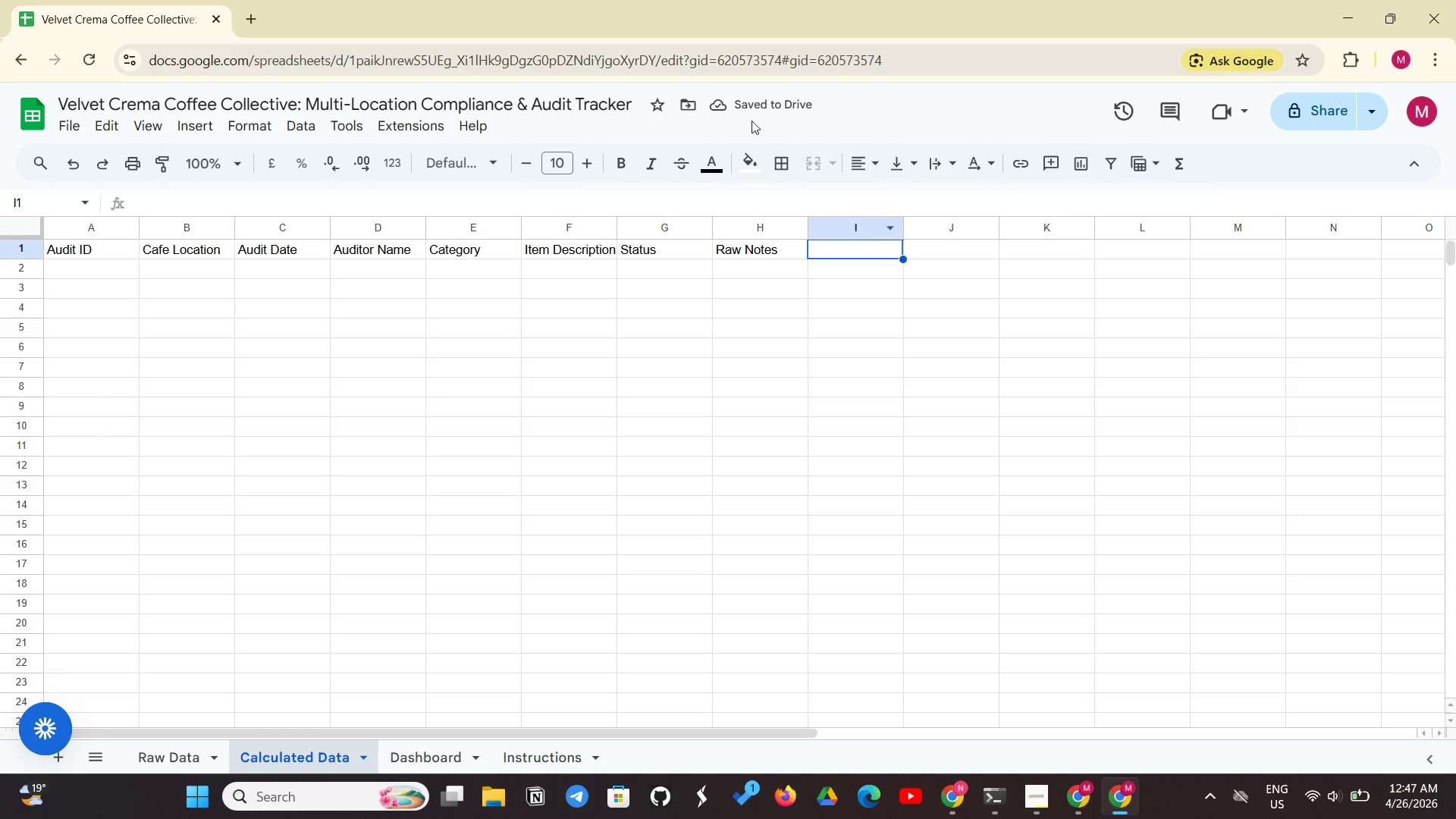 
wait(5.11)
 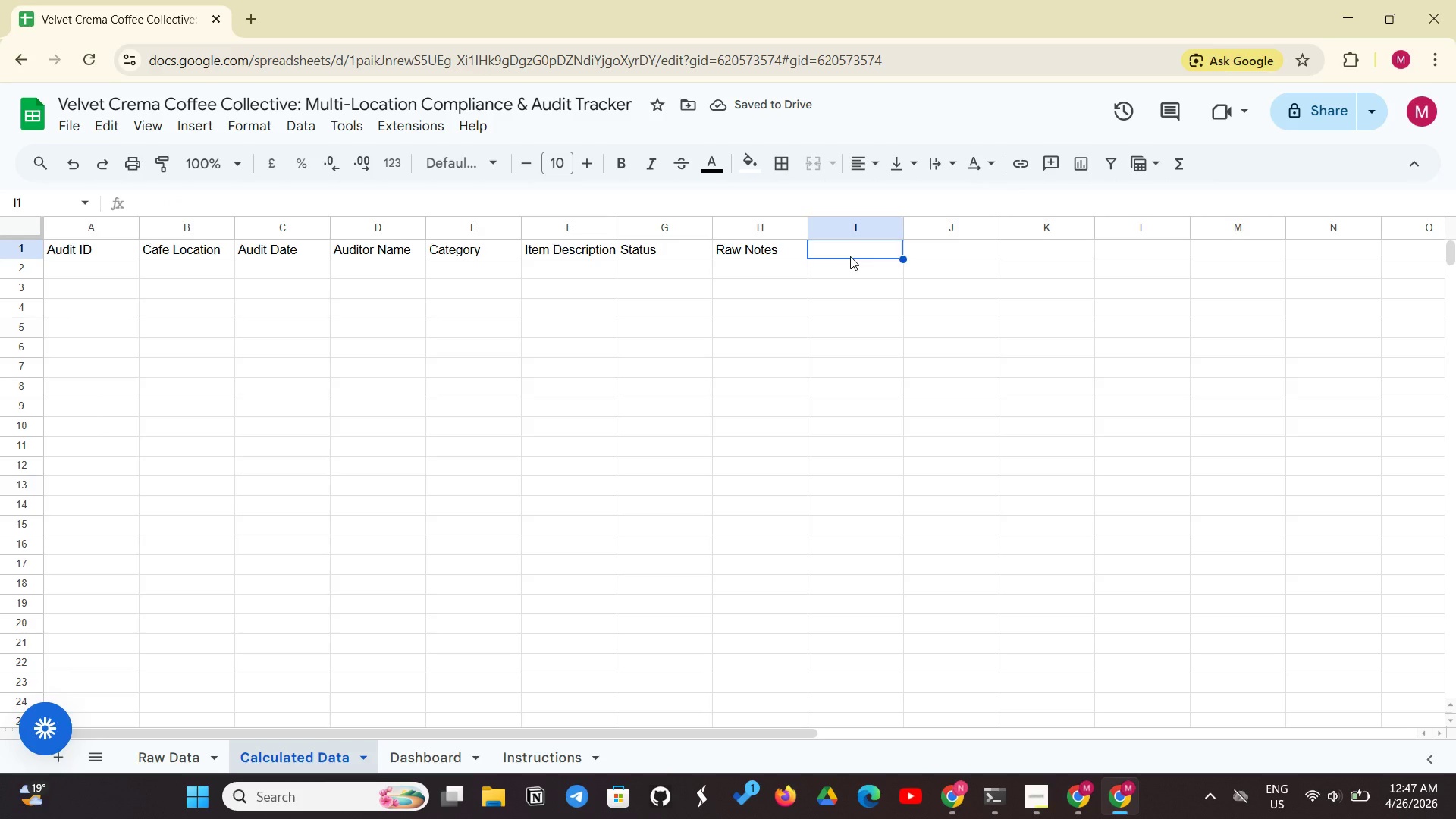 
left_click_drag(start_coordinate=[117, 250], to_coordinate=[760, 252])
 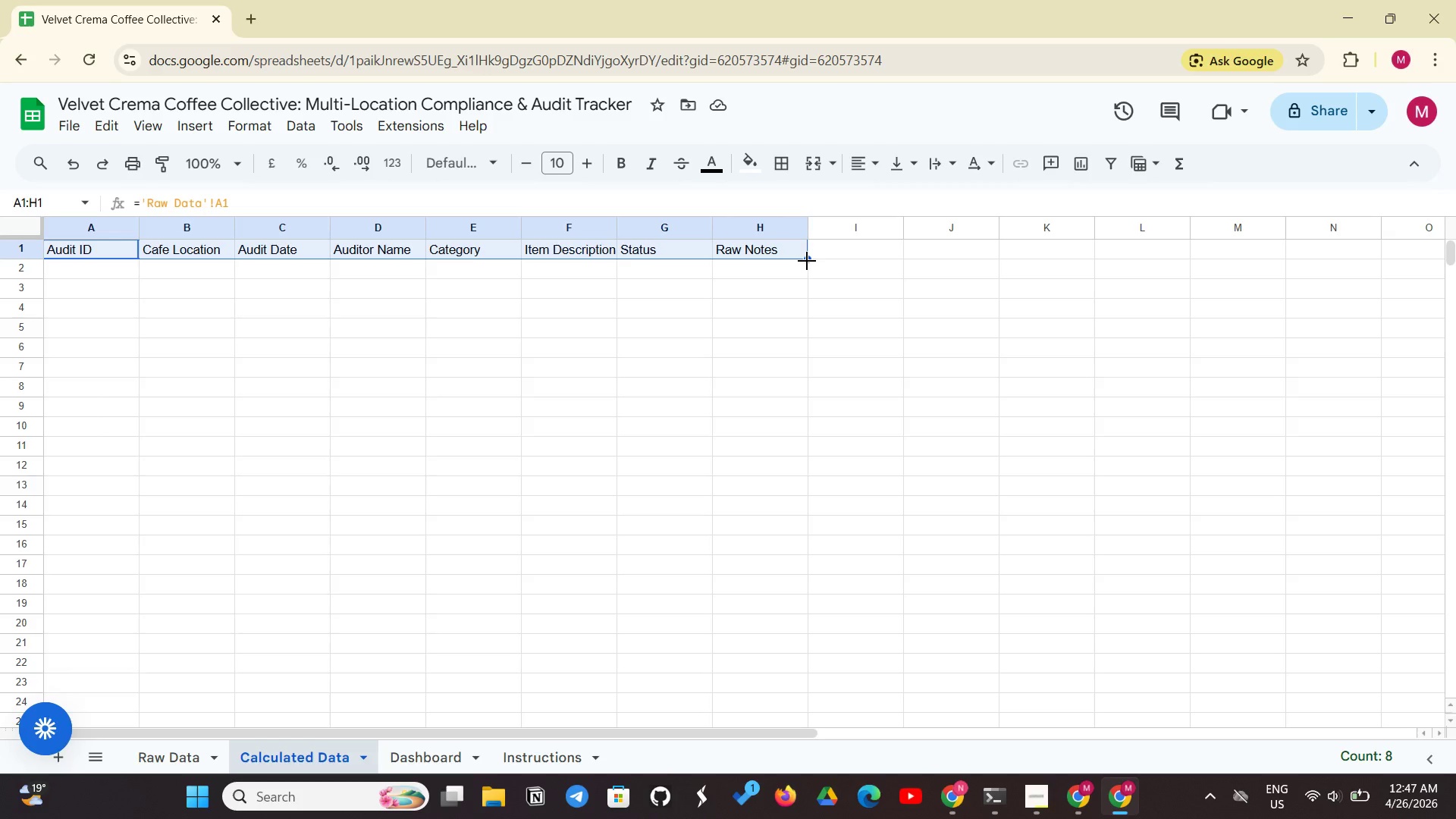 
left_click_drag(start_coordinate=[807, 261], to_coordinate=[799, 564])
 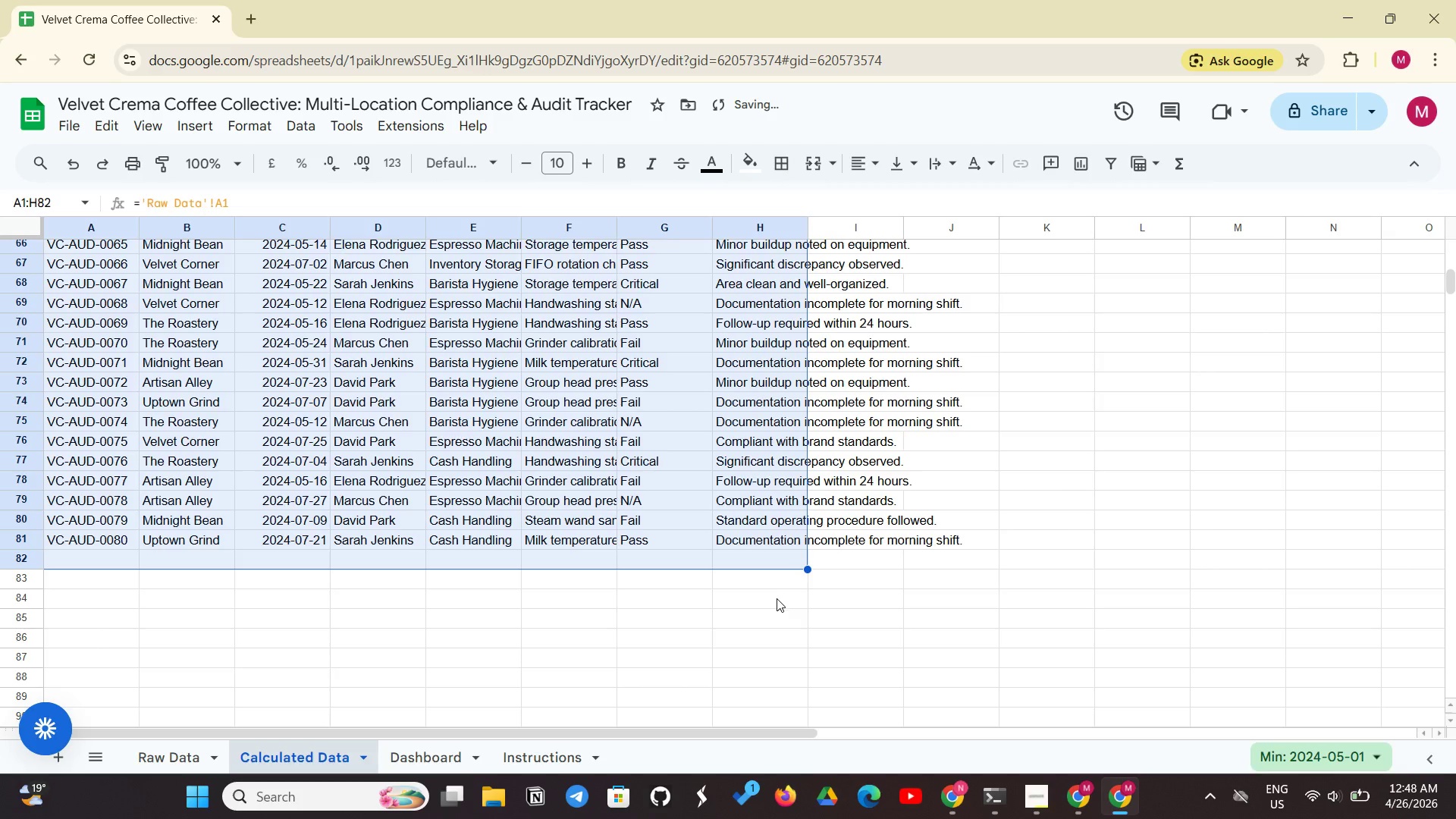 
left_click([737, 633])
 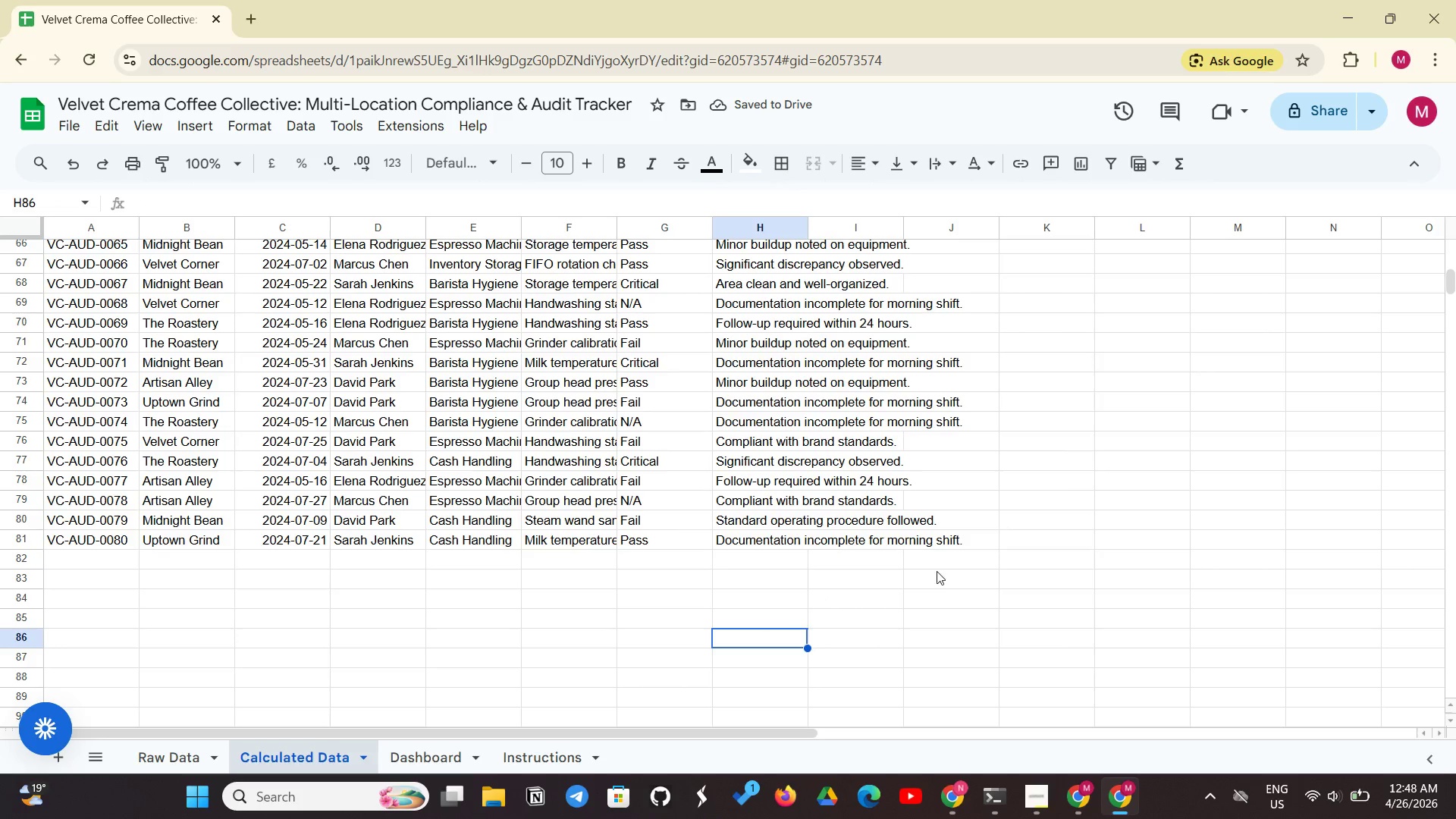 
scroll: coordinate [944, 569], scroll_direction: up, amount: 24.0
 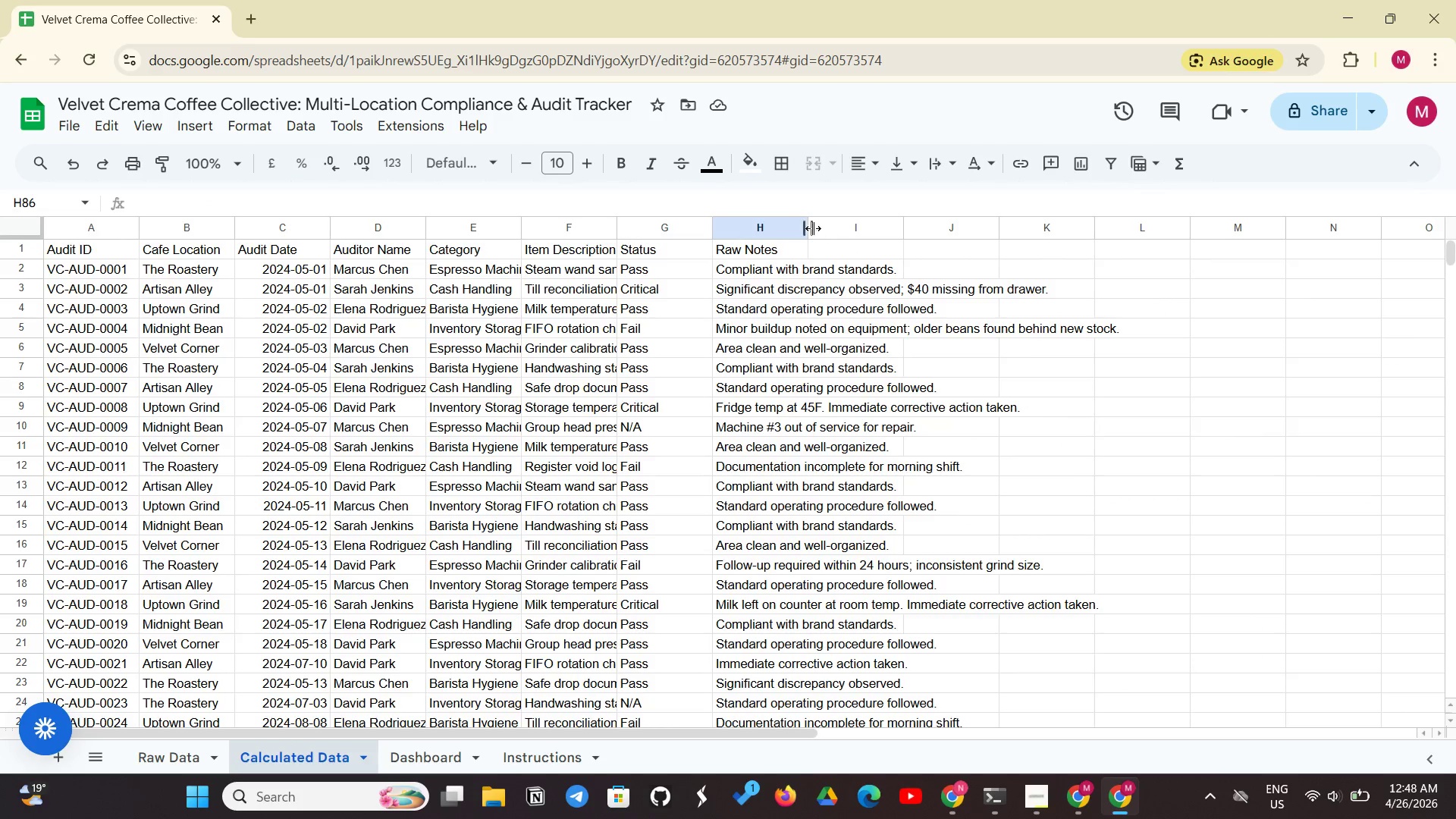 
left_click_drag(start_coordinate=[812, 228], to_coordinate=[1134, 265])
 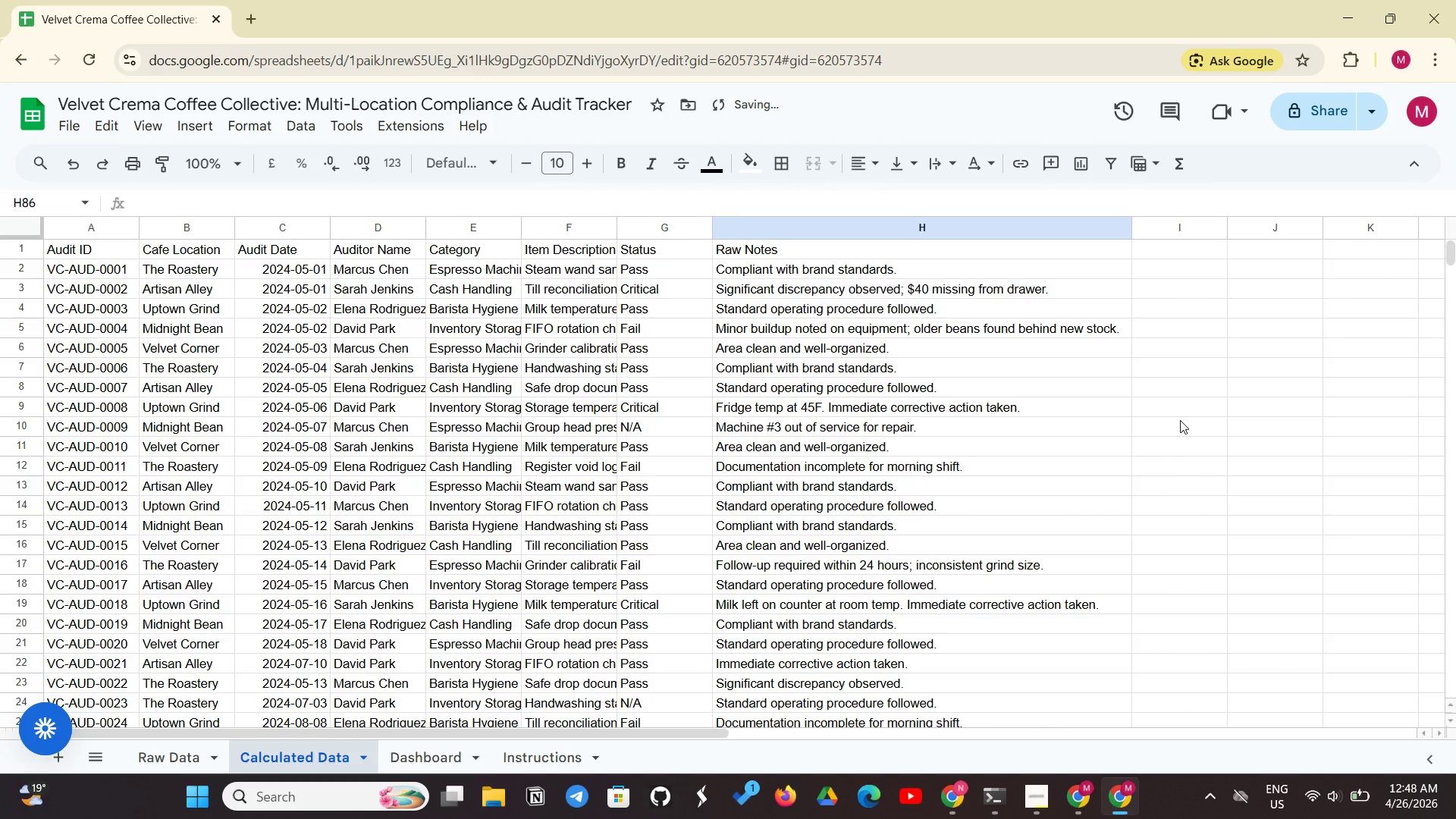 
left_click([1180, 420])
 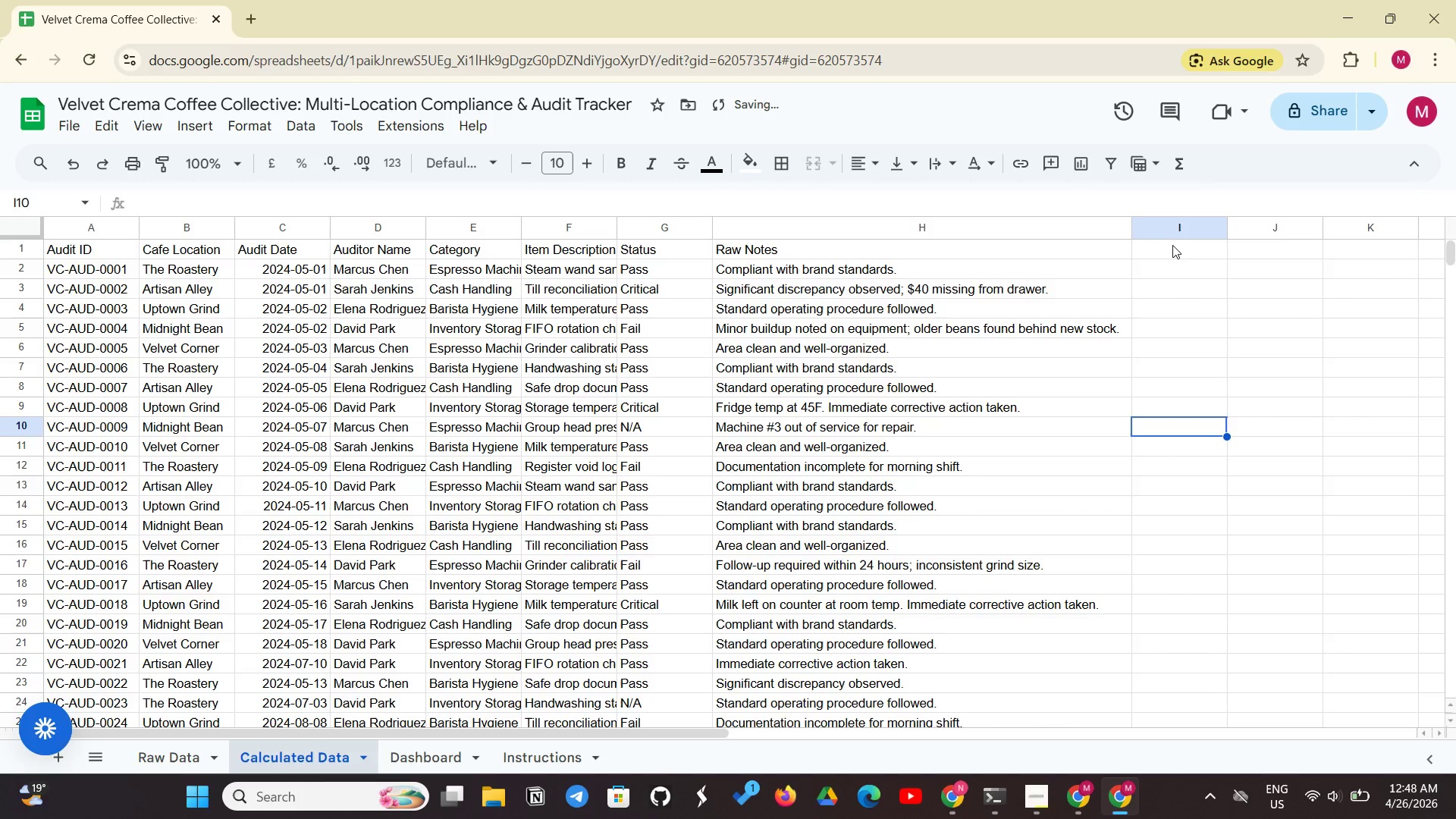 
left_click([1169, 247])
 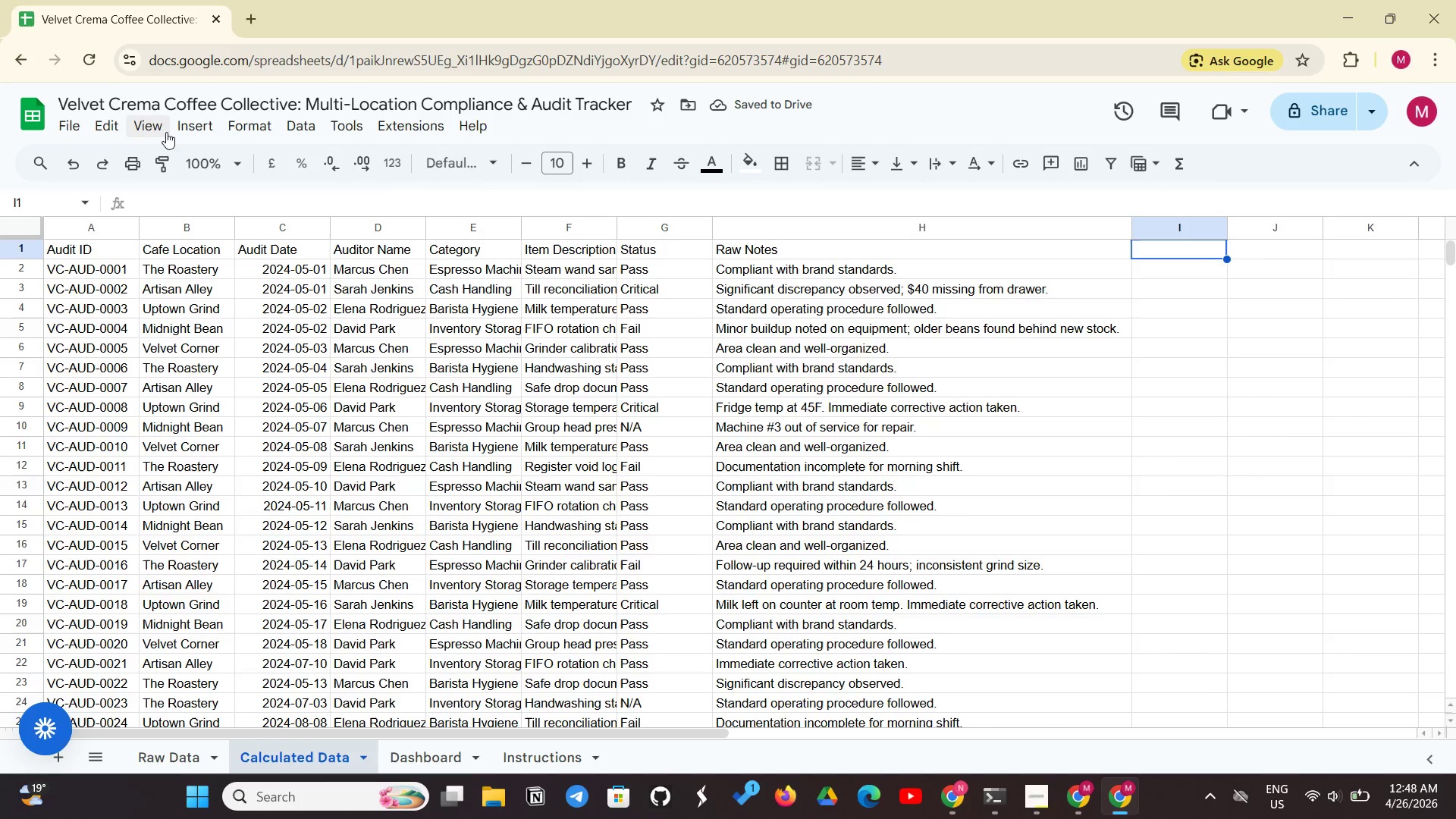 
left_click([169, 130])
 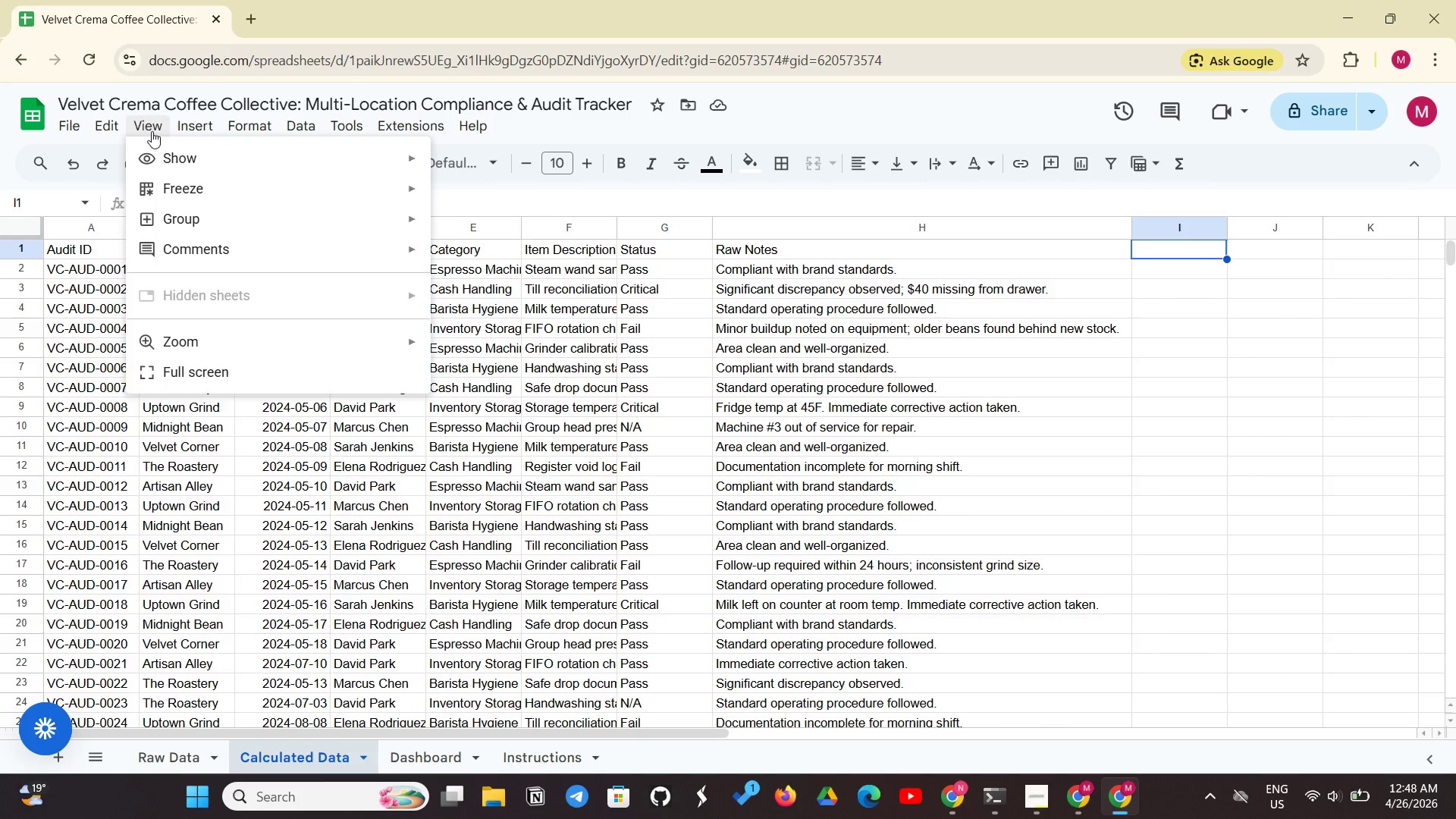 
left_click([226, 190])
 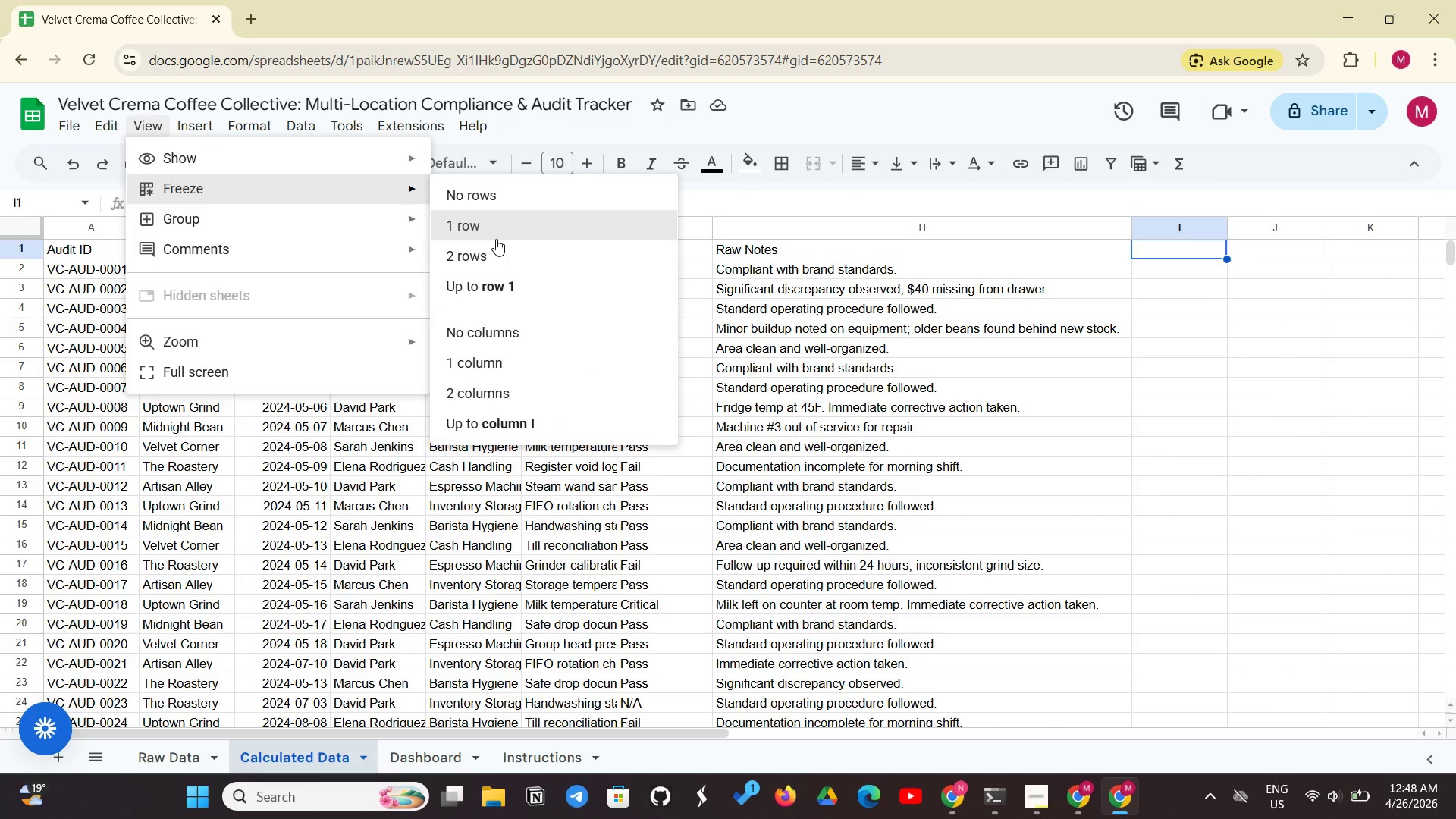 
left_click([496, 239])
 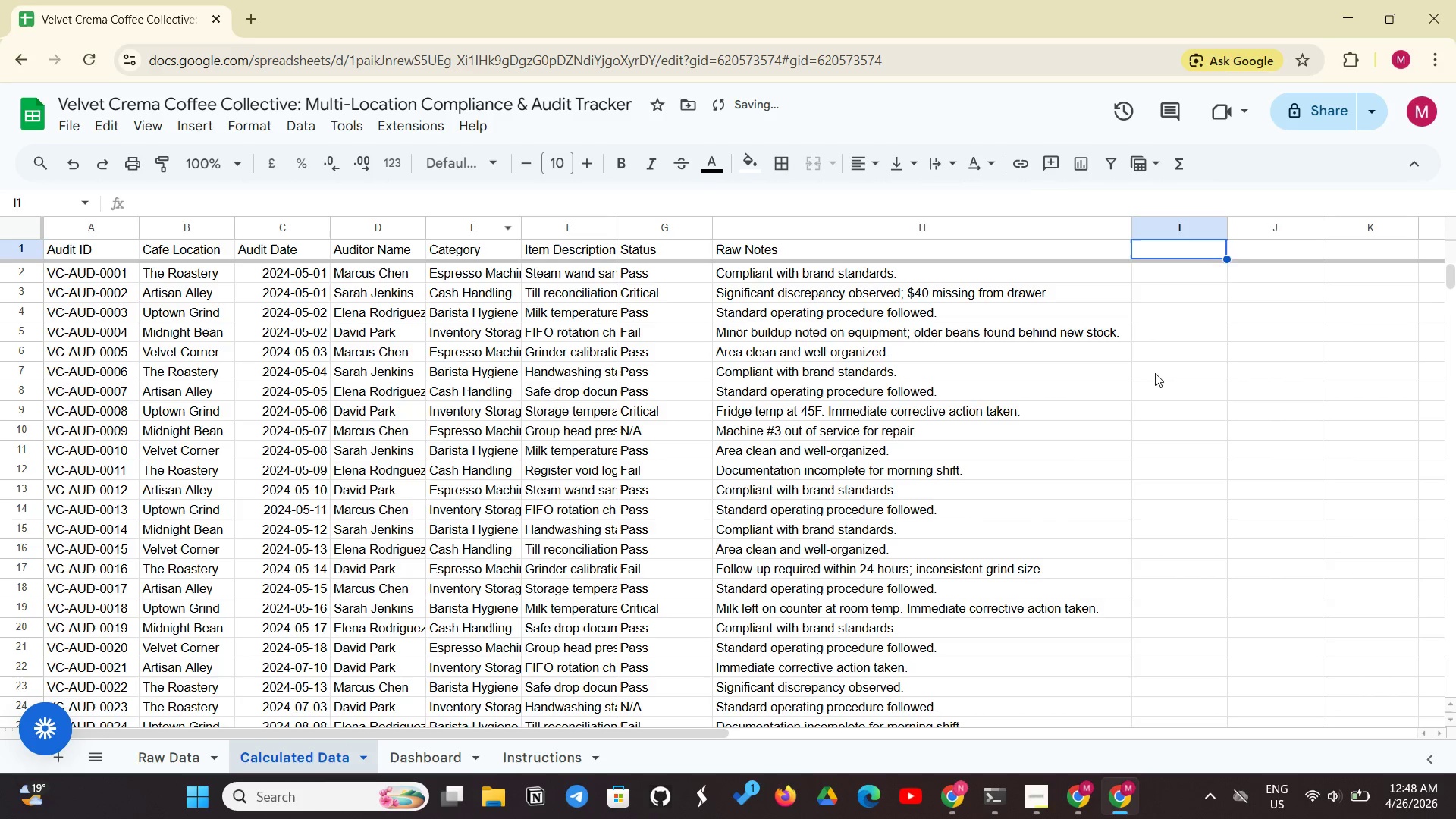 
left_click([1156, 373])
 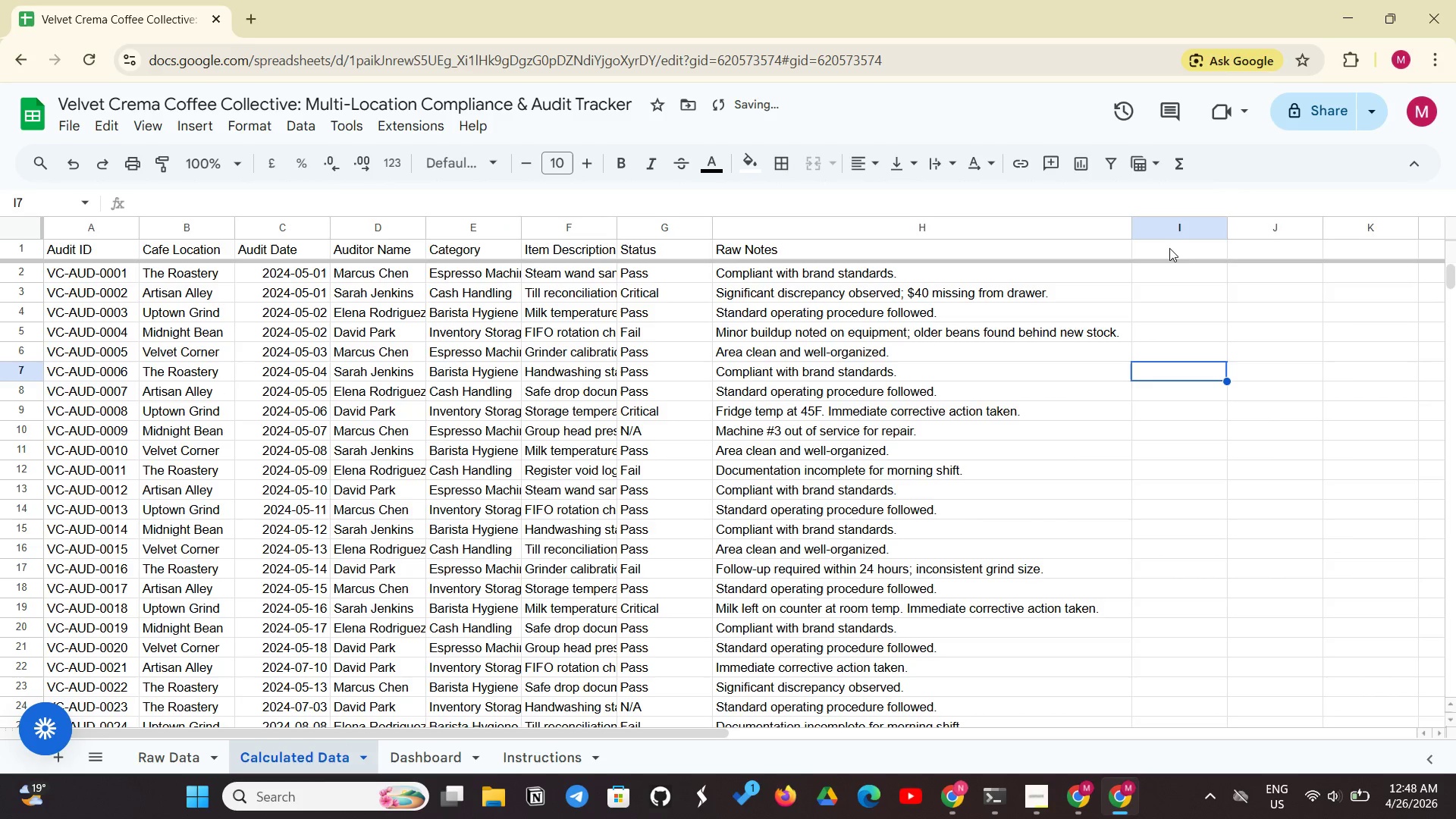 
left_click([1162, 256])
 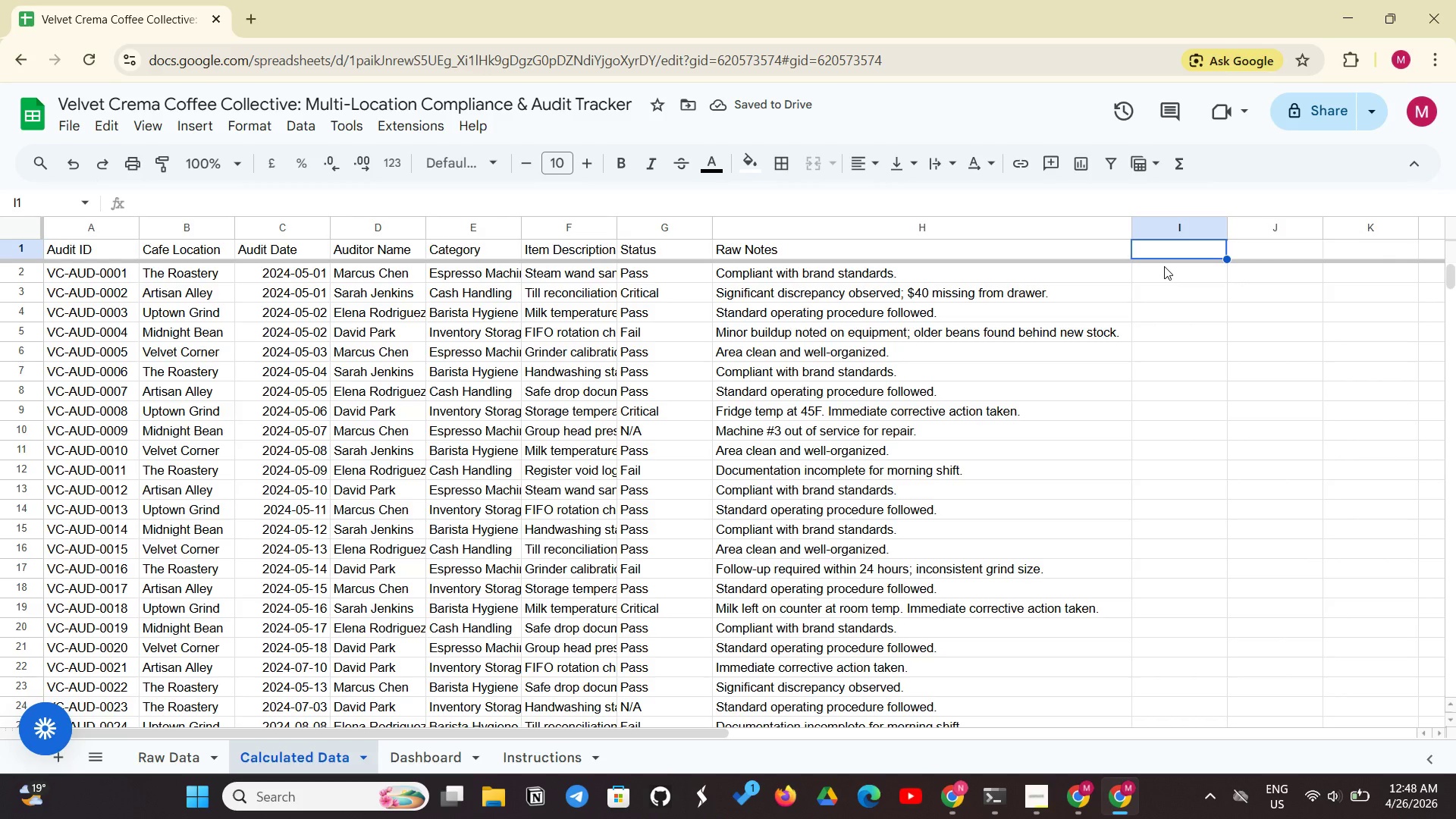 
key(Shift+ShiftLeft)
 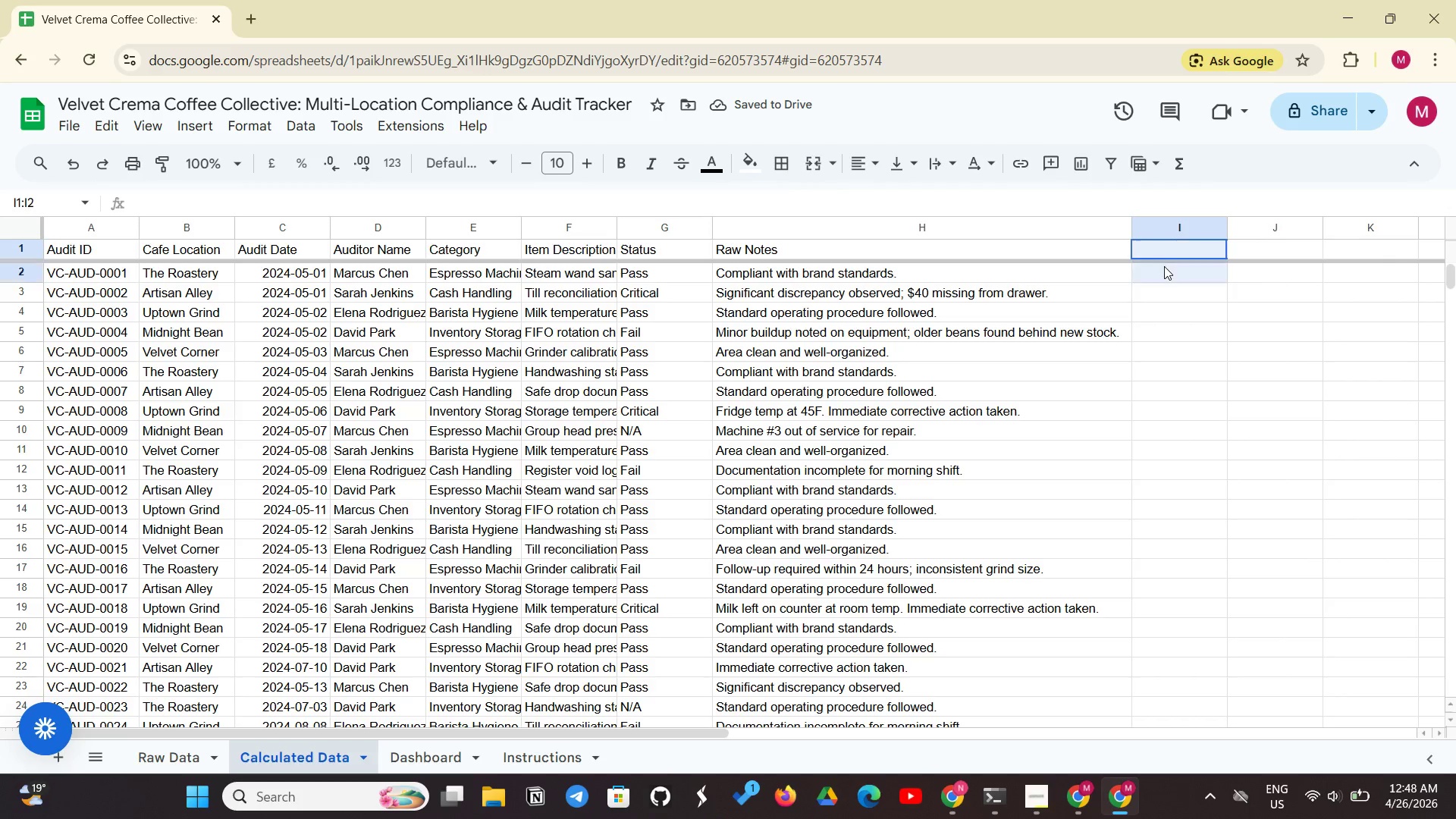 
left_click([1164, 266])
 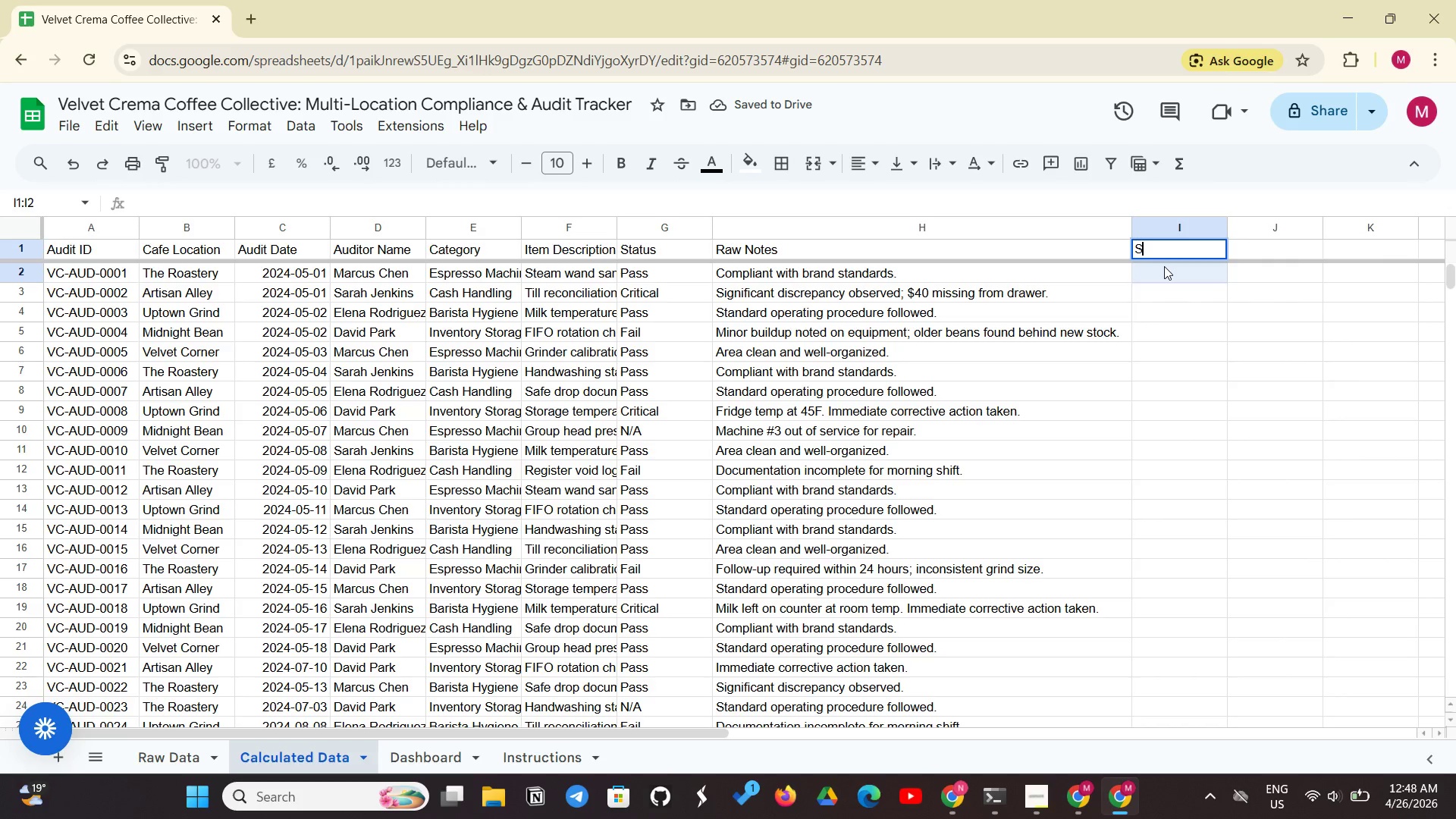 
type(Status Score)
 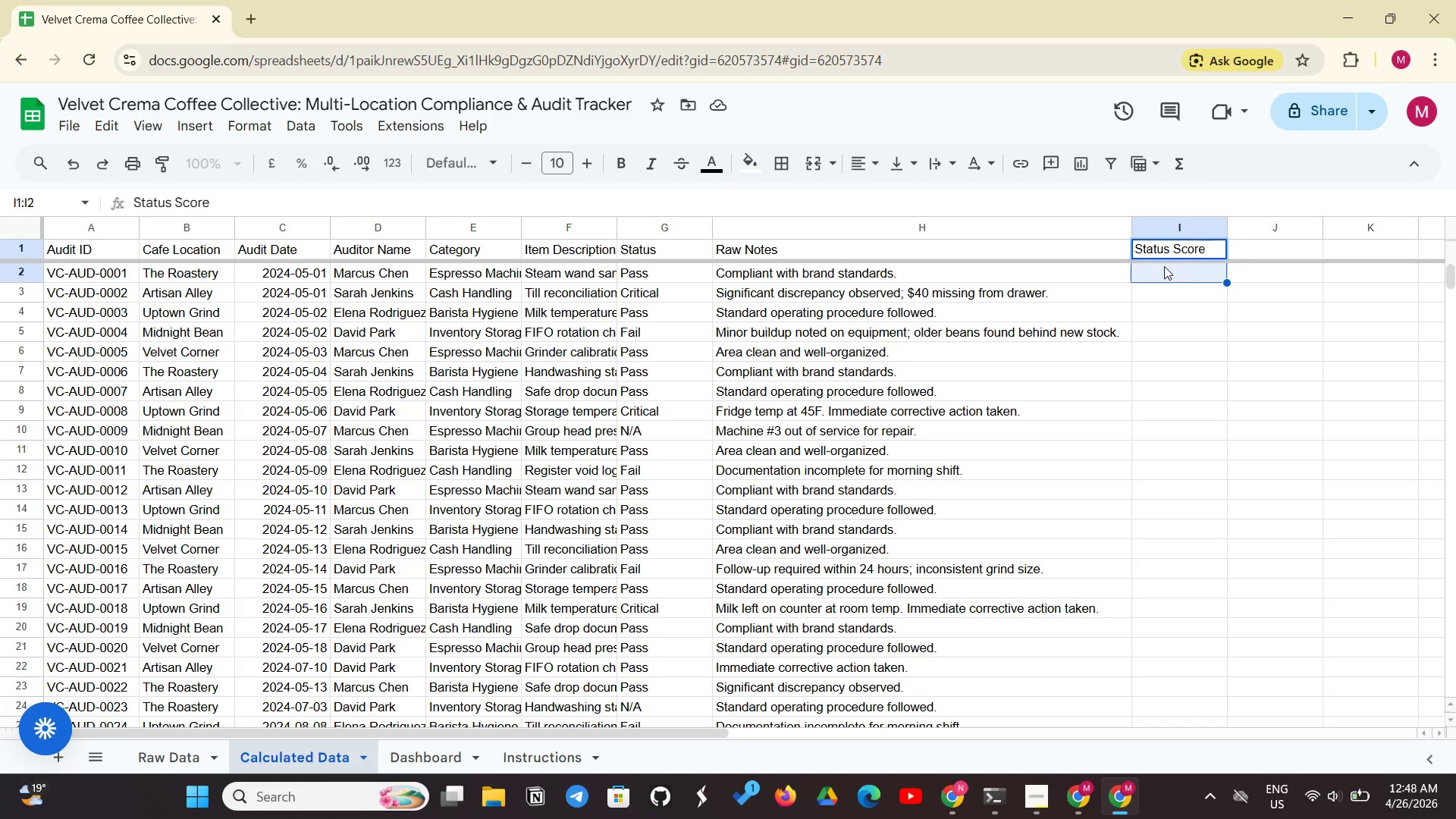 
key(Enter)
 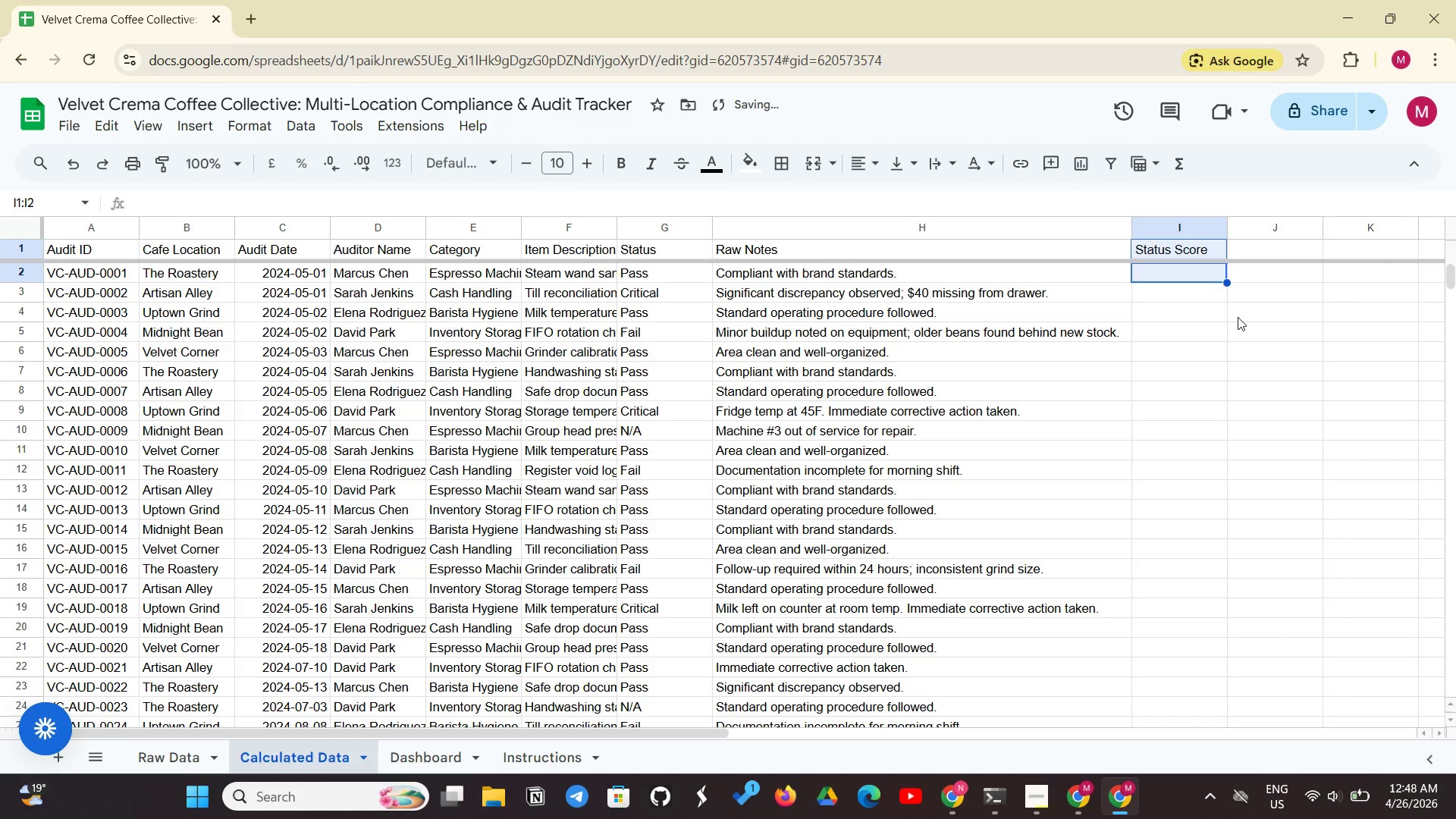 
left_click([1214, 332])
 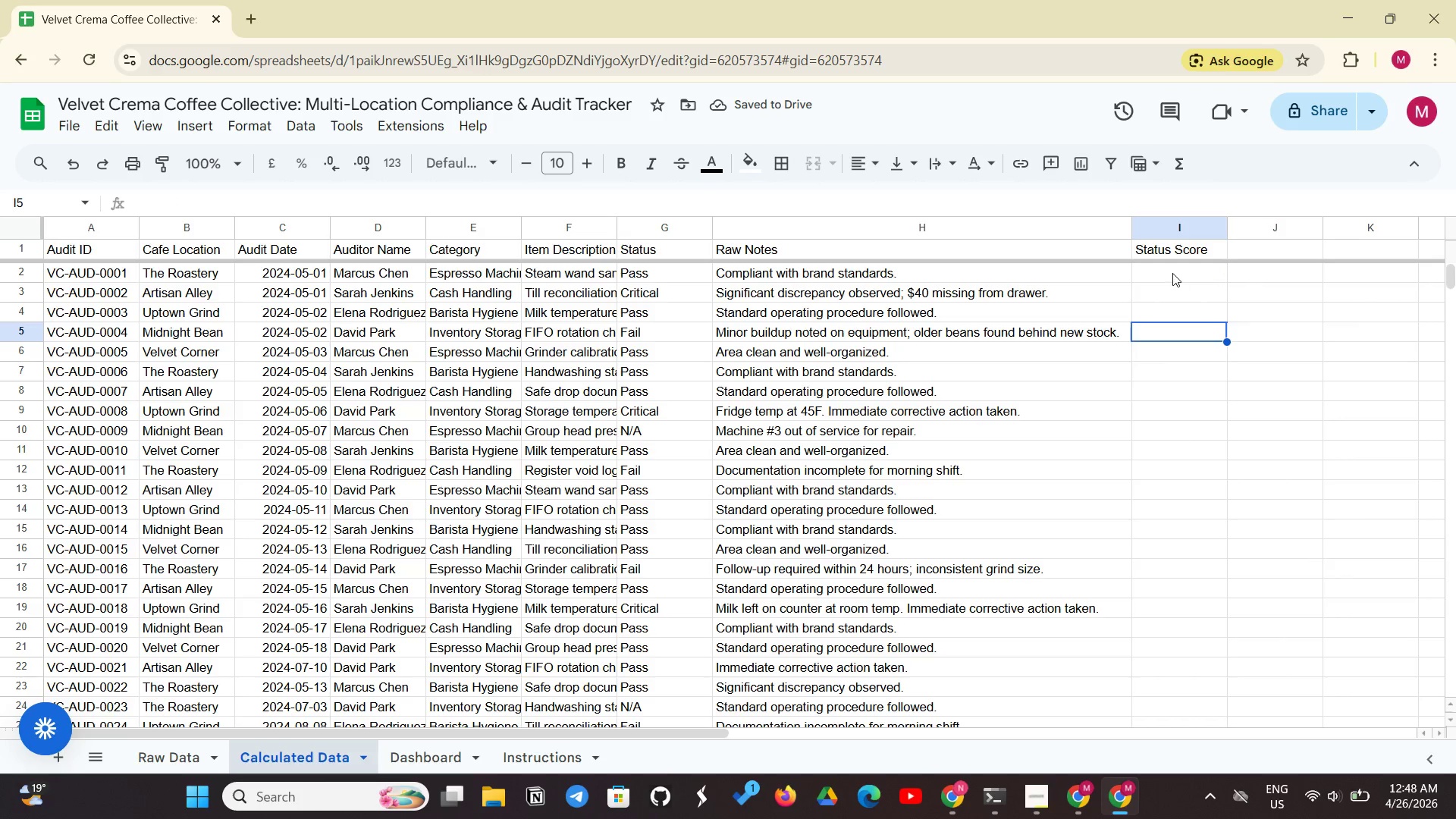 
left_click([1172, 273])
 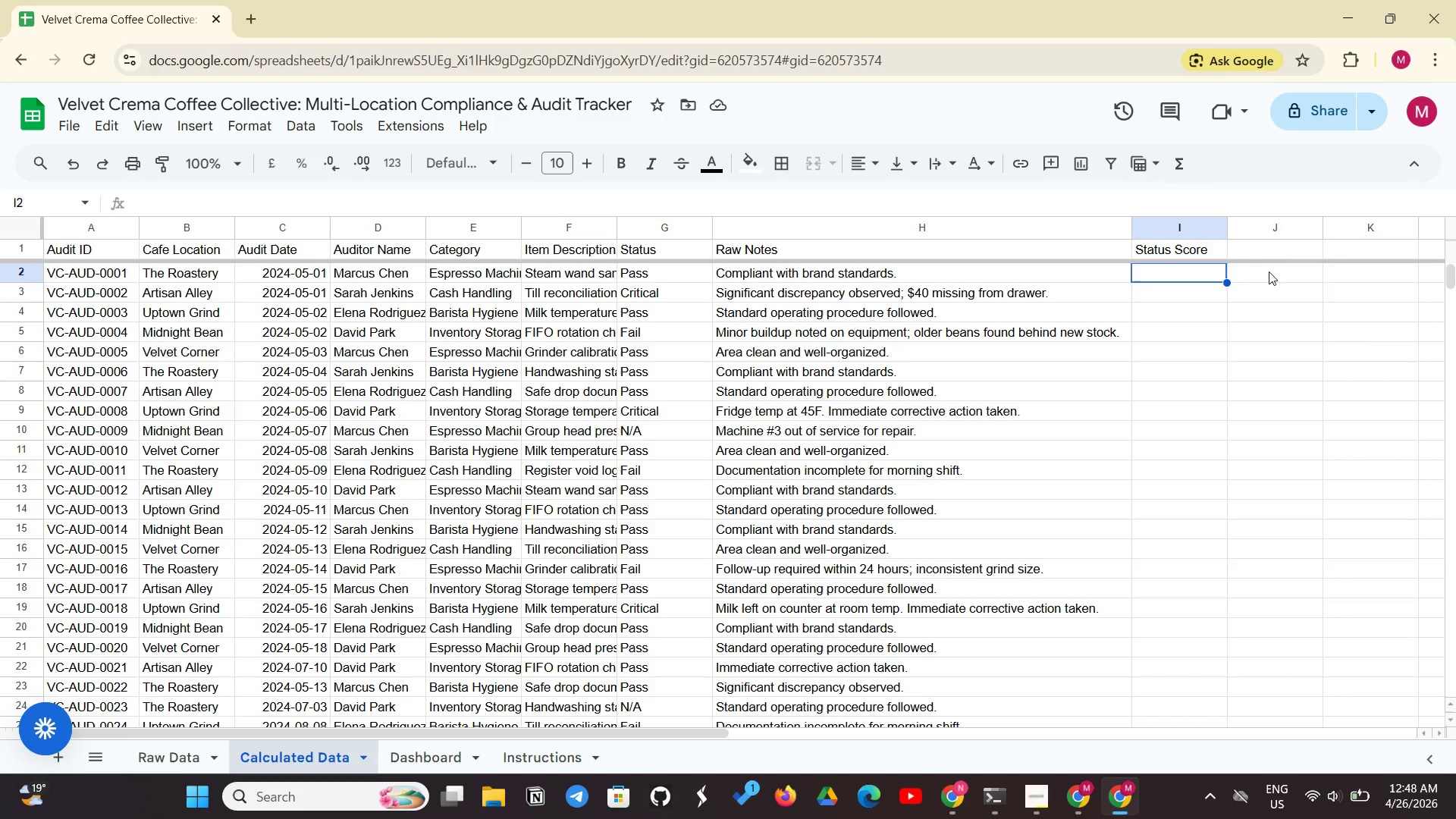 
left_click([1254, 243])
 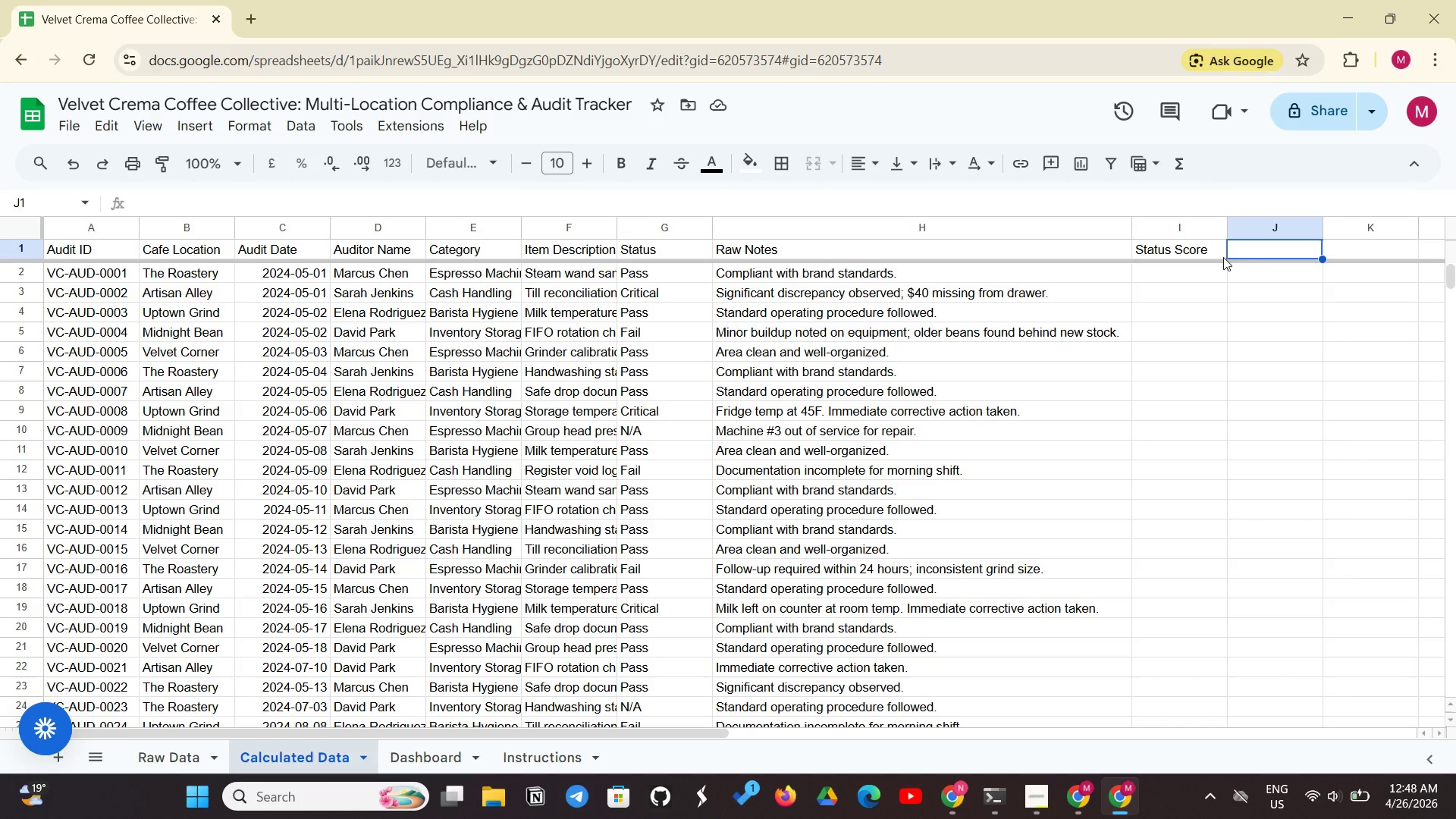 
type(Compliance Perce)
 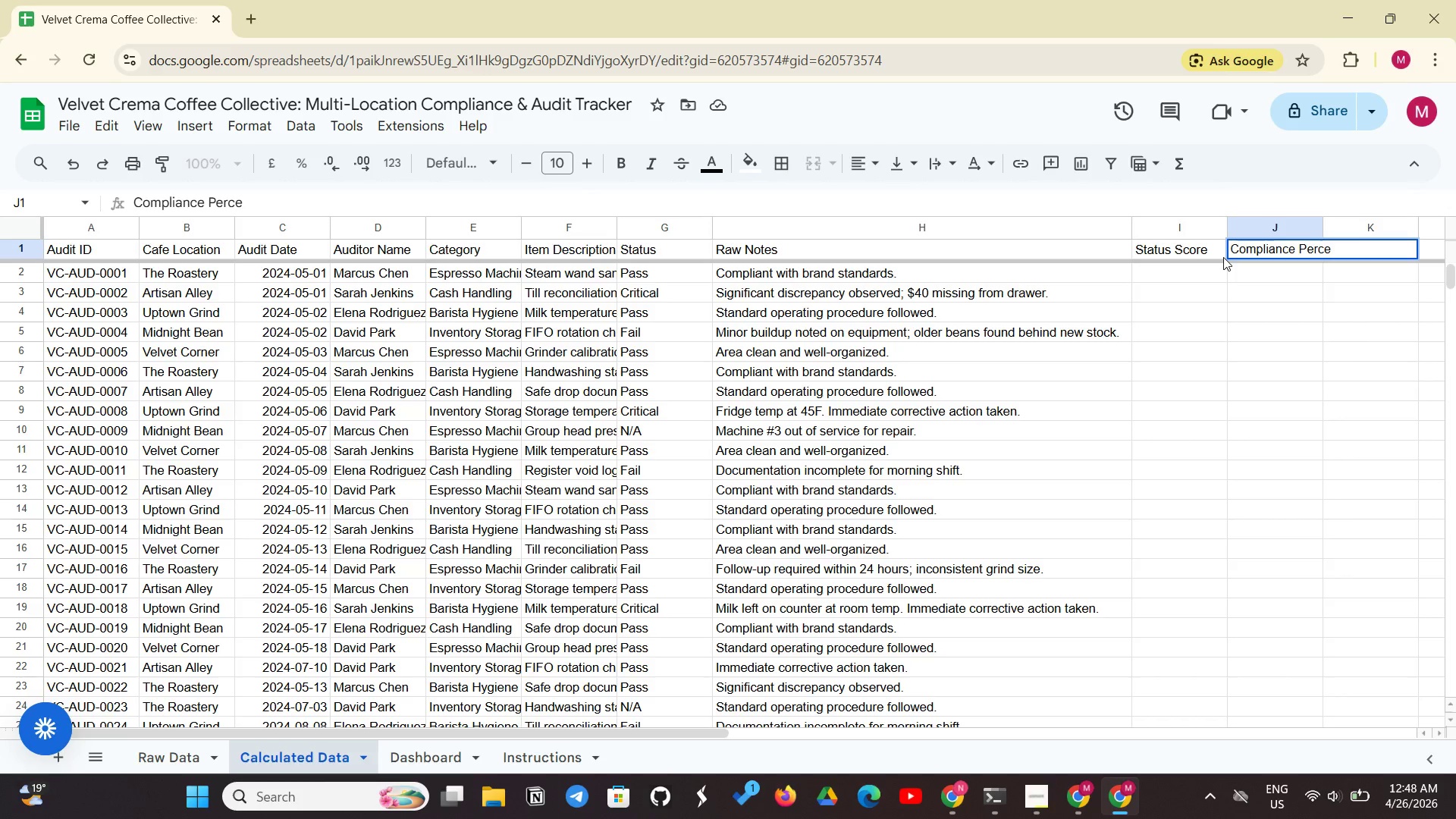 
type(ntage)
 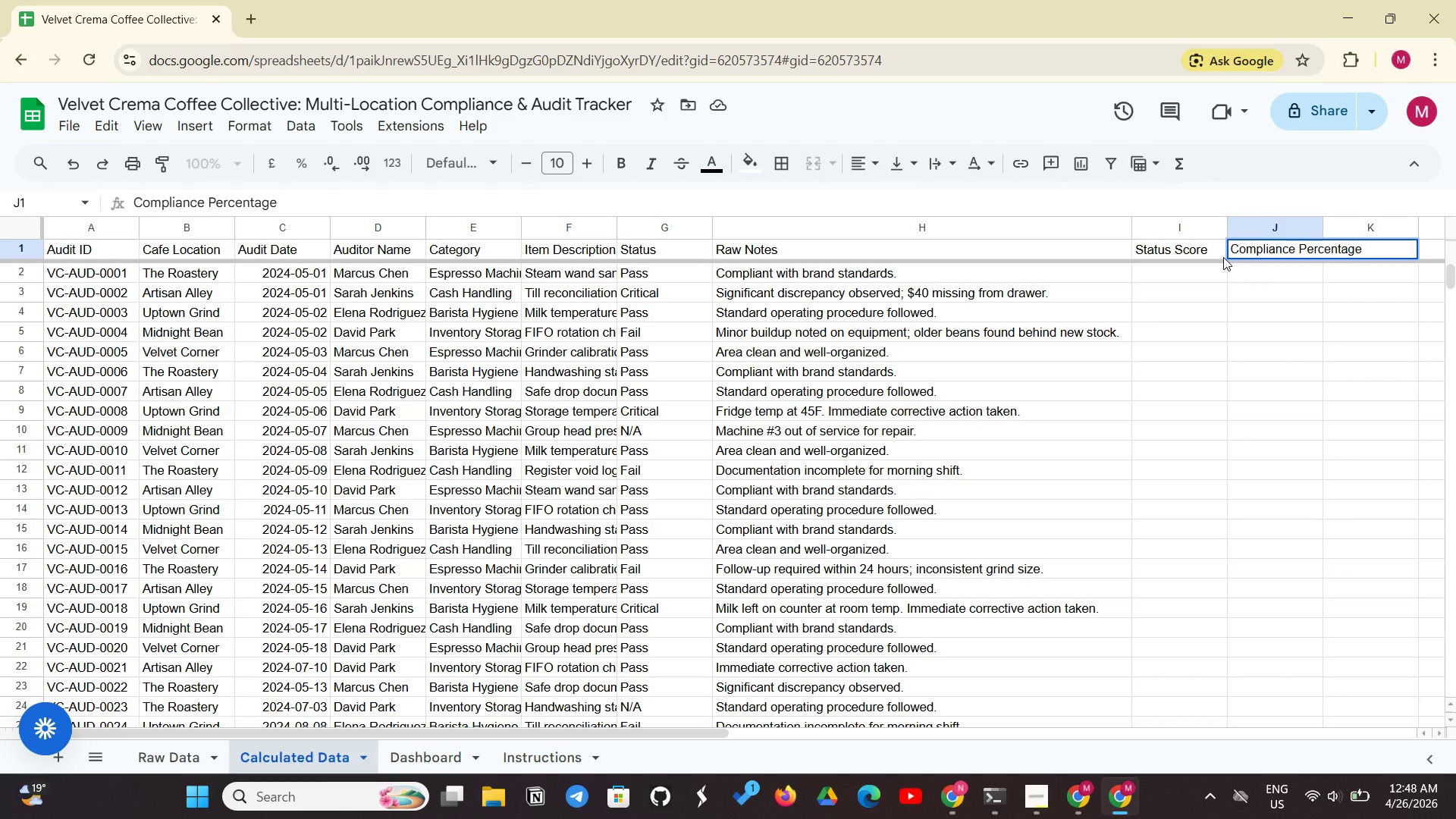 
key(Enter)
 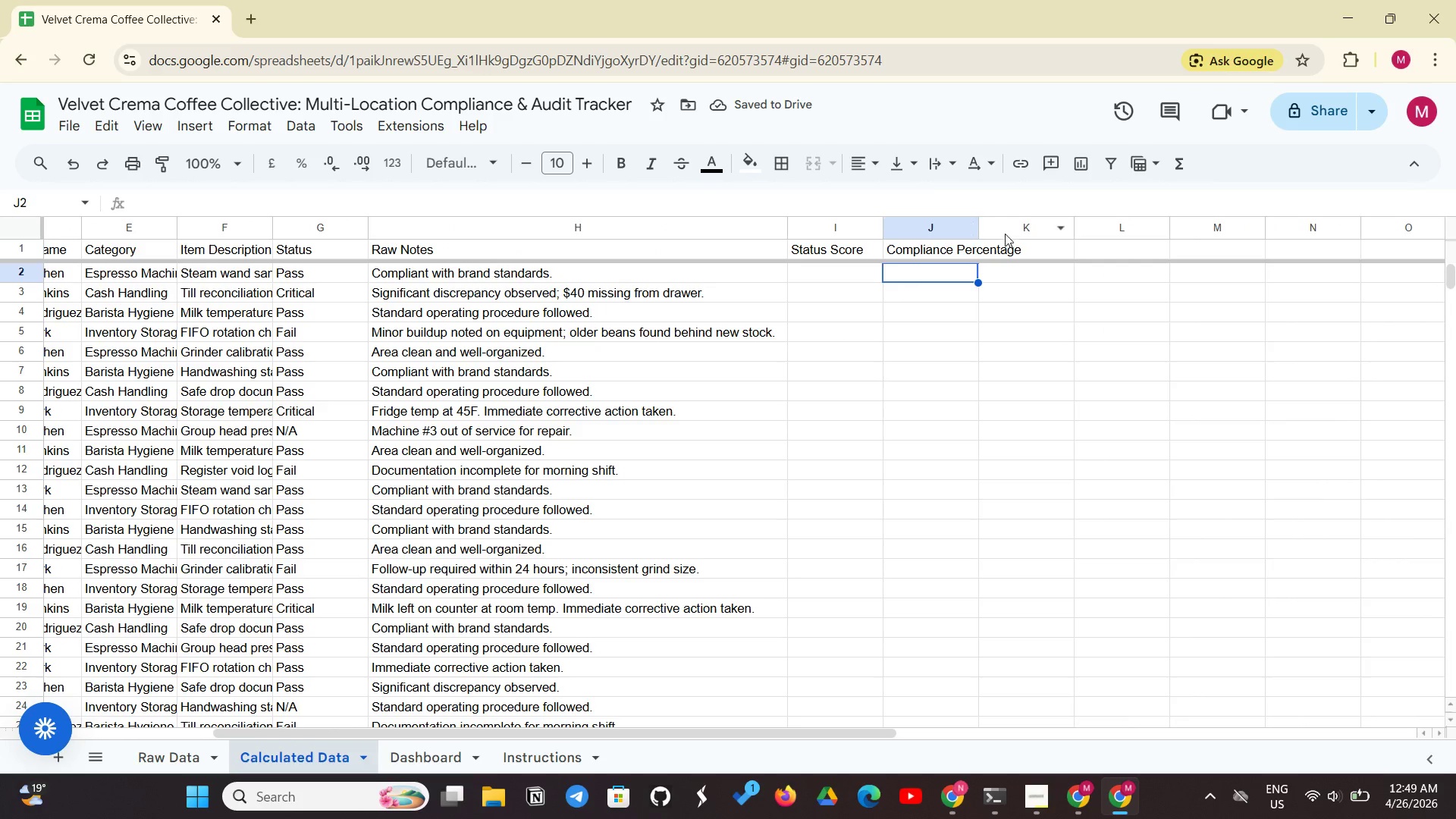 
wait(7.0)
 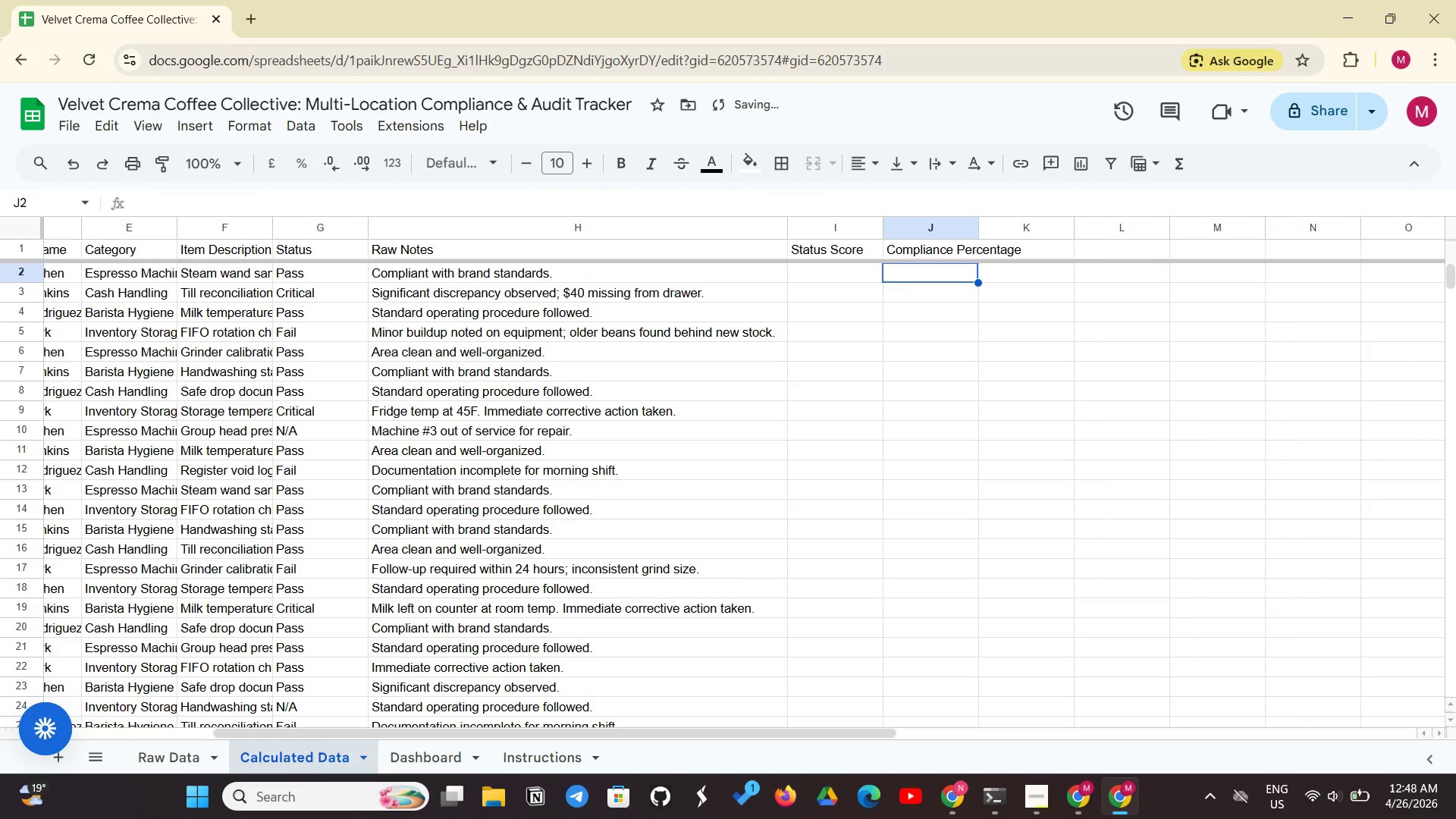 
left_click_drag(start_coordinate=[977, 228], to_coordinate=[1031, 224])
 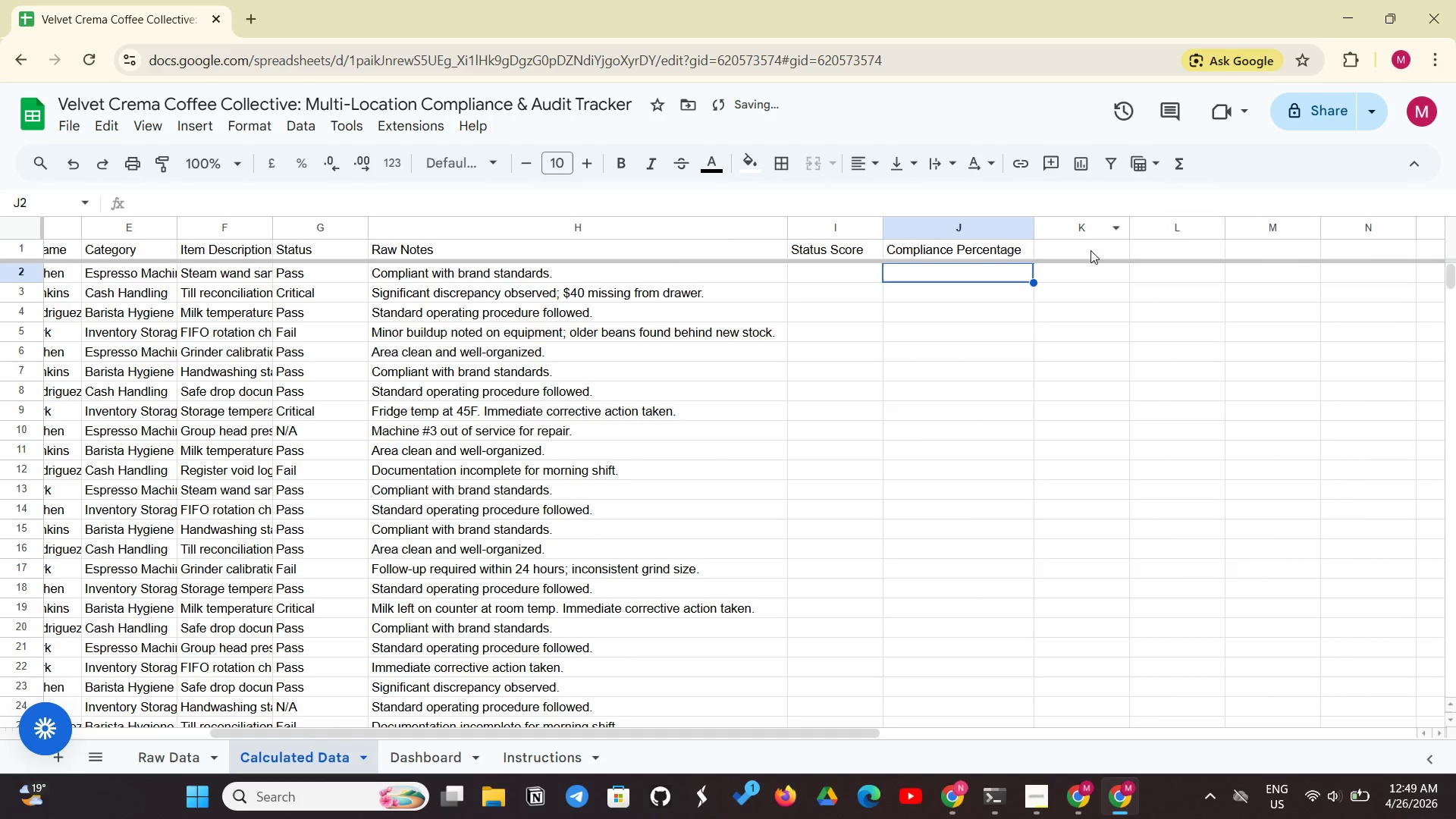 
left_click([1096, 249])
 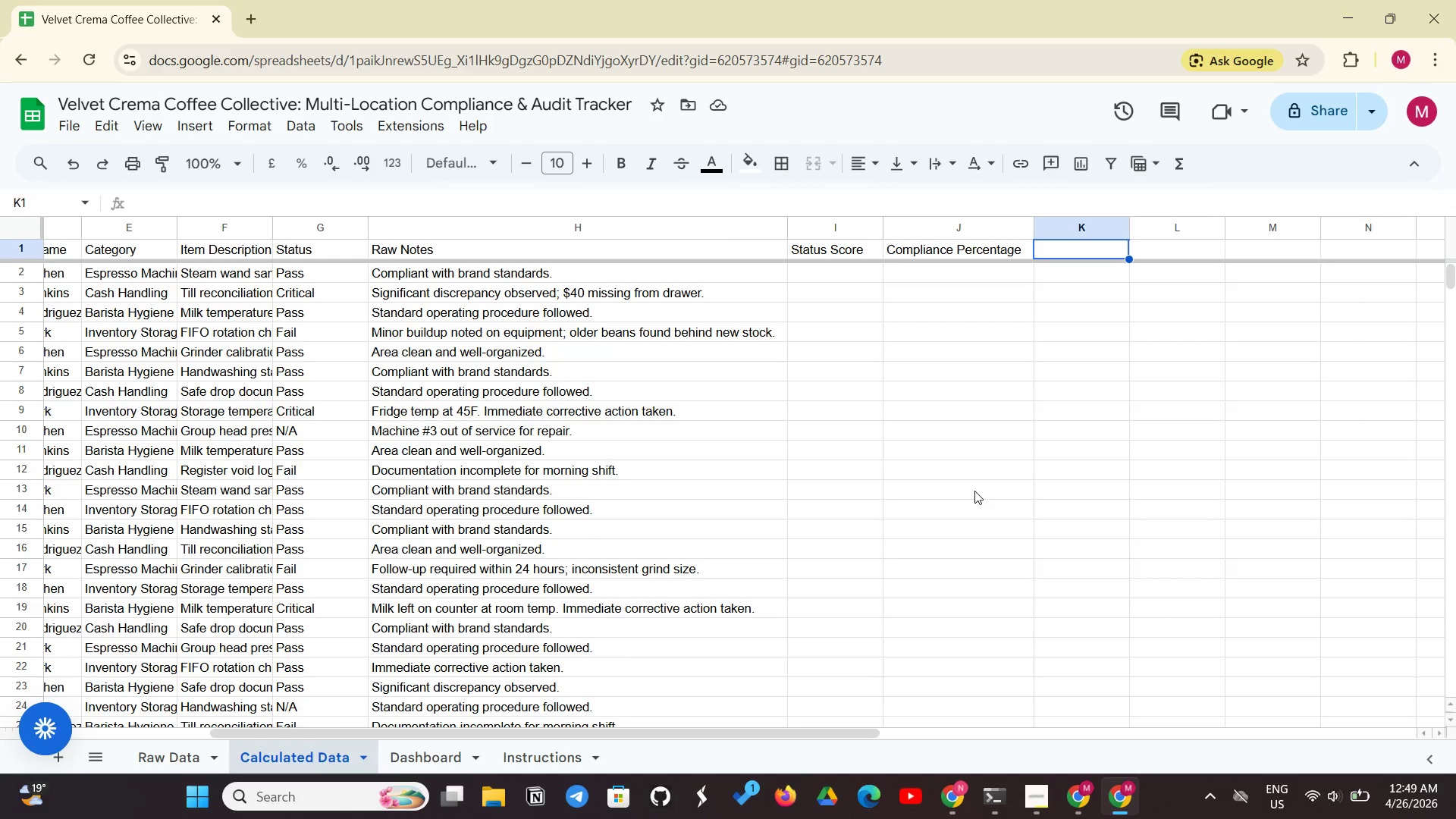 
wait(15.22)
 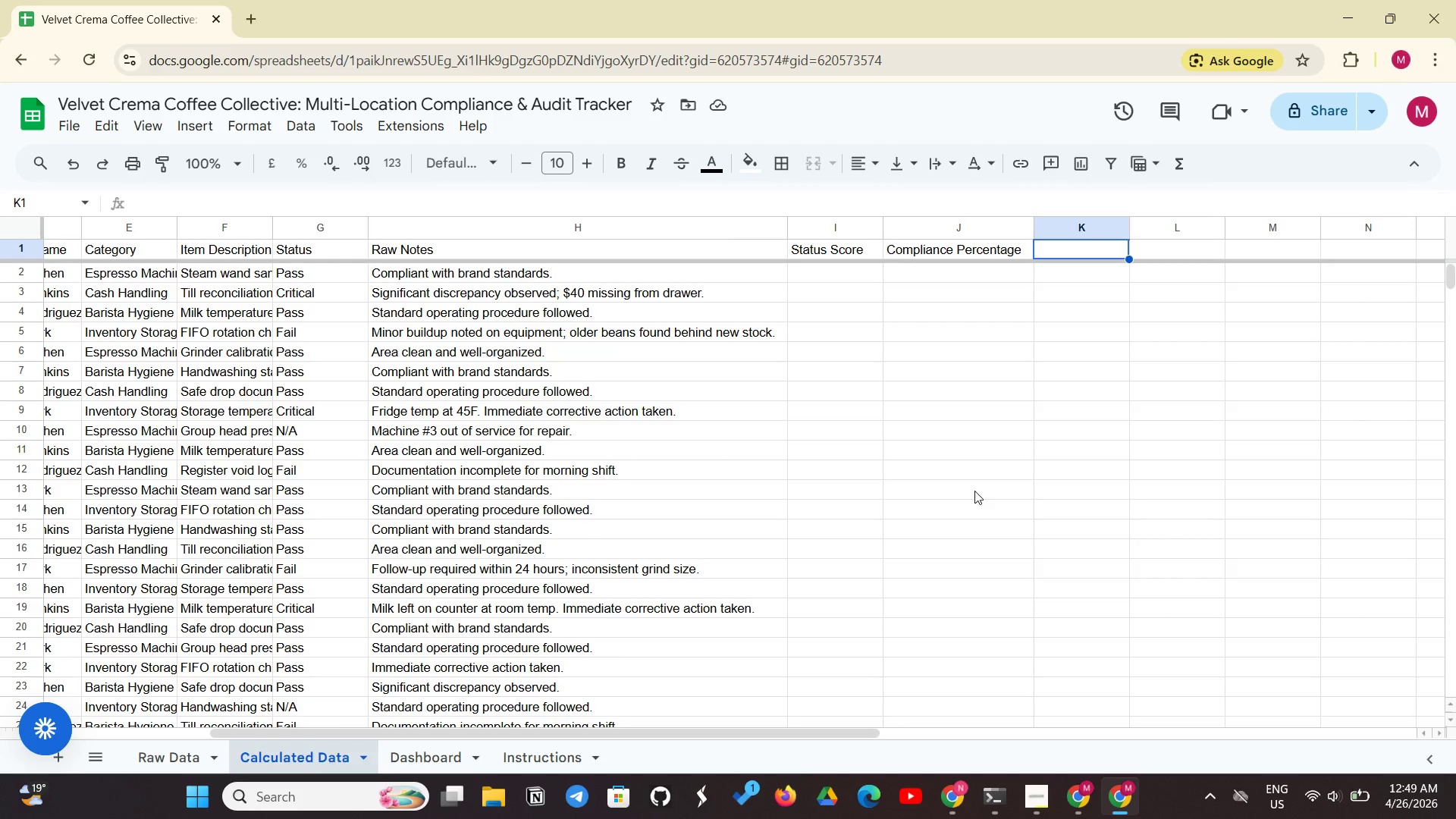 
left_click([816, 275])
 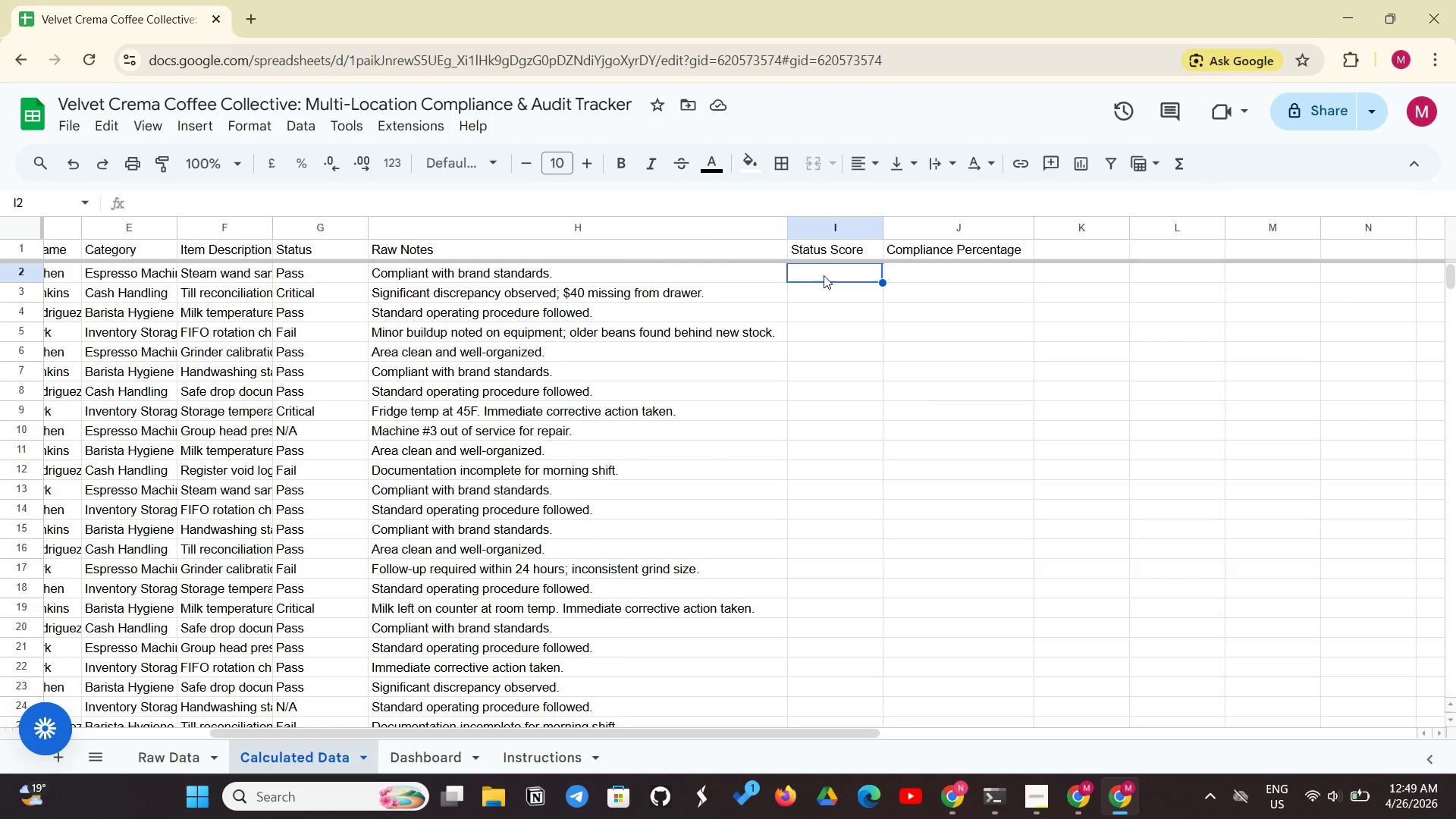 
type(=IF(G2="Pass", 1, IF(G2="f)
key(Backspace)
type(fail")
 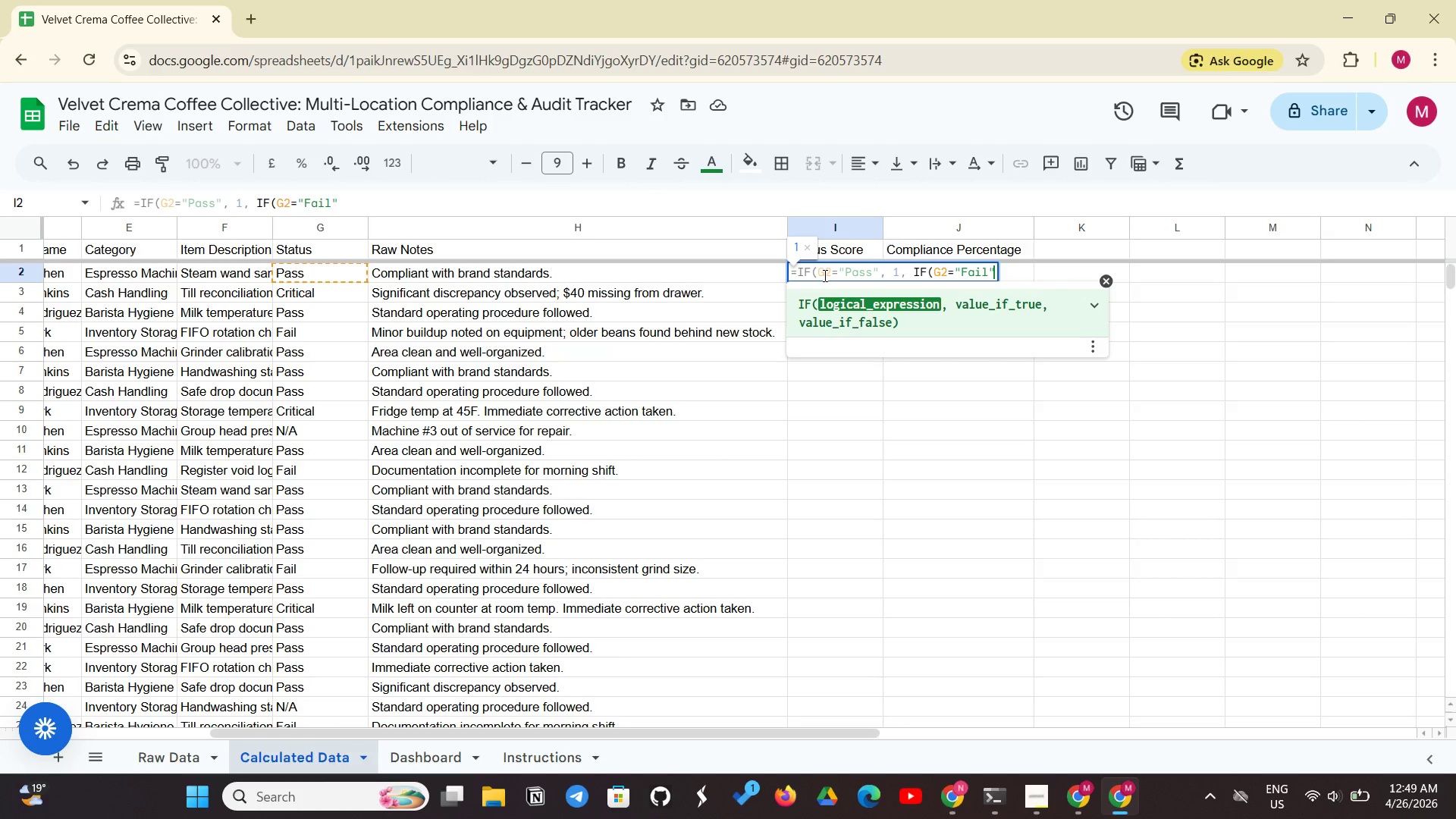 
type(, 0.5, IF(G2="Critical", 0, ""))))
 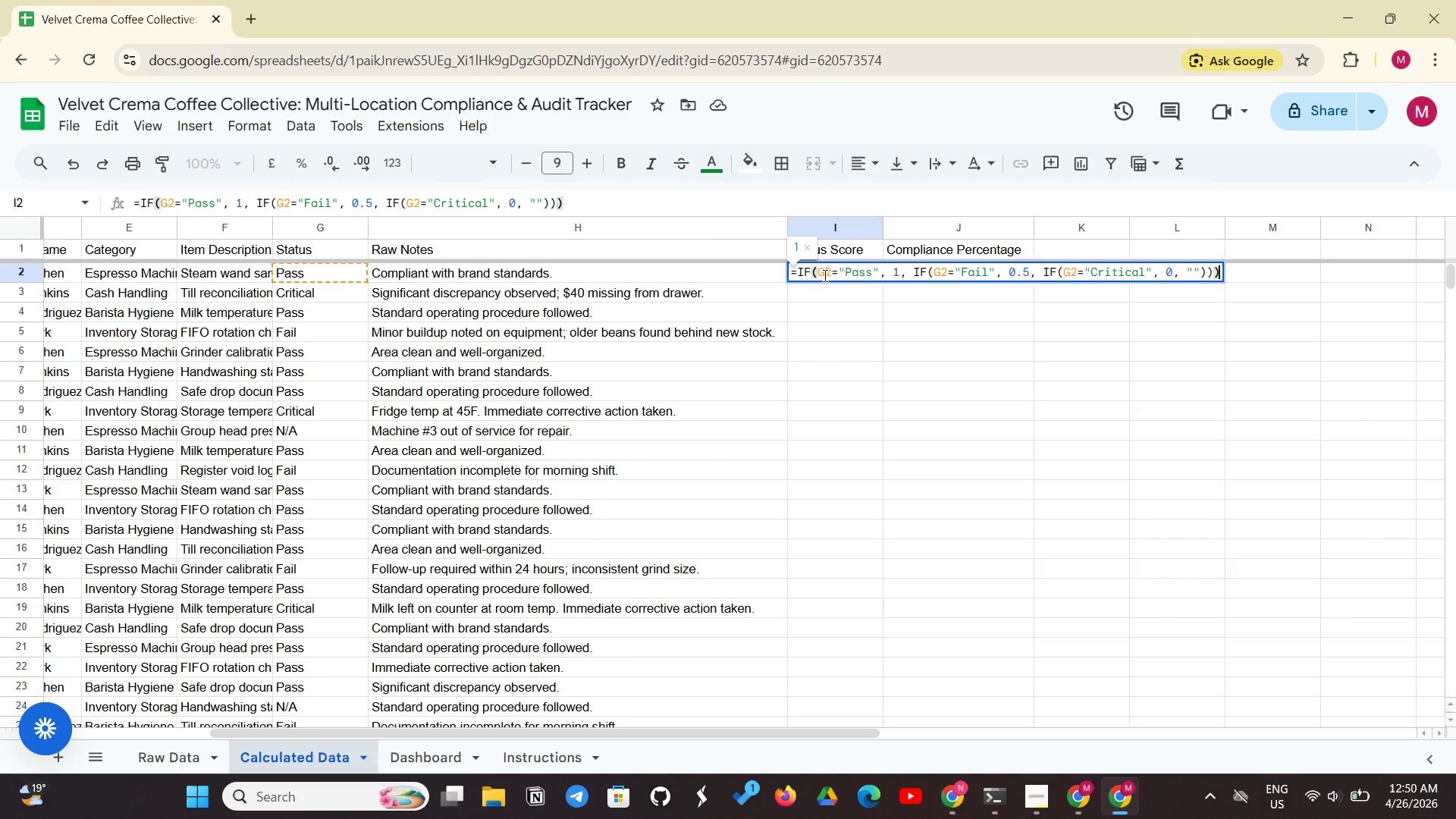 
key(Enter)
 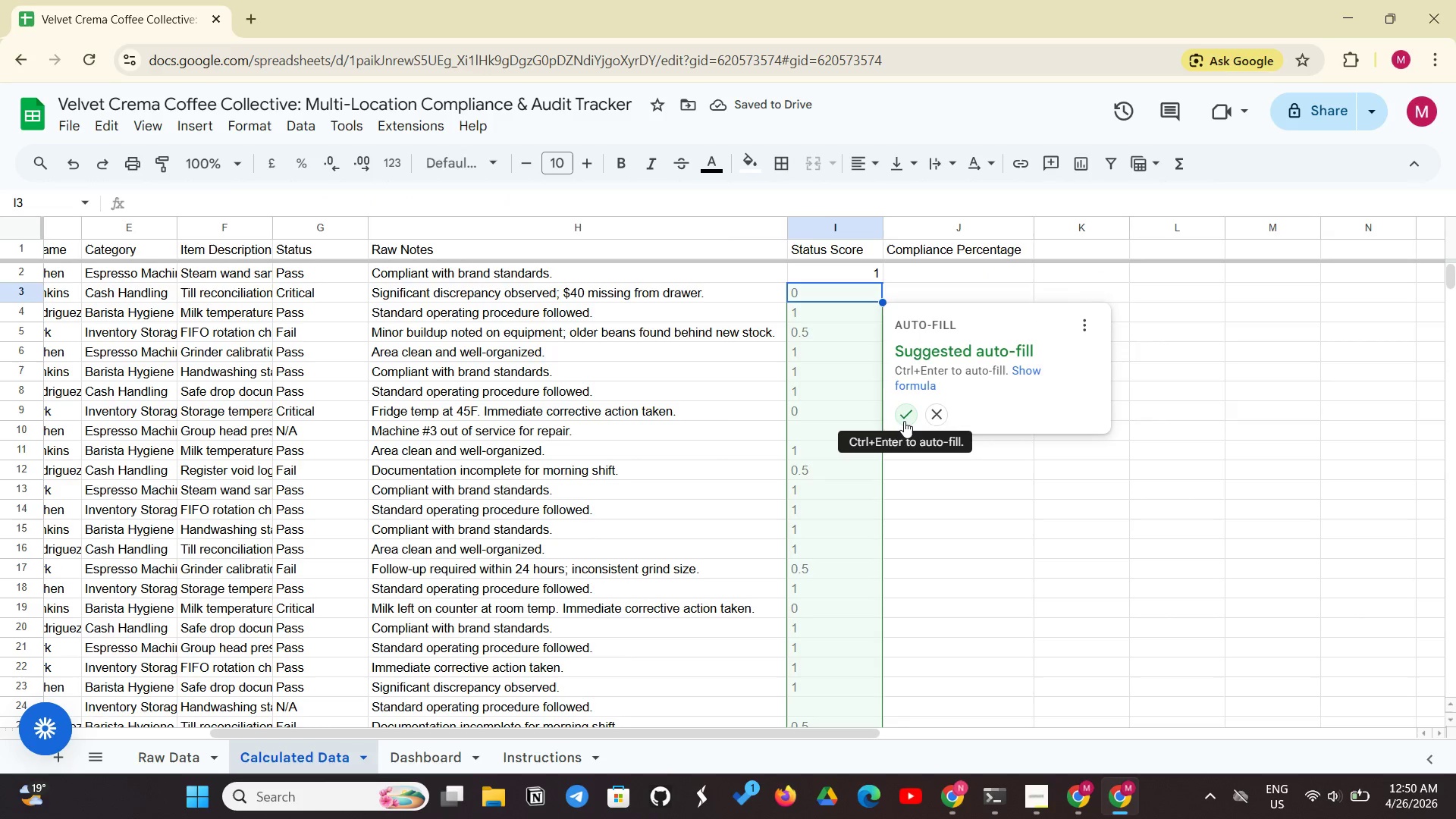 
left_click([910, 418])
 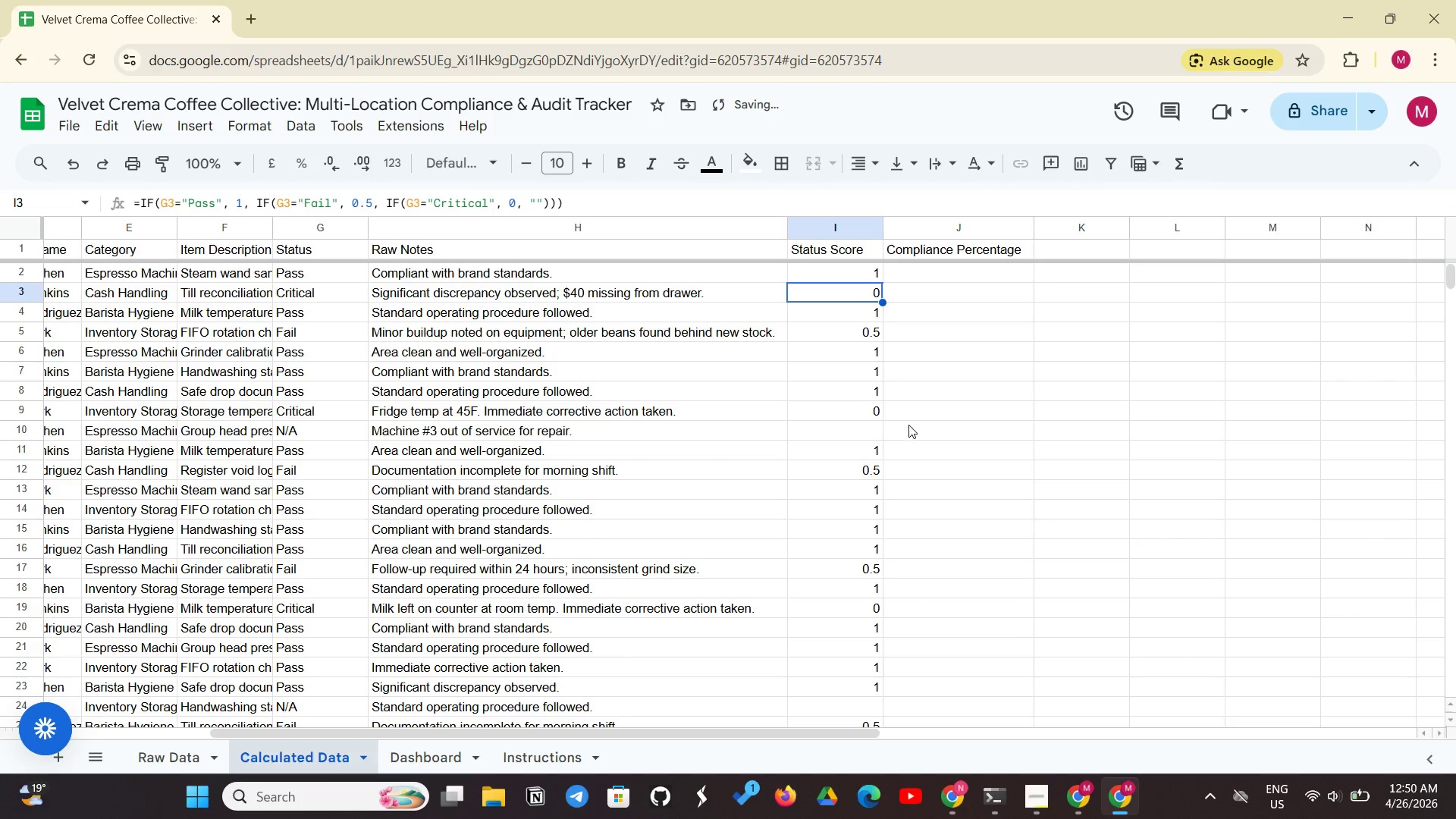 
scroll: coordinate [900, 484], scroll_direction: down, amount: 5.0
 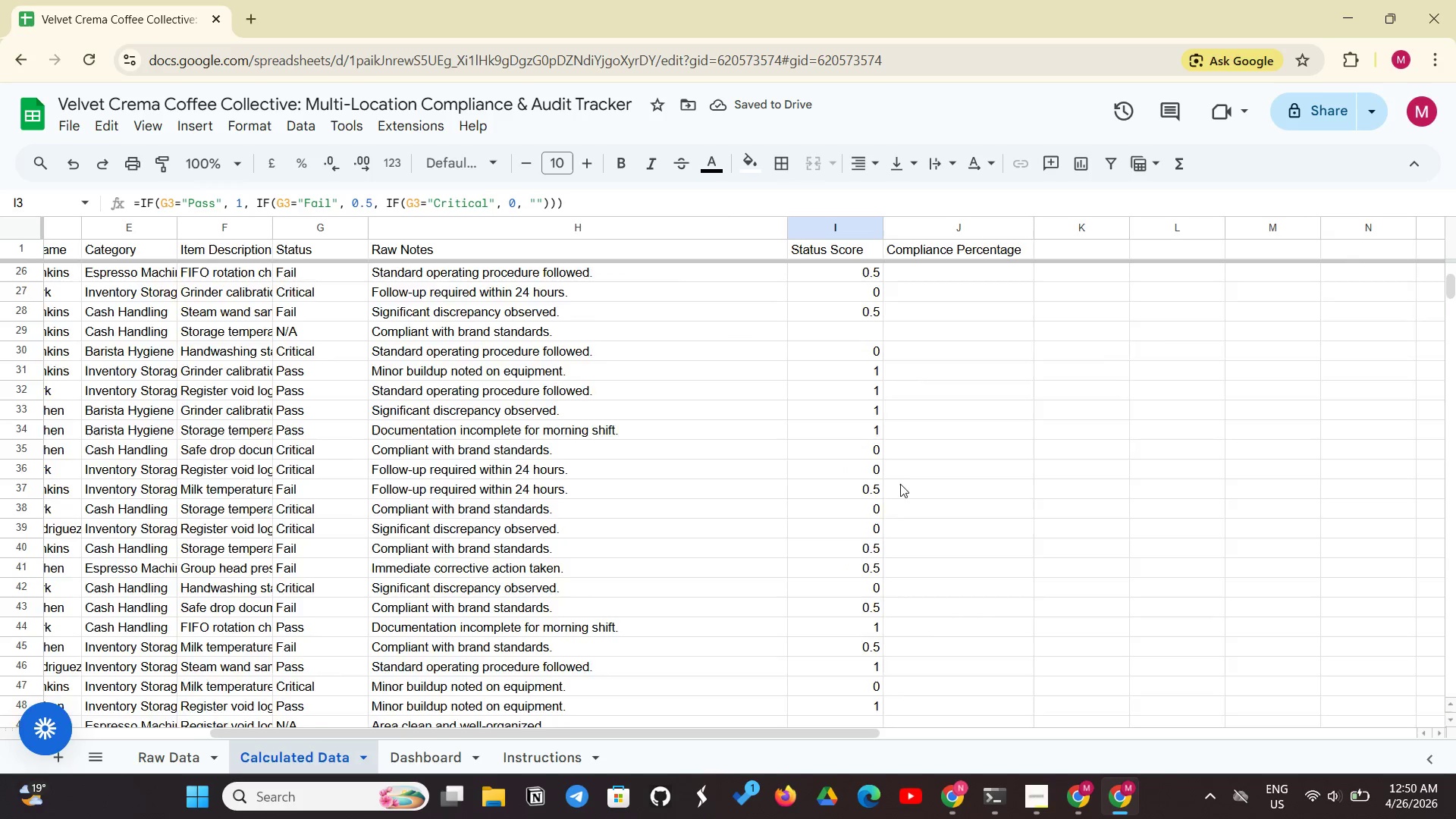 
scroll: coordinate [900, 484], scroll_direction: up, amount: 4.0
 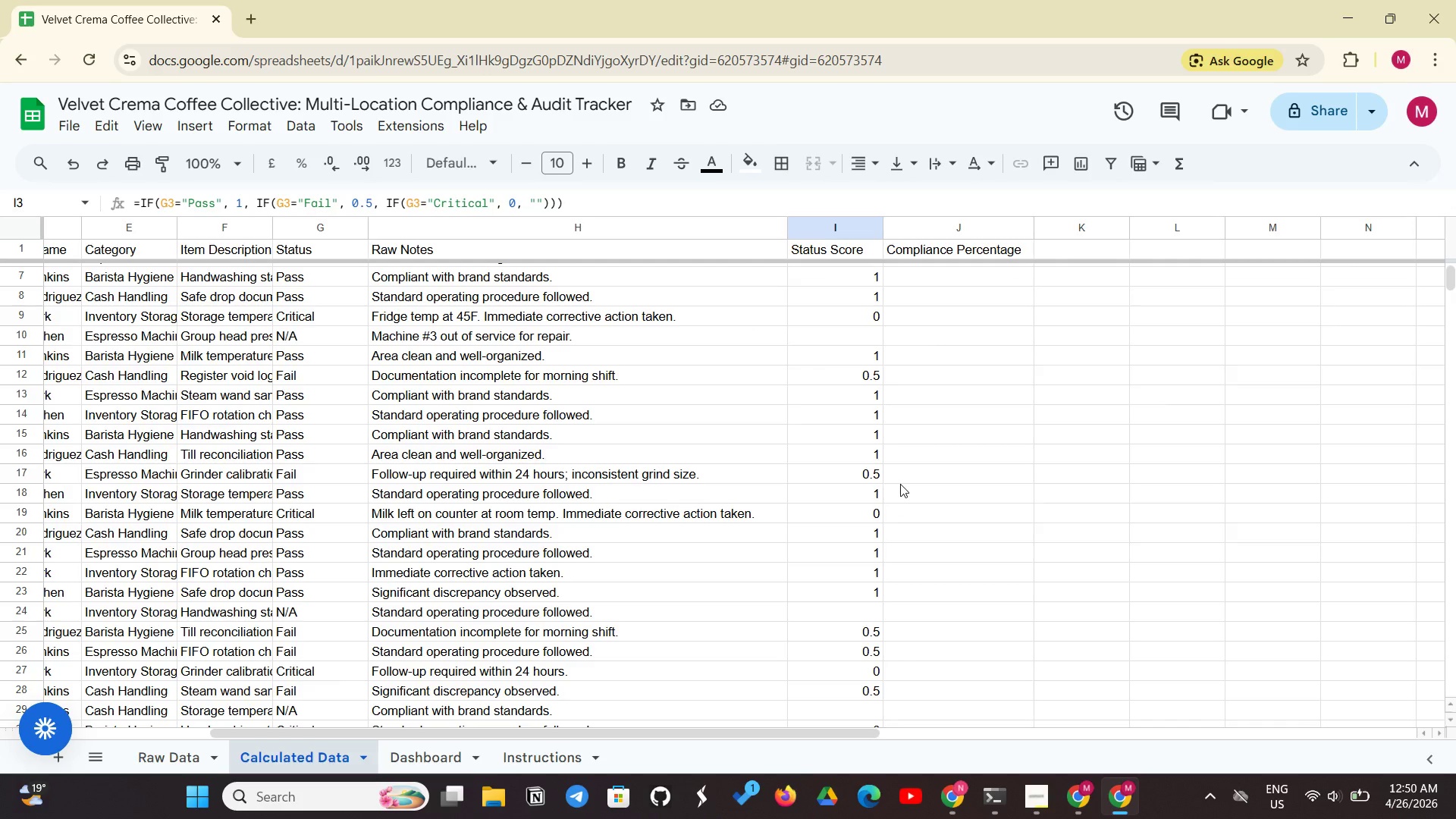 
wait(11.33)
 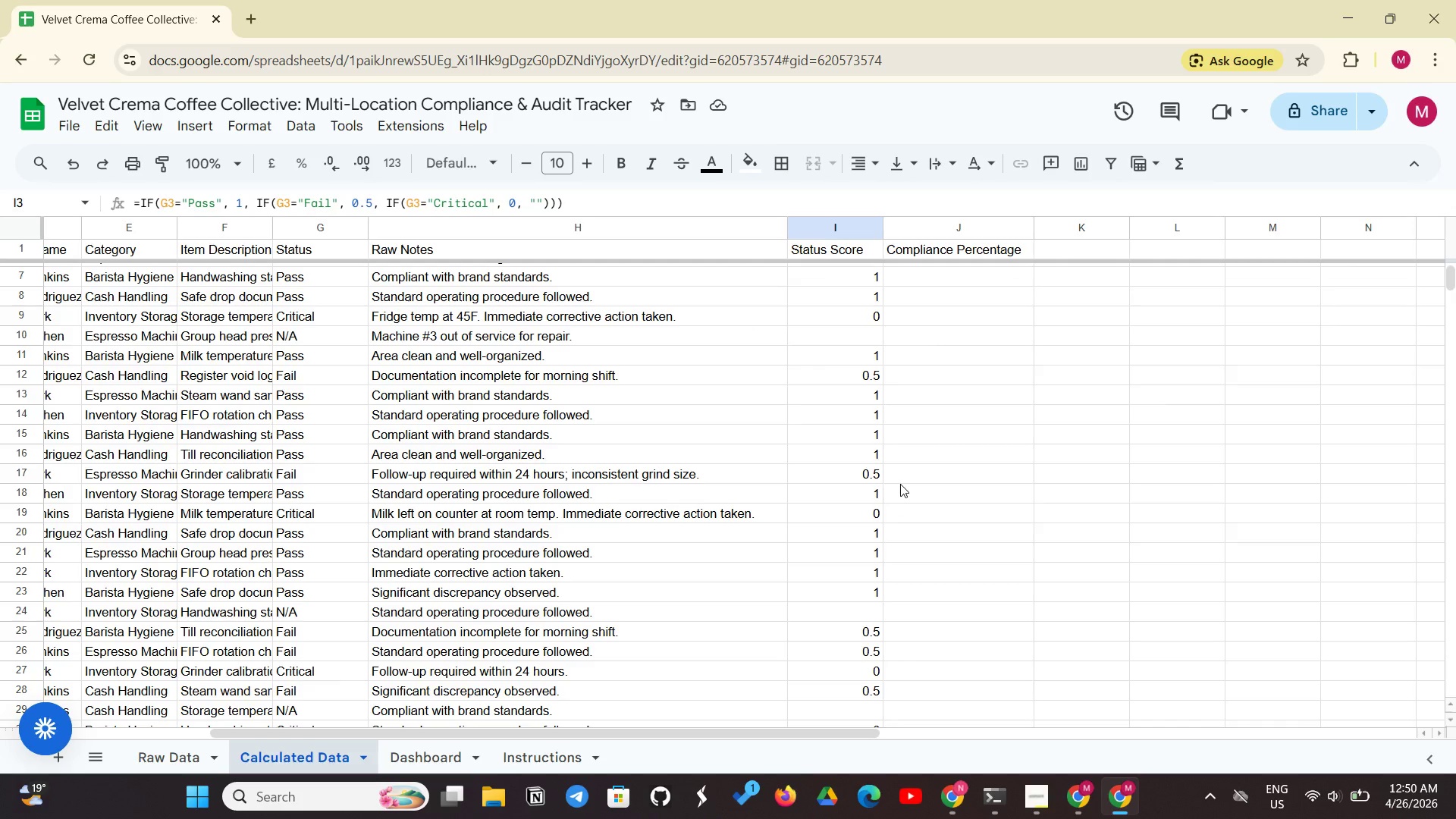 
left_click([1075, 252])
 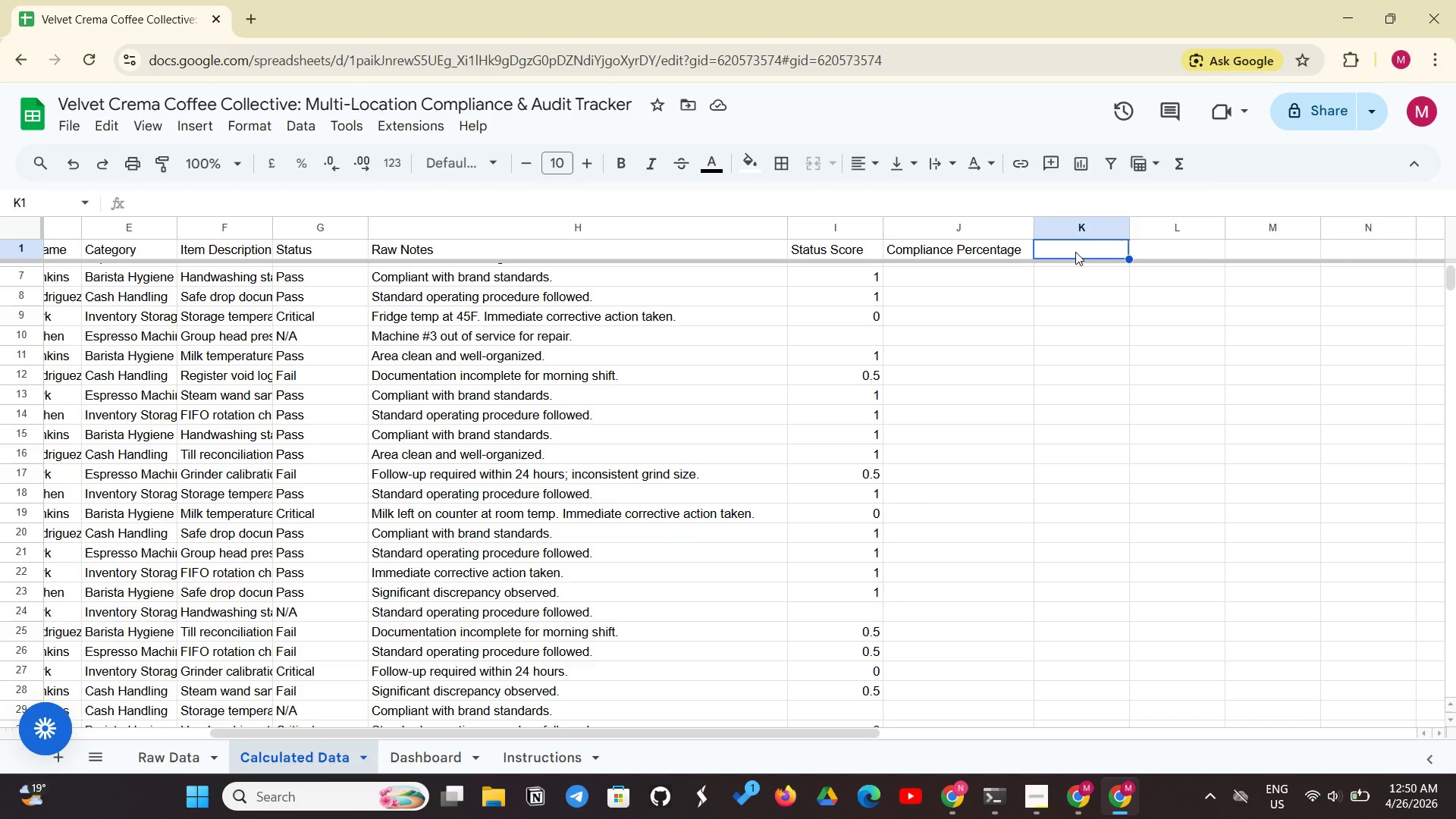 
type(Non-N/A Count)
 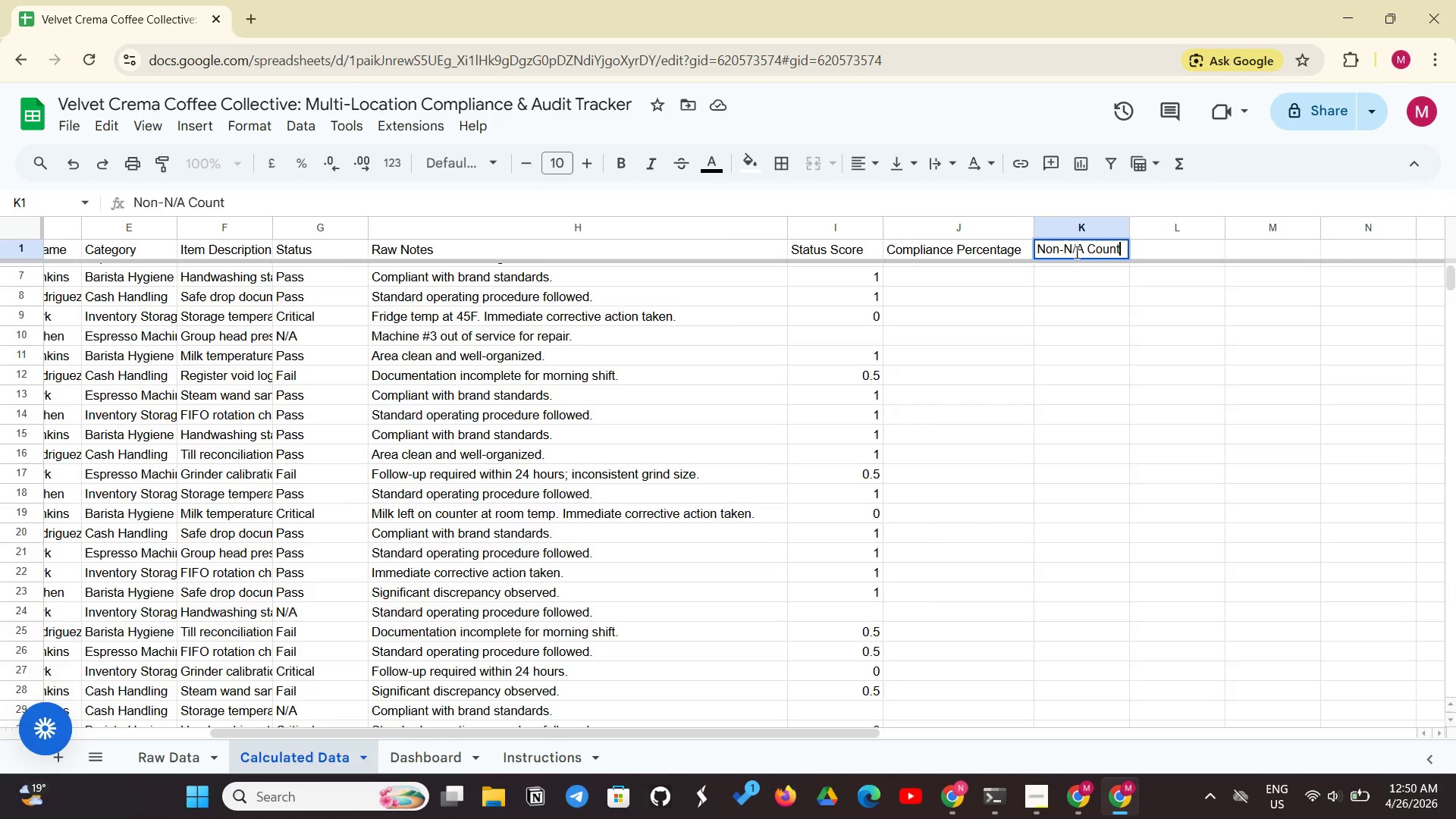 
key(Enter)
 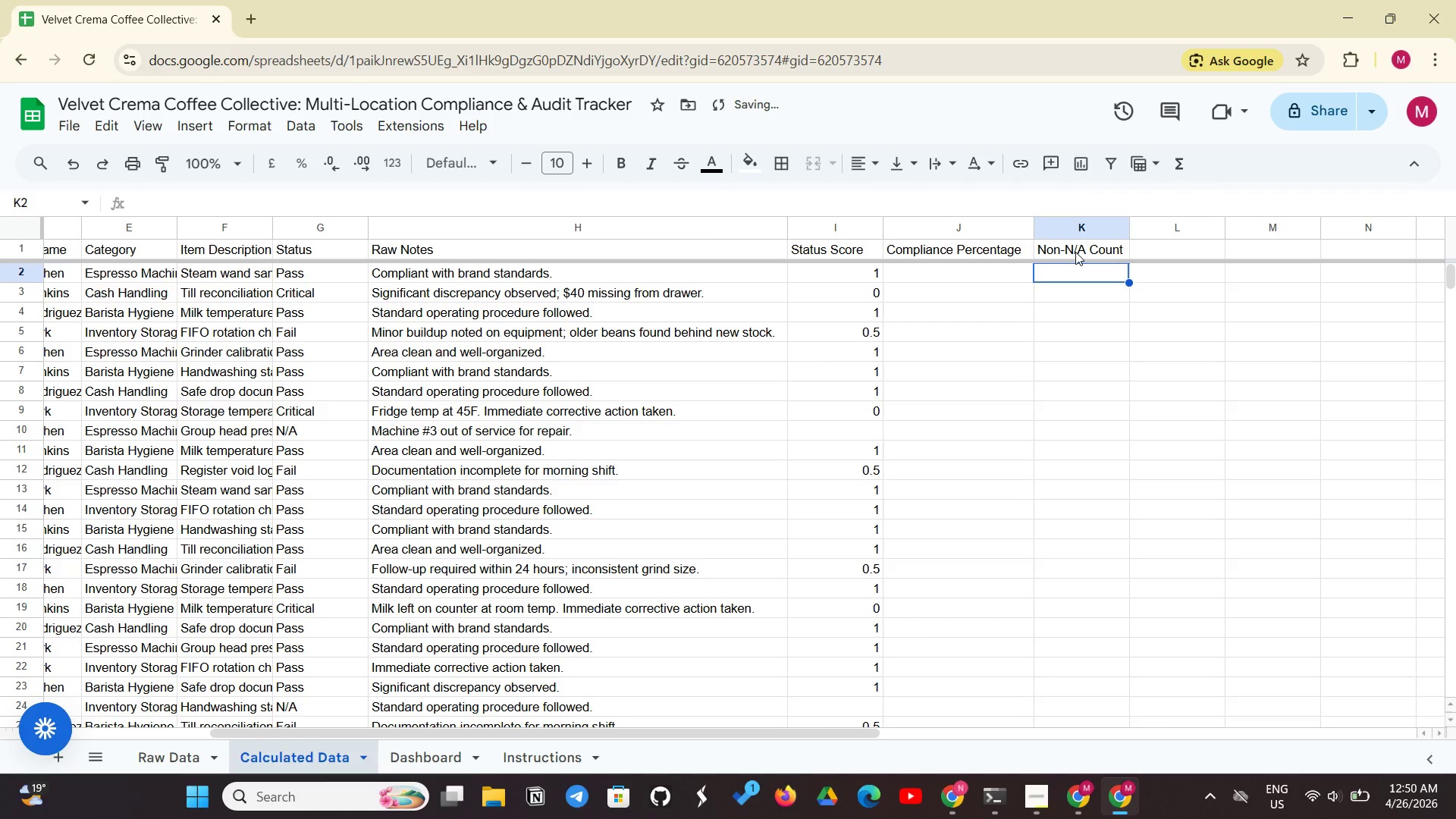 
type(=COUNTIFS)
 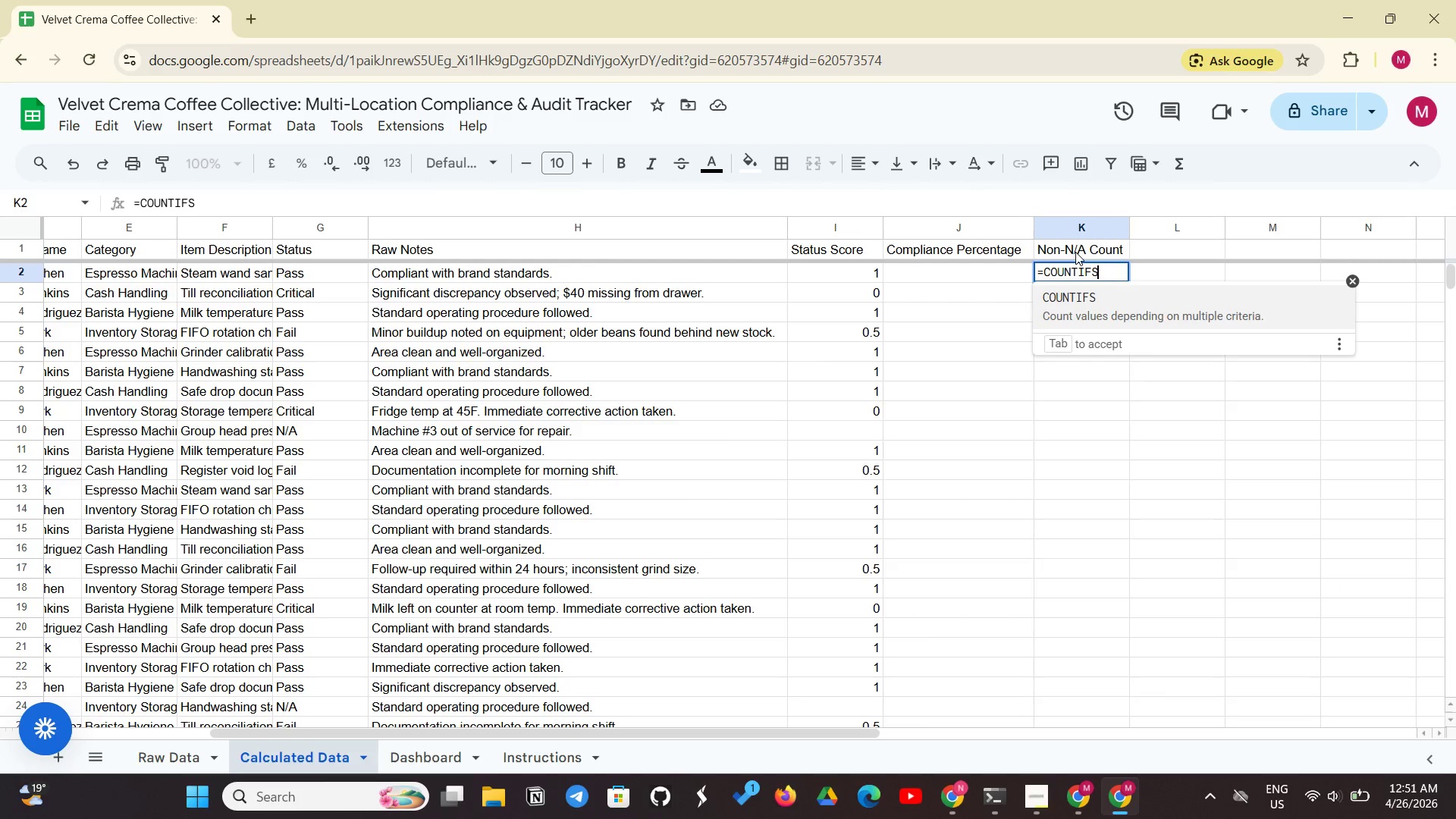 
type((A:A, A2, G:G, "<>N/A:)
key(Backspace)
type("))
 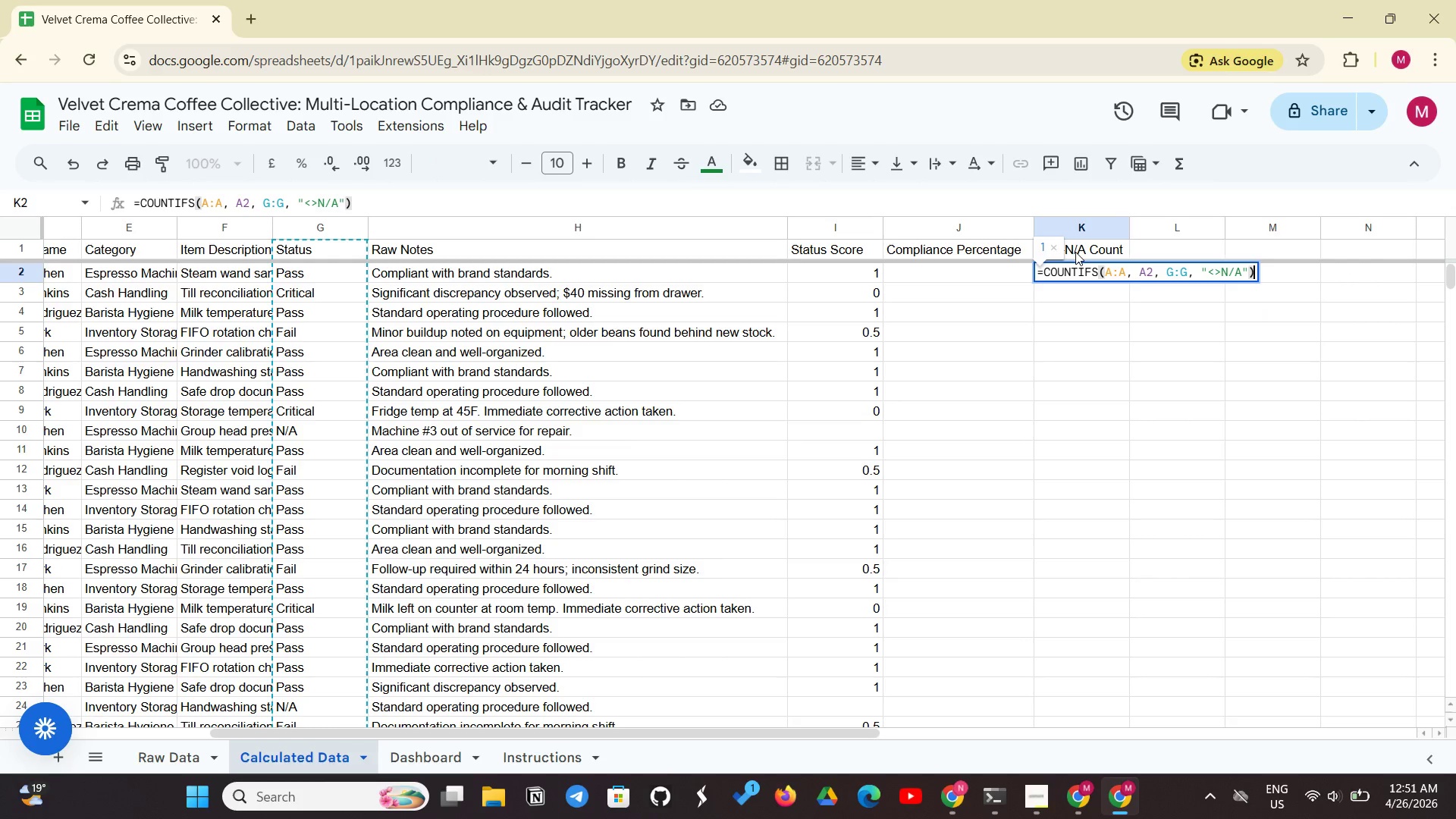 
key(Enter)
 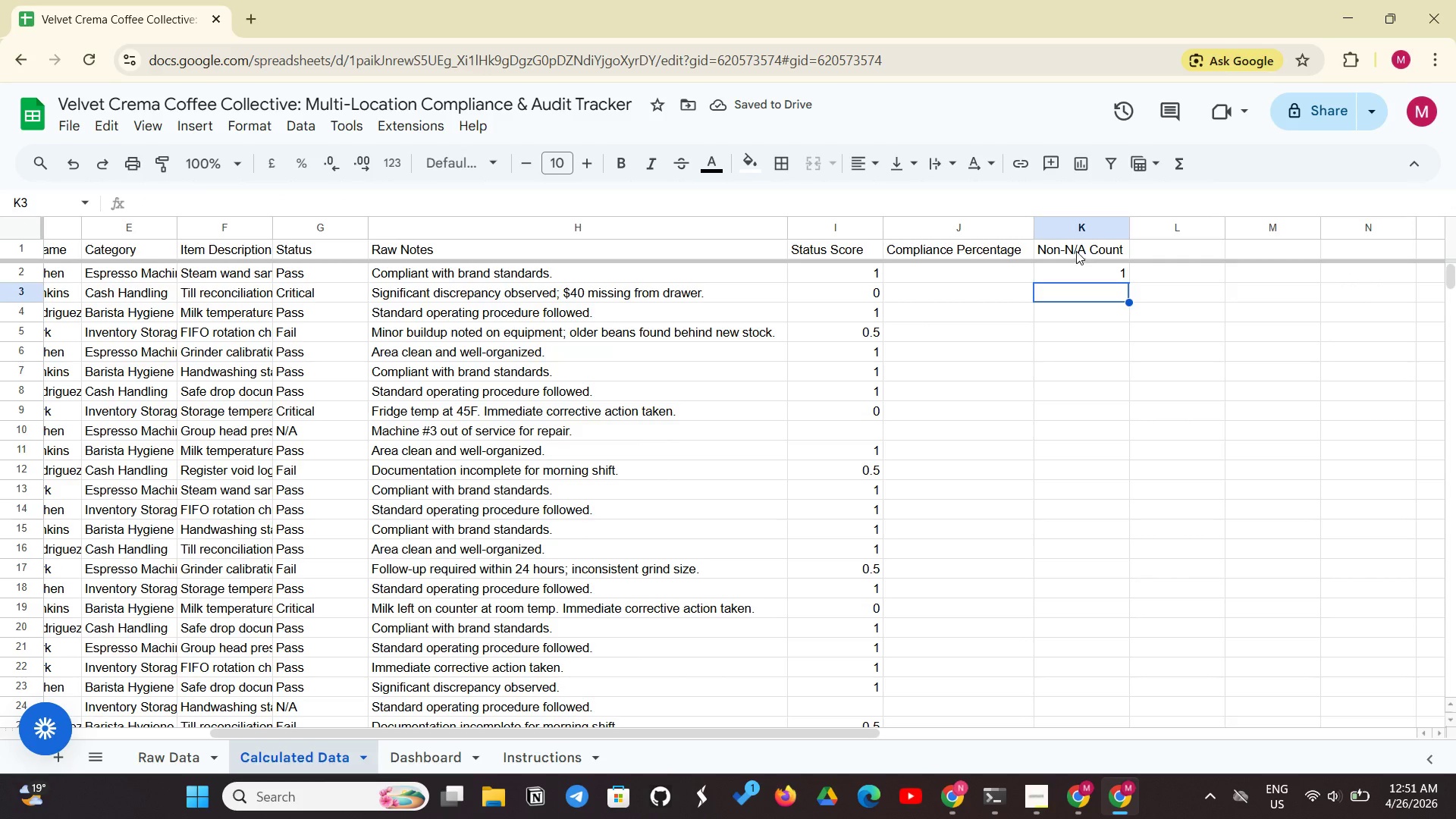 
left_click([1072, 274])
 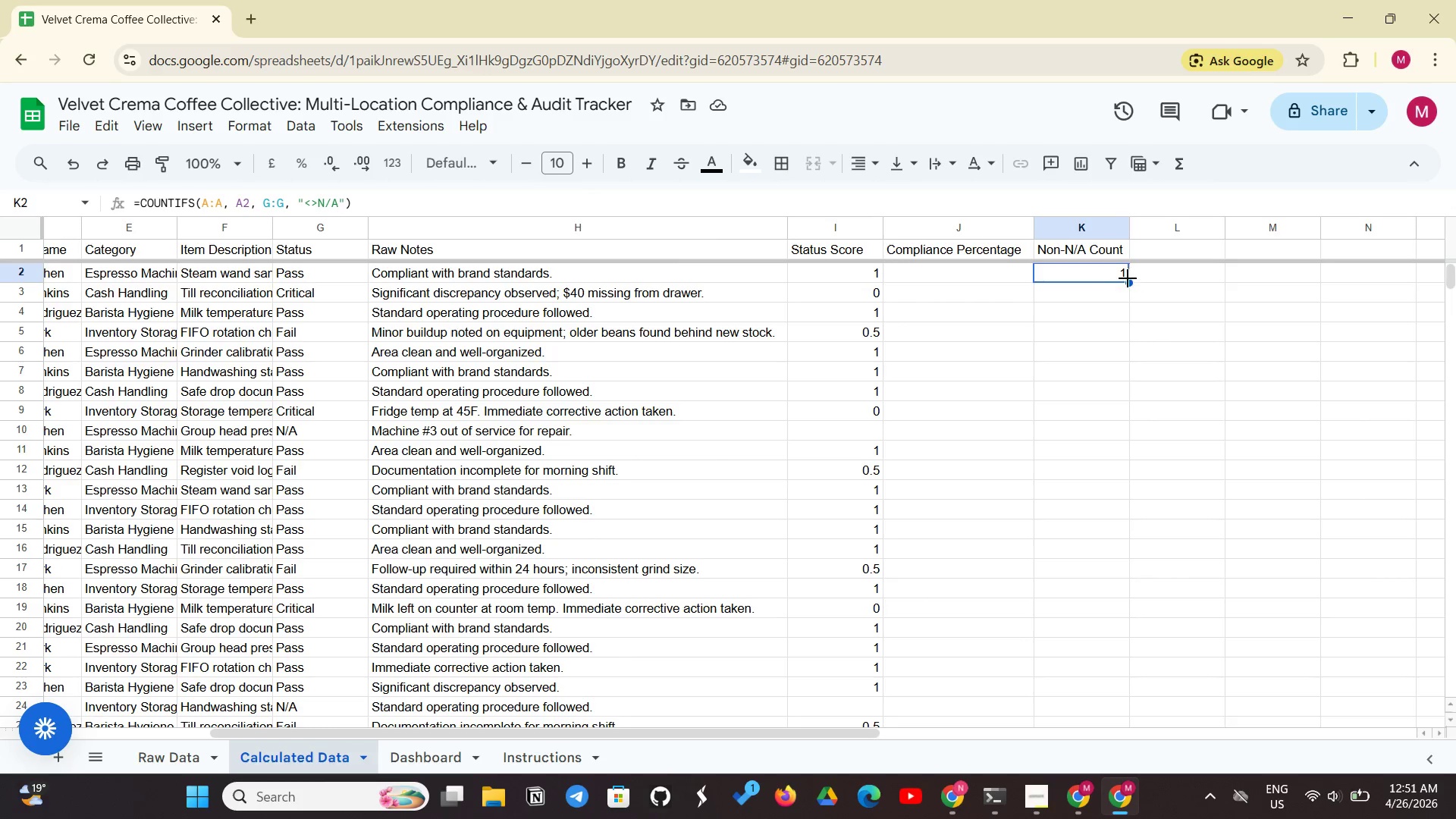 
left_click_drag(start_coordinate=[1128, 278], to_coordinate=[1066, 328])
 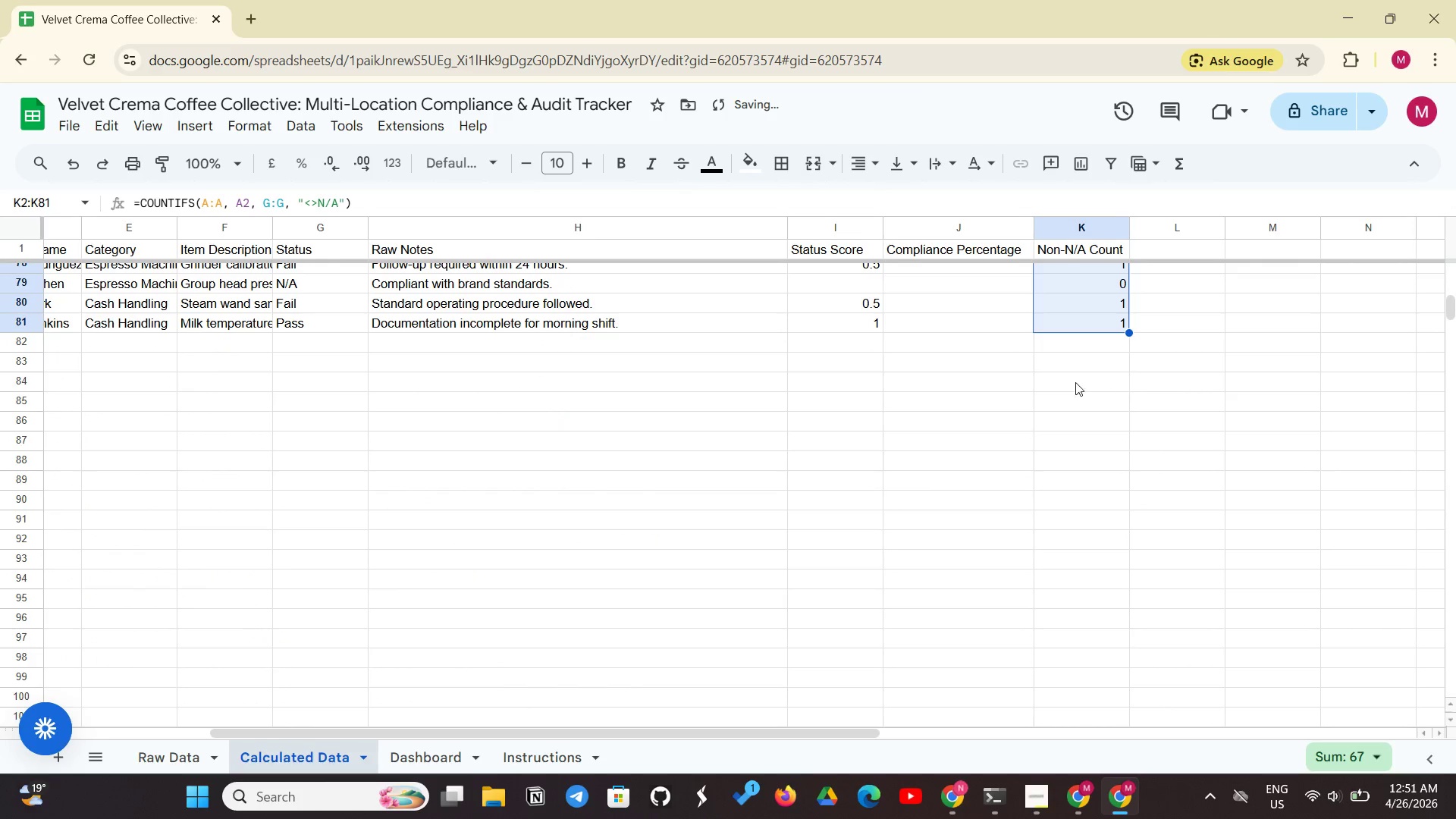 
scroll: coordinate [1083, 381], scroll_direction: up, amount: 23.0
 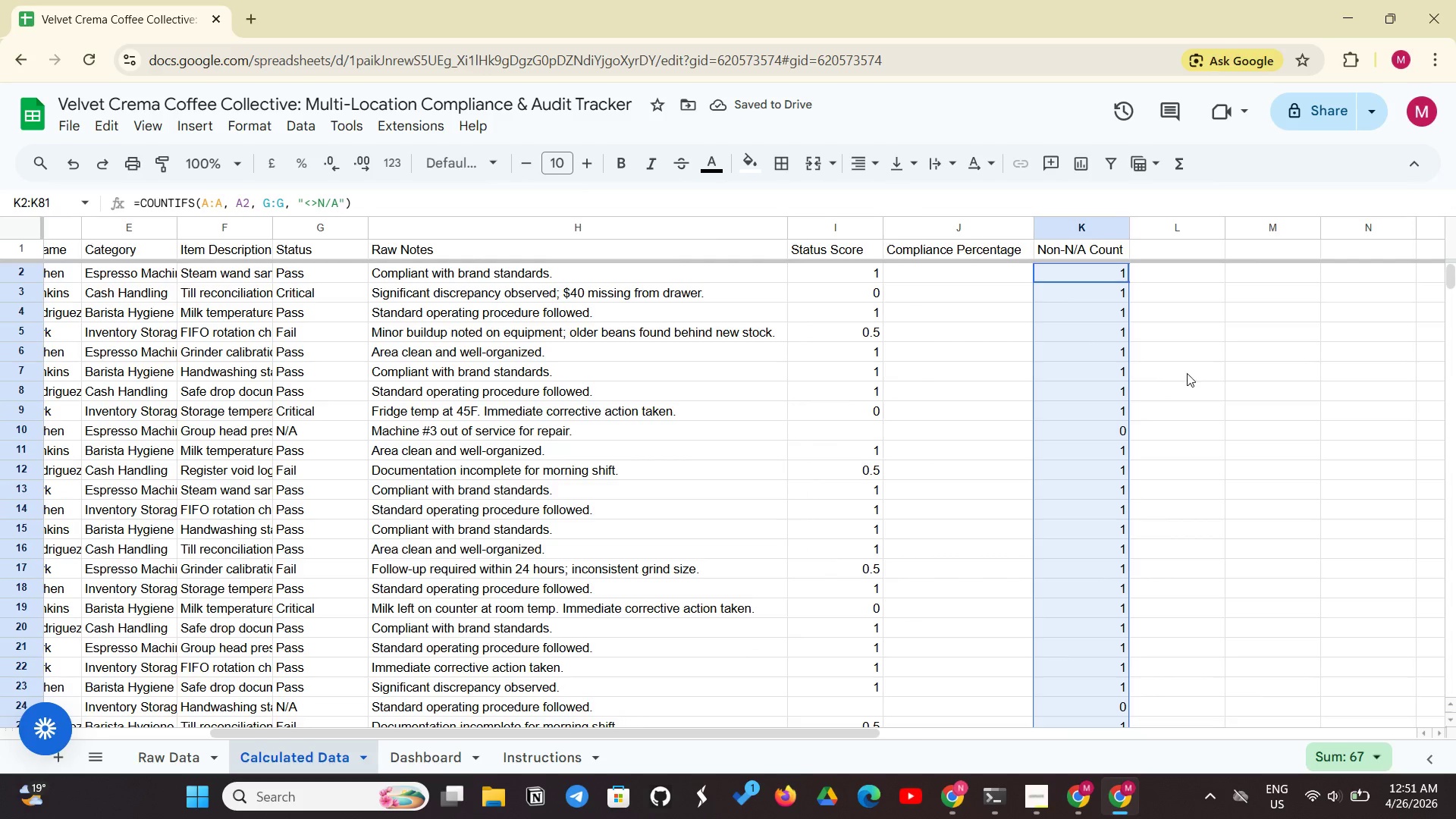 
left_click([1187, 373])
 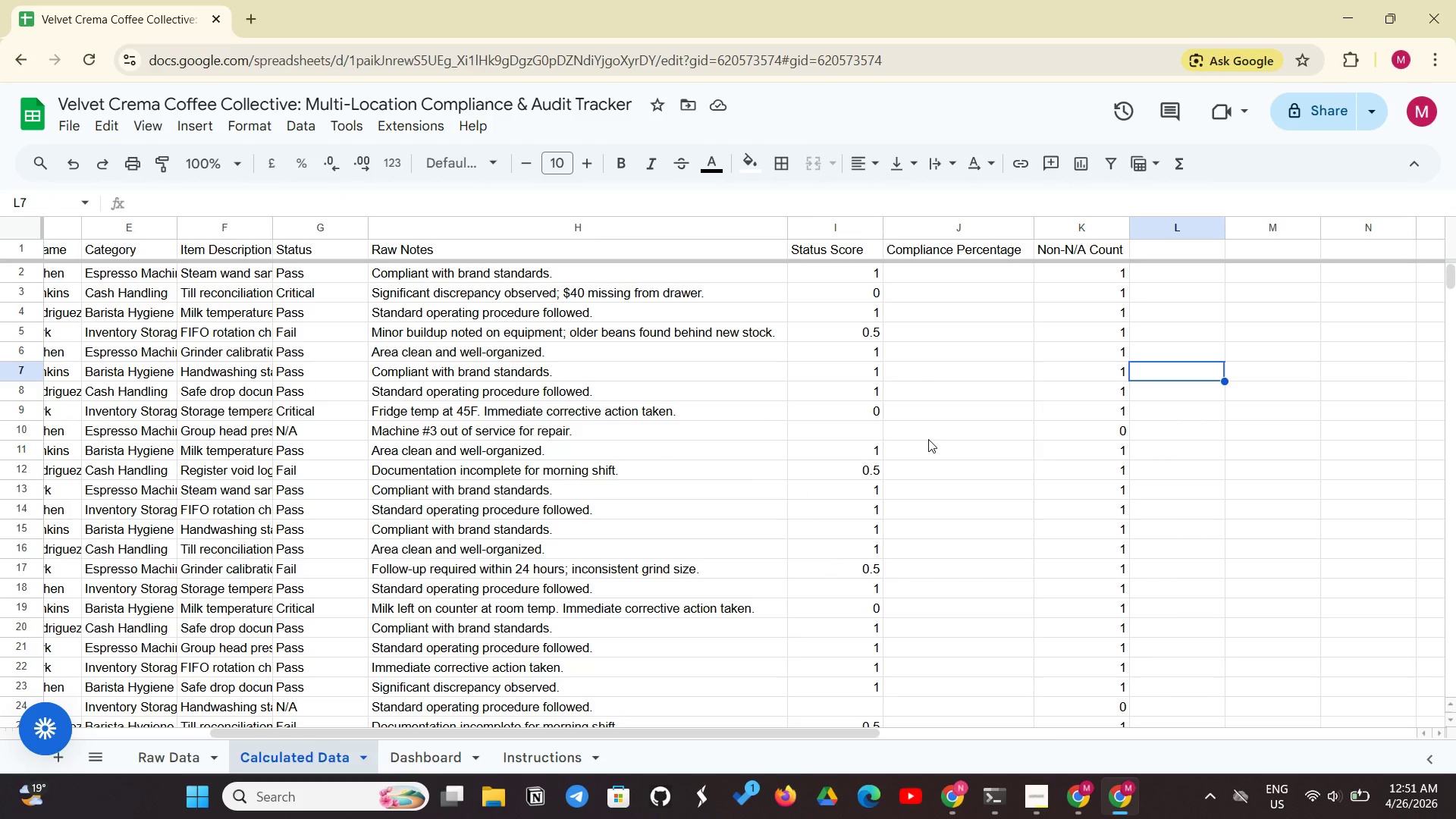 
wait(6.78)
 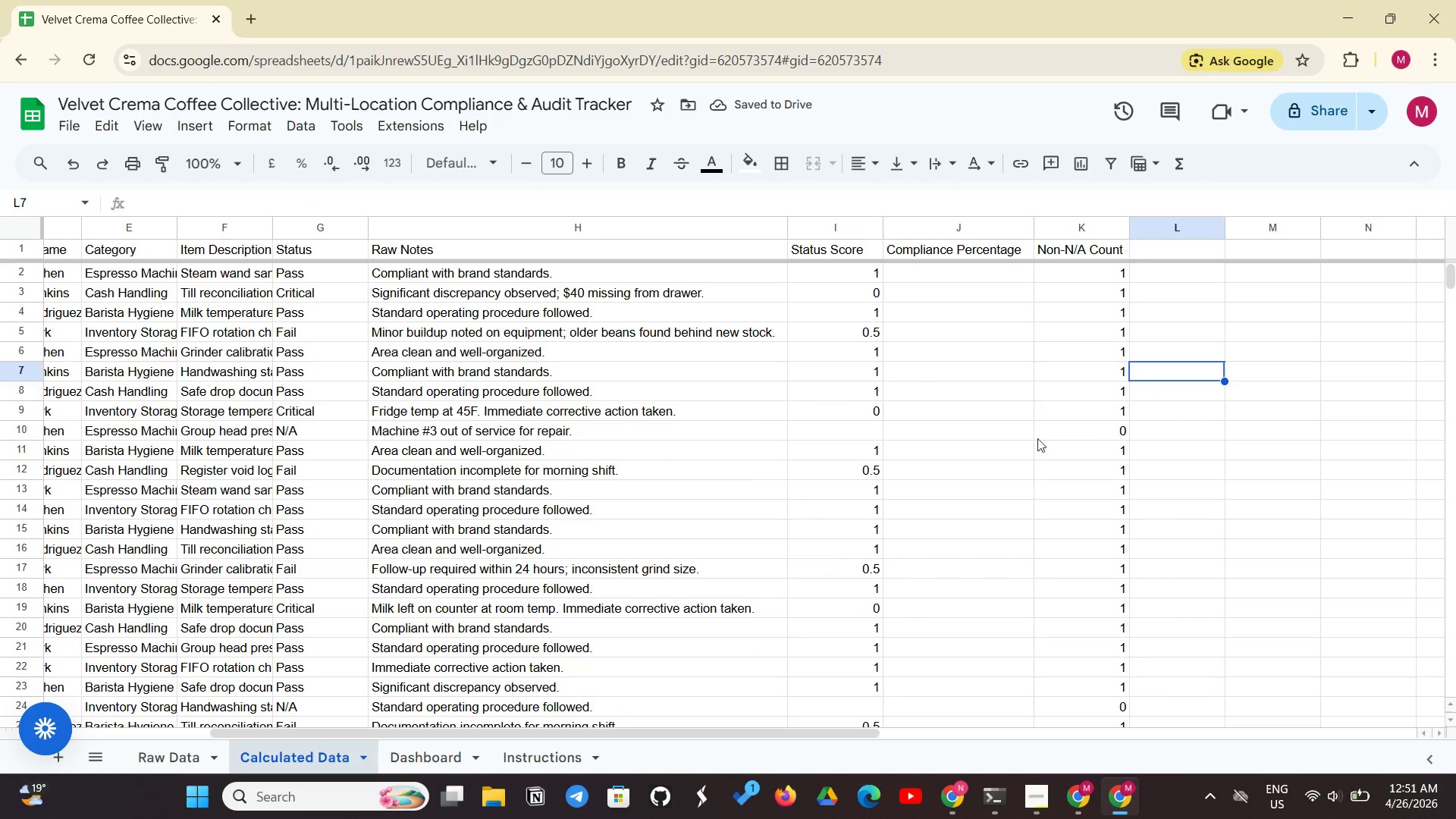 
left_click([1165, 250])
 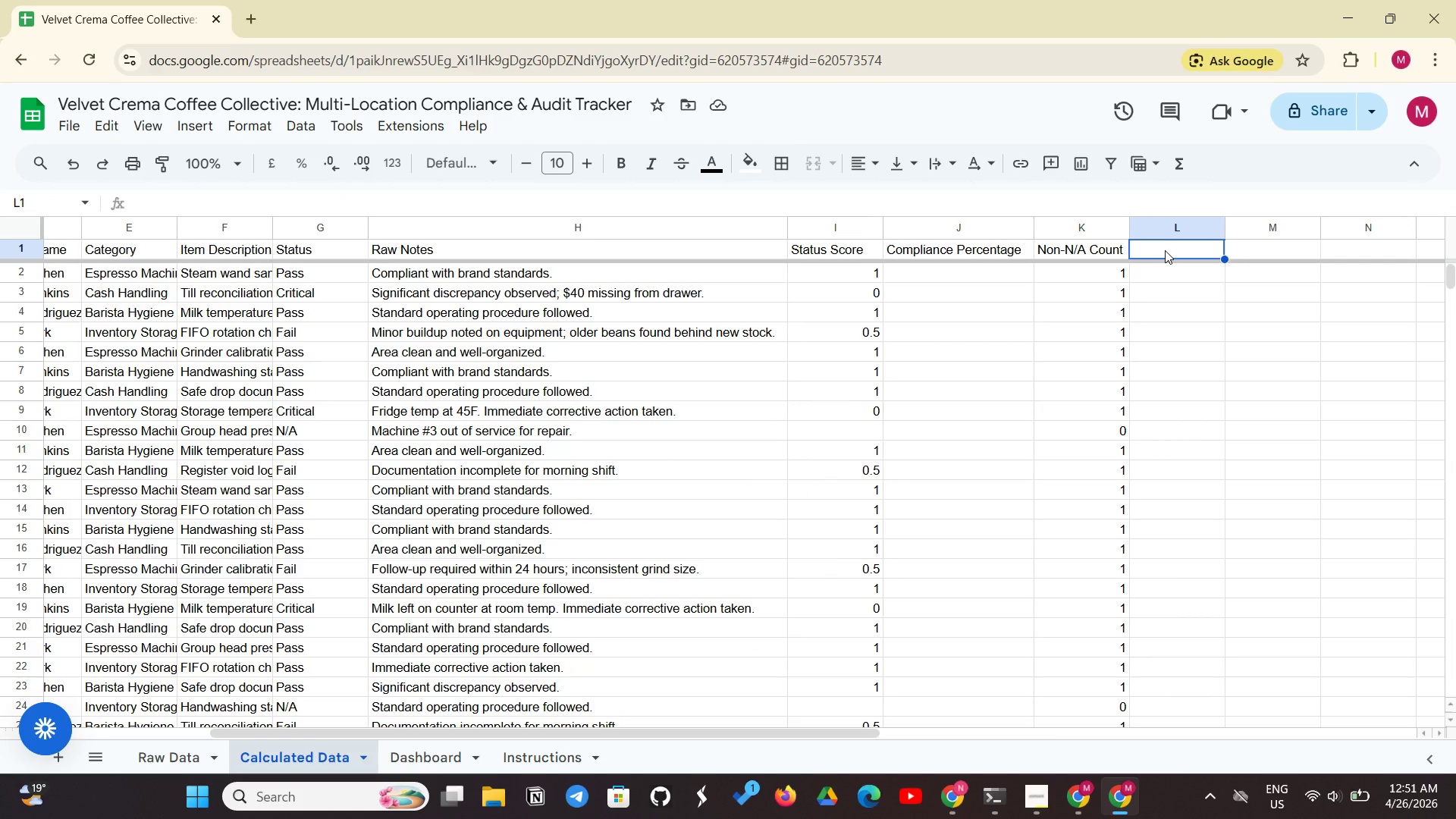 
type(Sum of Scores)
 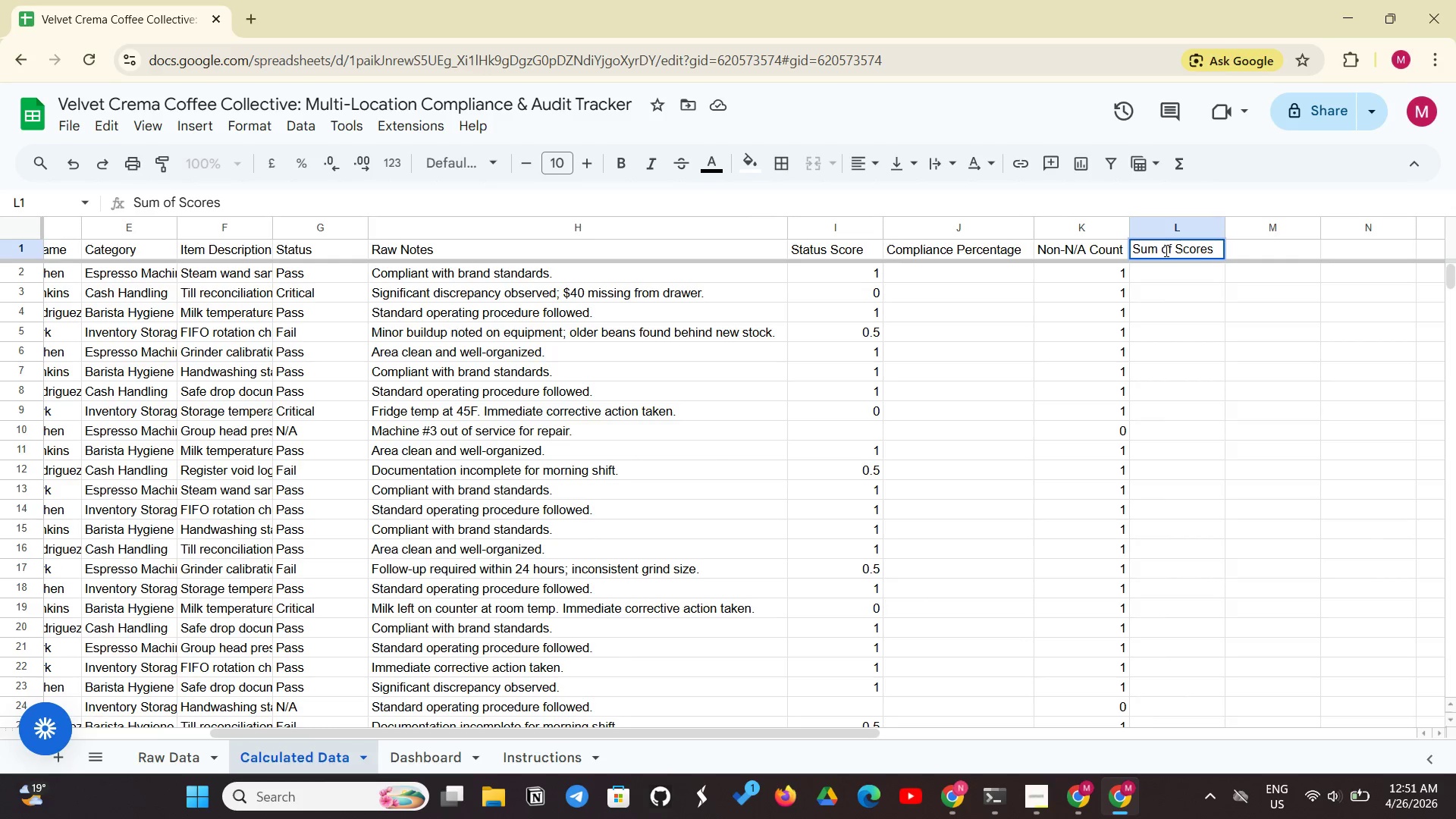 
left_click([1178, 282])
 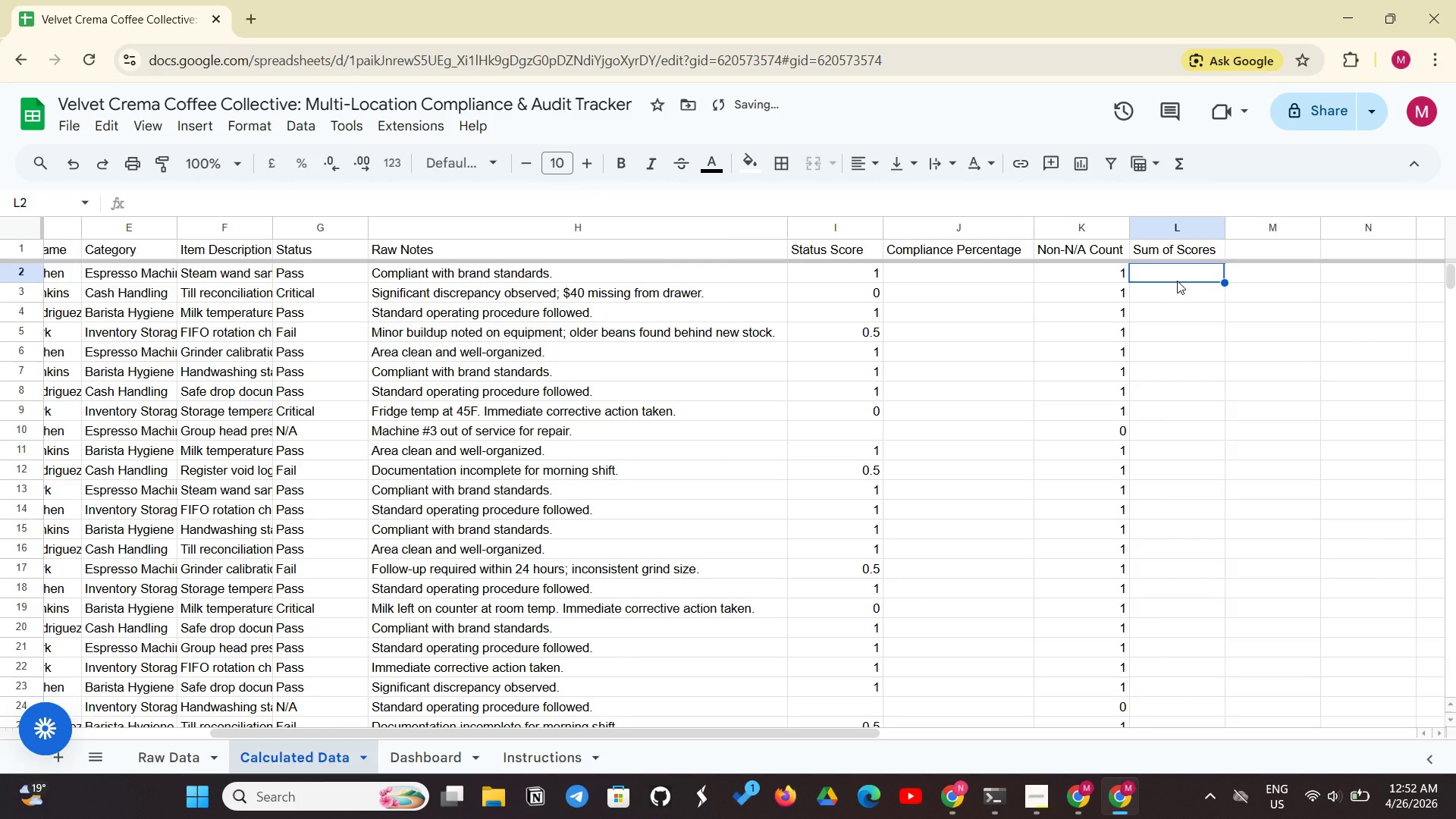 
type(=SUMIFS(I:I, A:A, A2))
 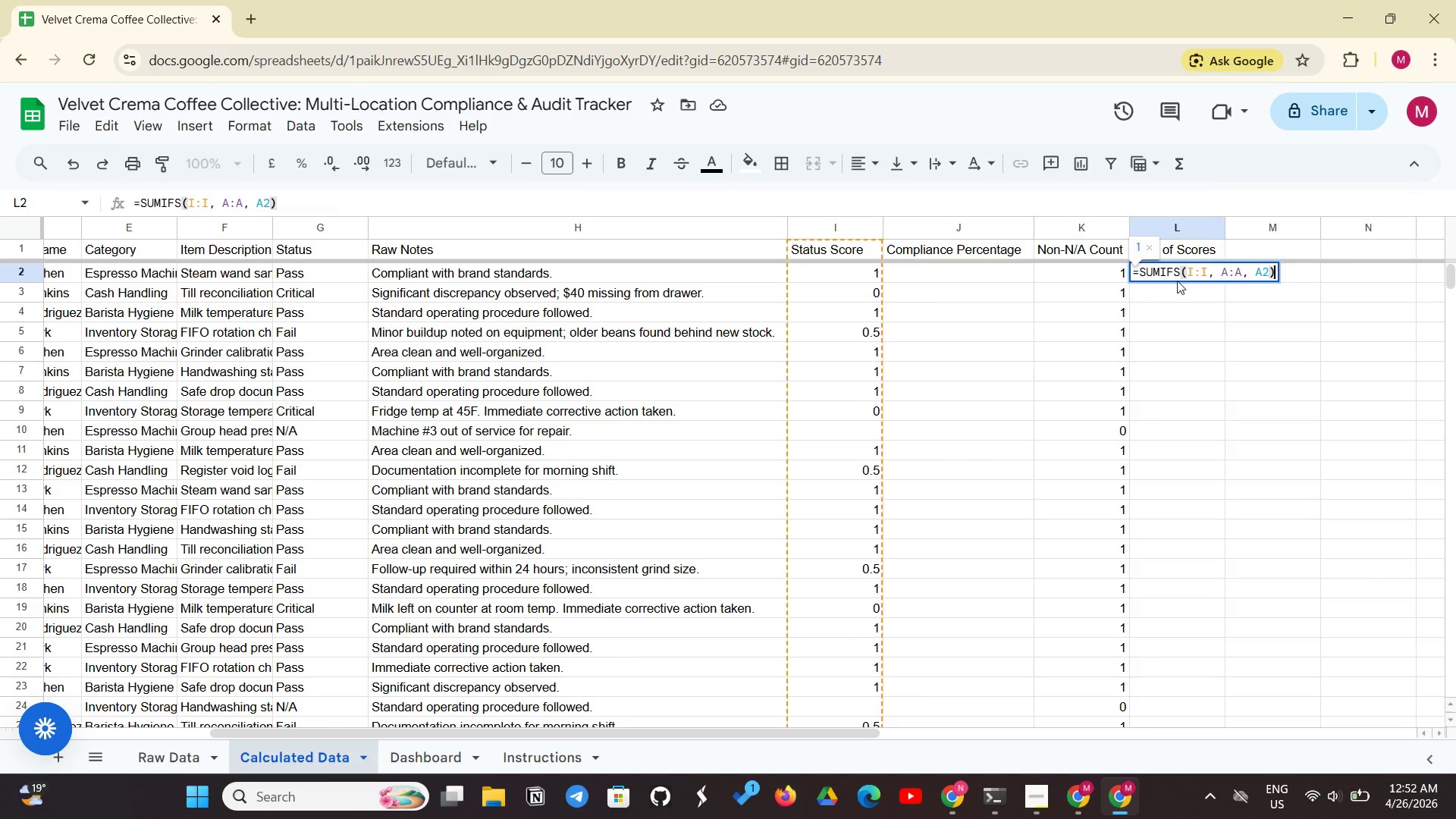 
key(Enter)
 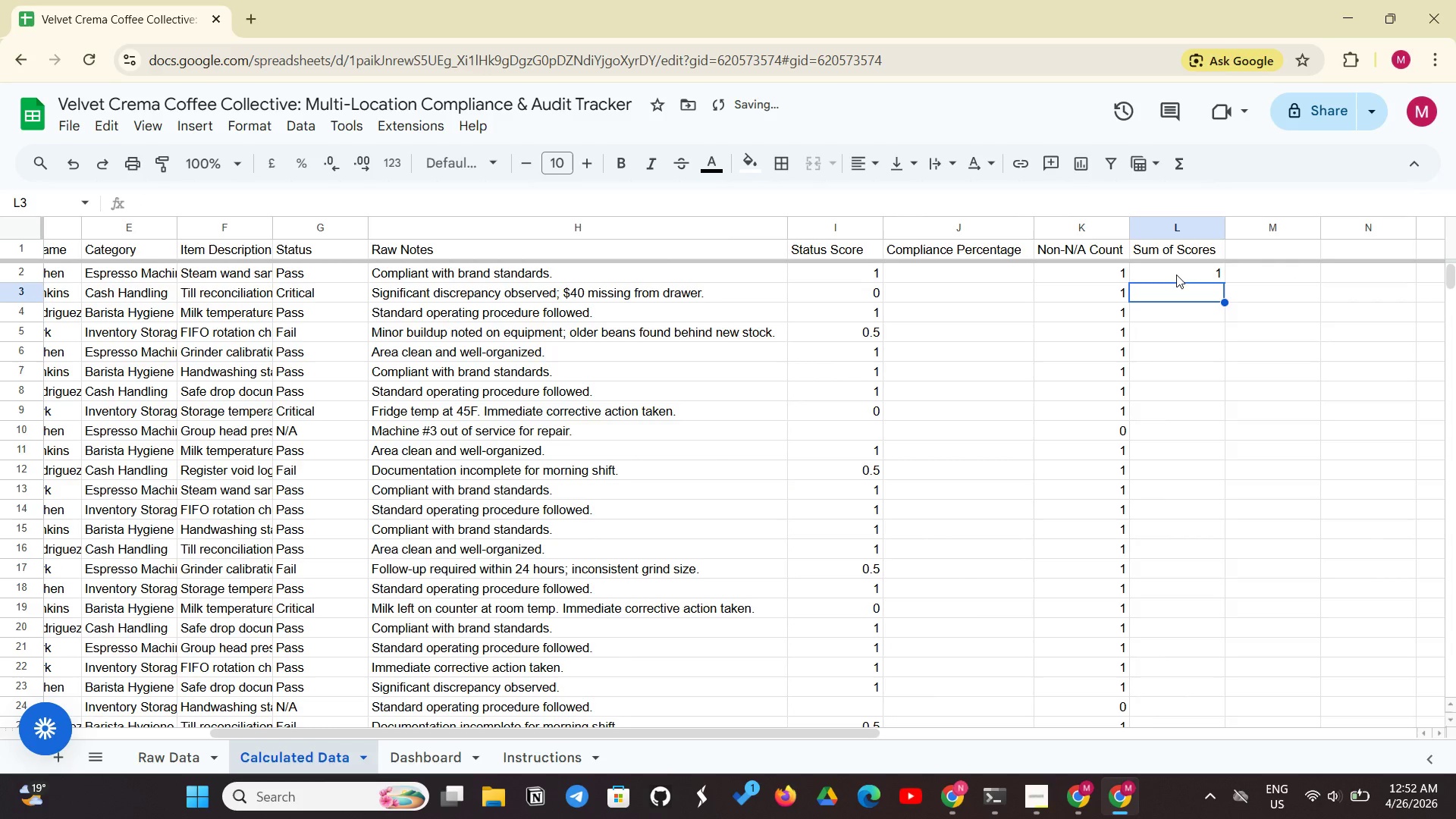 
left_click([1191, 272])
 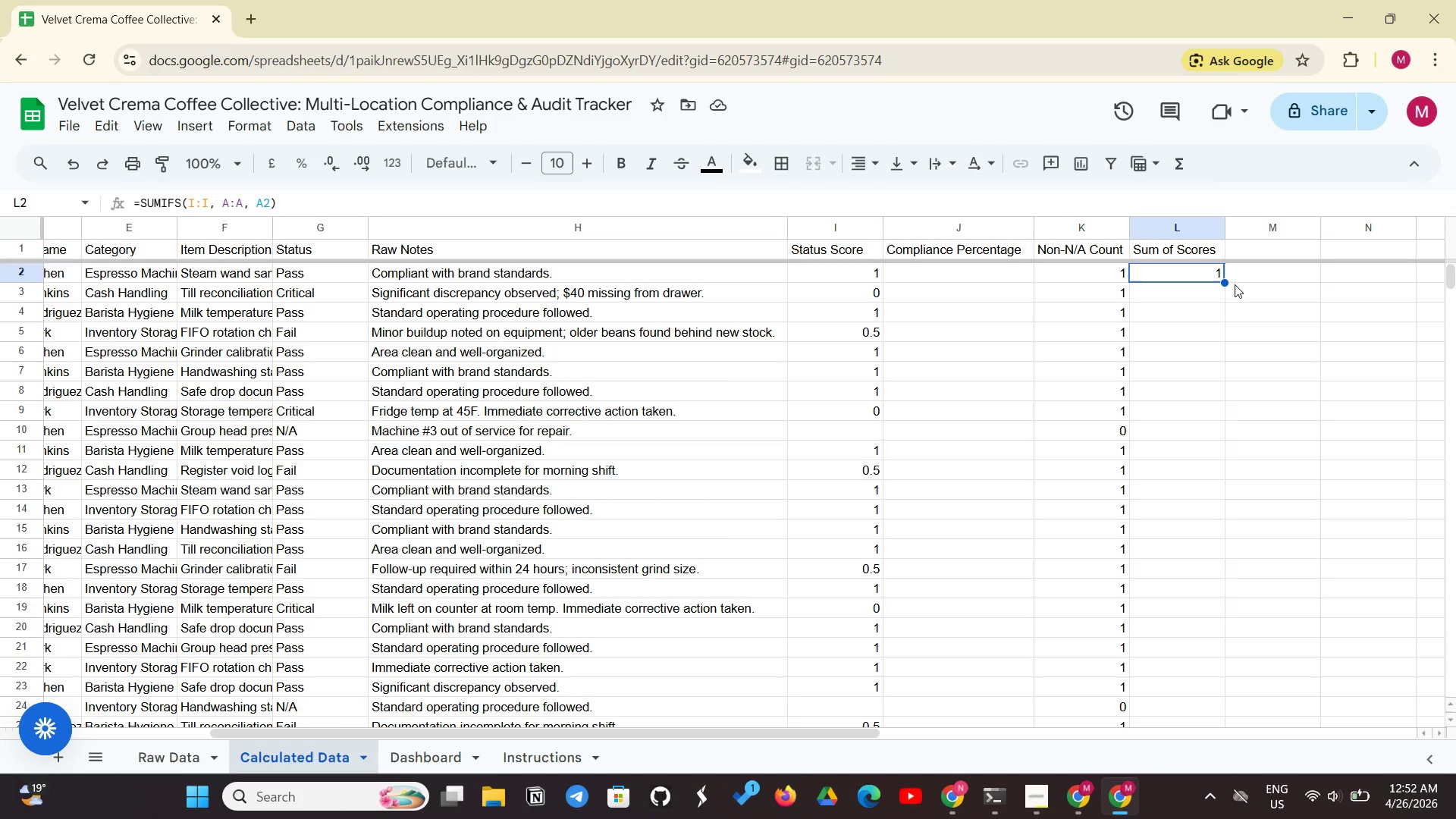 
wait(13.06)
 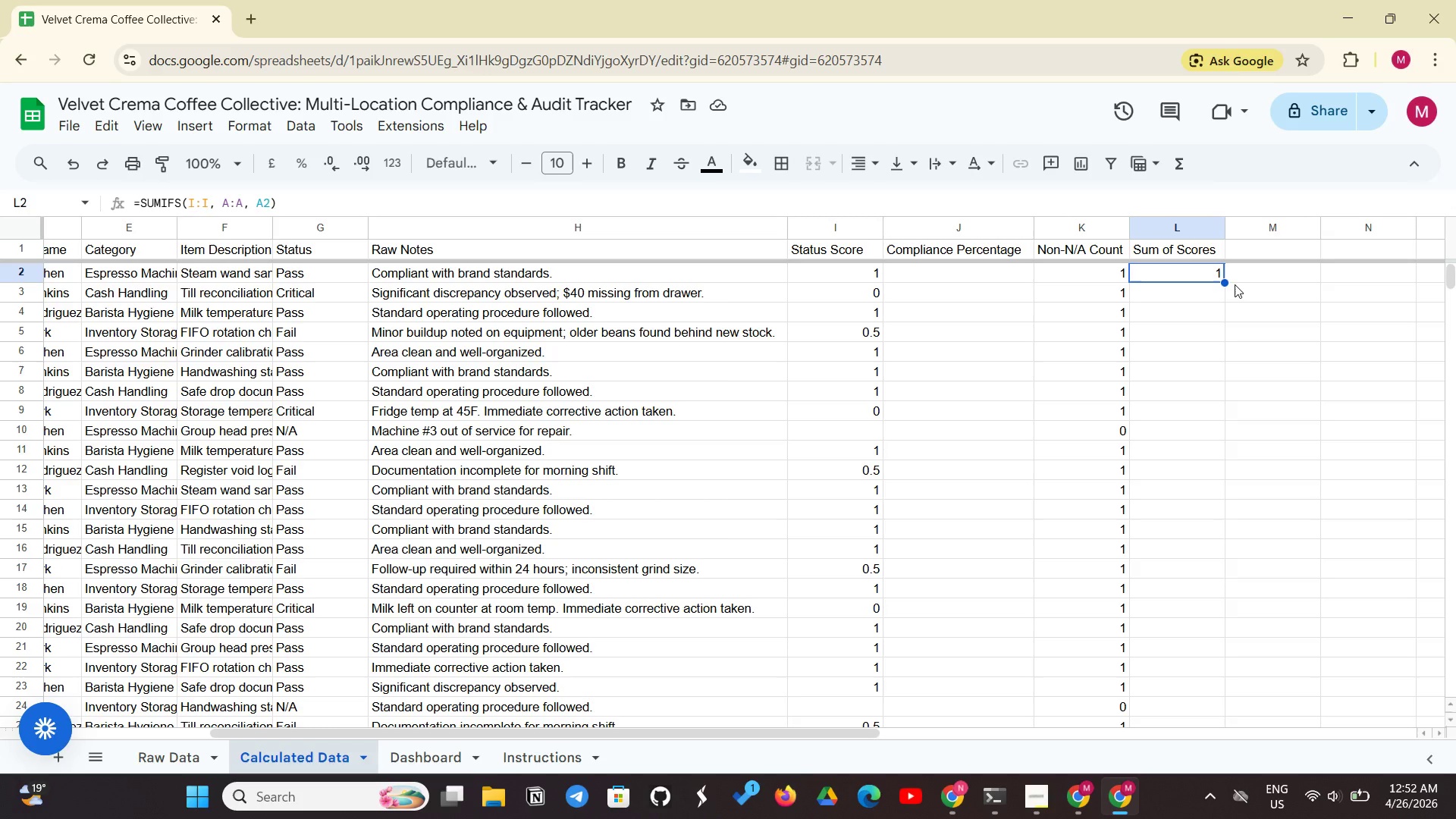 
left_click_drag(start_coordinate=[1222, 284], to_coordinate=[1225, 327])
 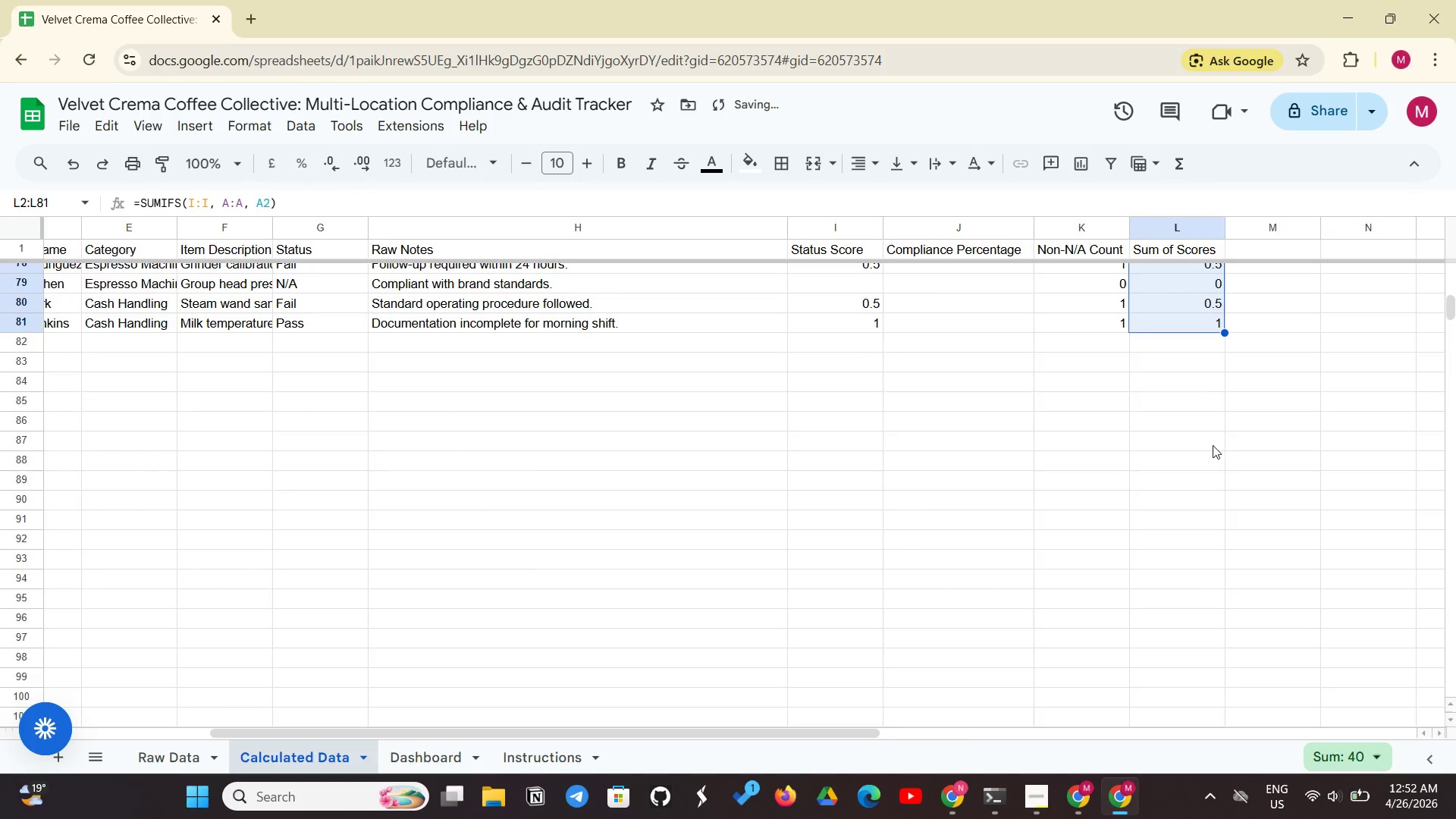 
scroll: coordinate [1213, 445], scroll_direction: up, amount: 22.0
 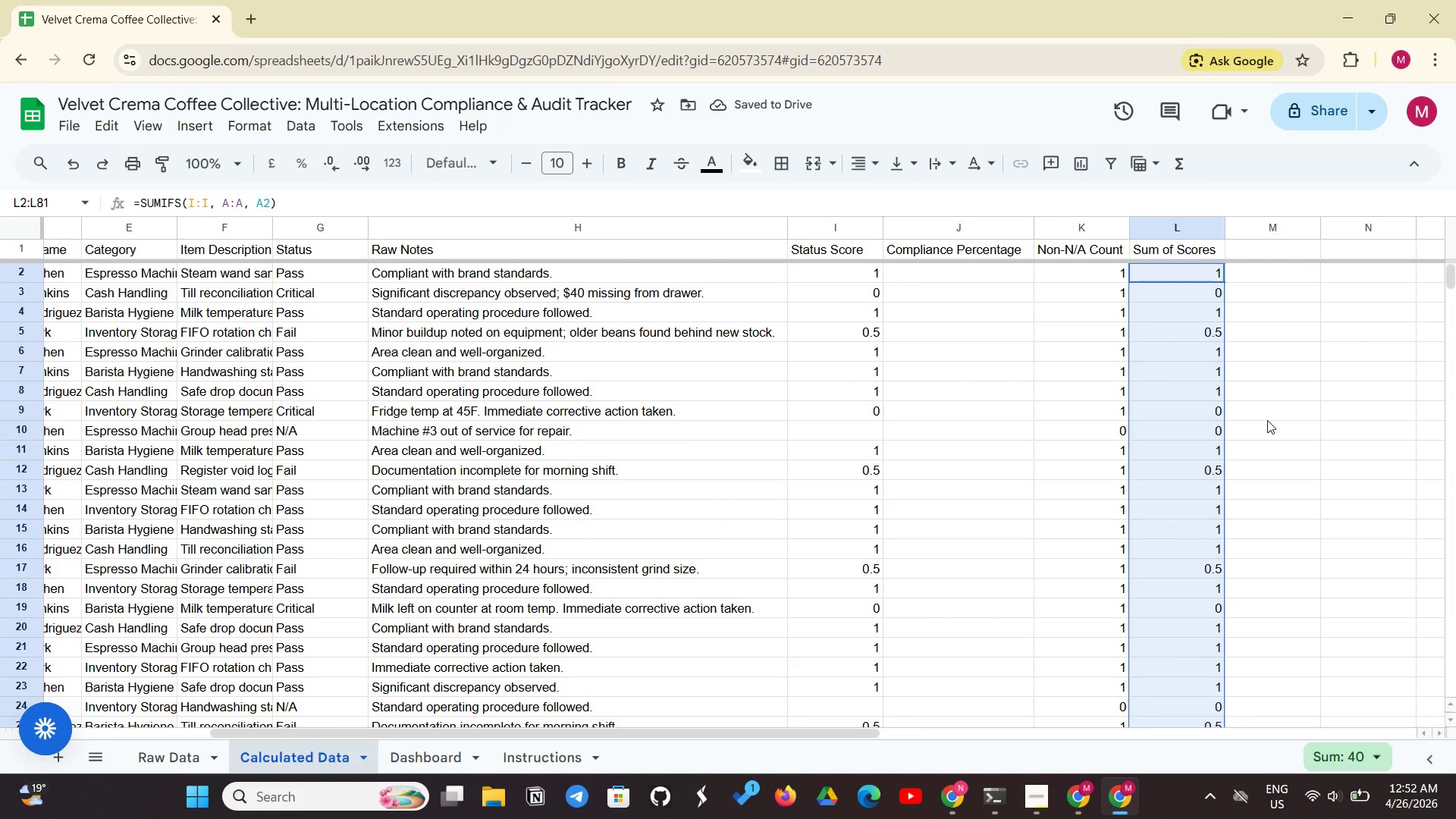 
left_click([1267, 420])
 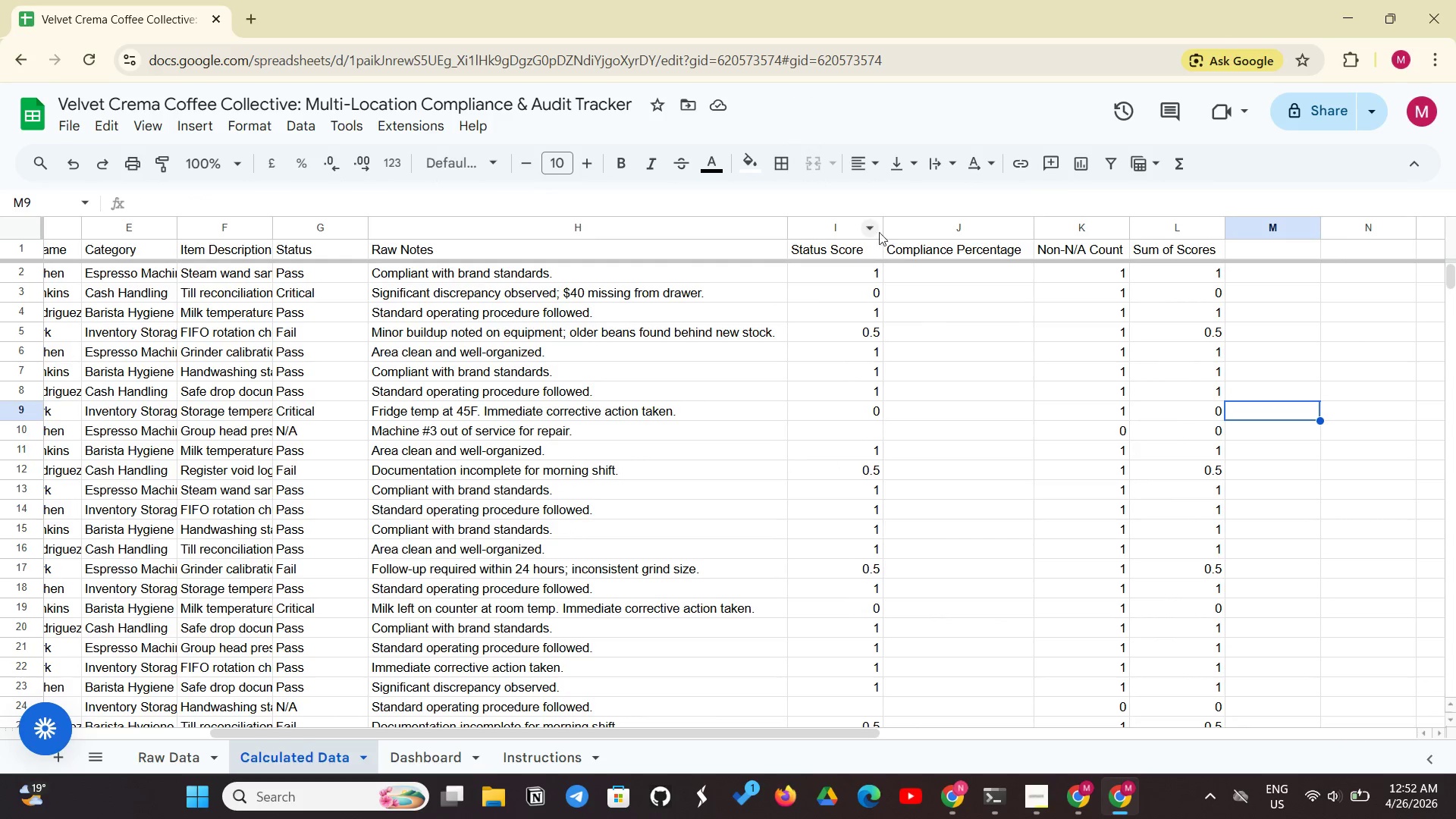 
left_click([985, 270])
 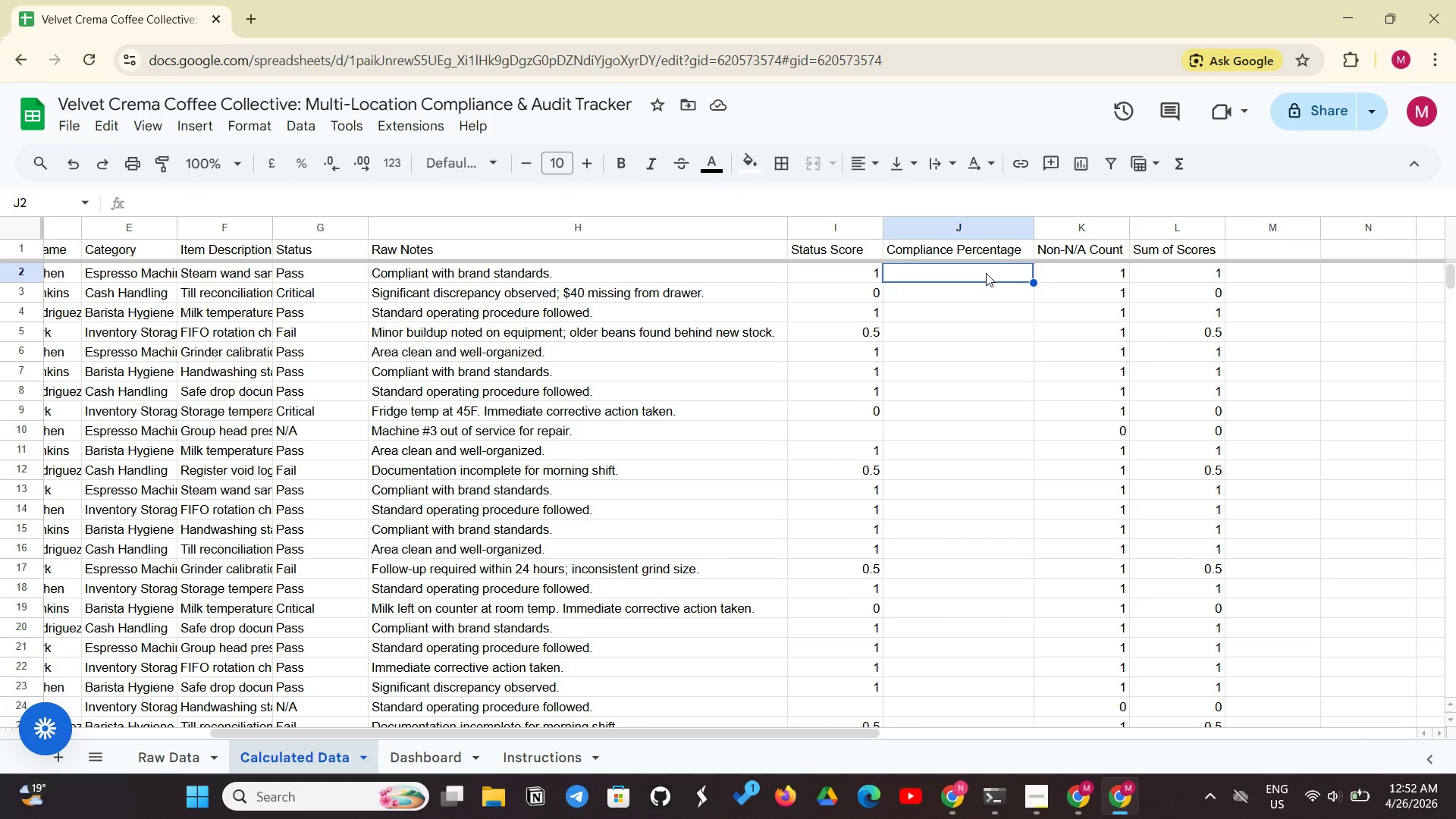 
type(=IFERROR(L2 ?)
key(Backspace)
type(/ K2, 0))
 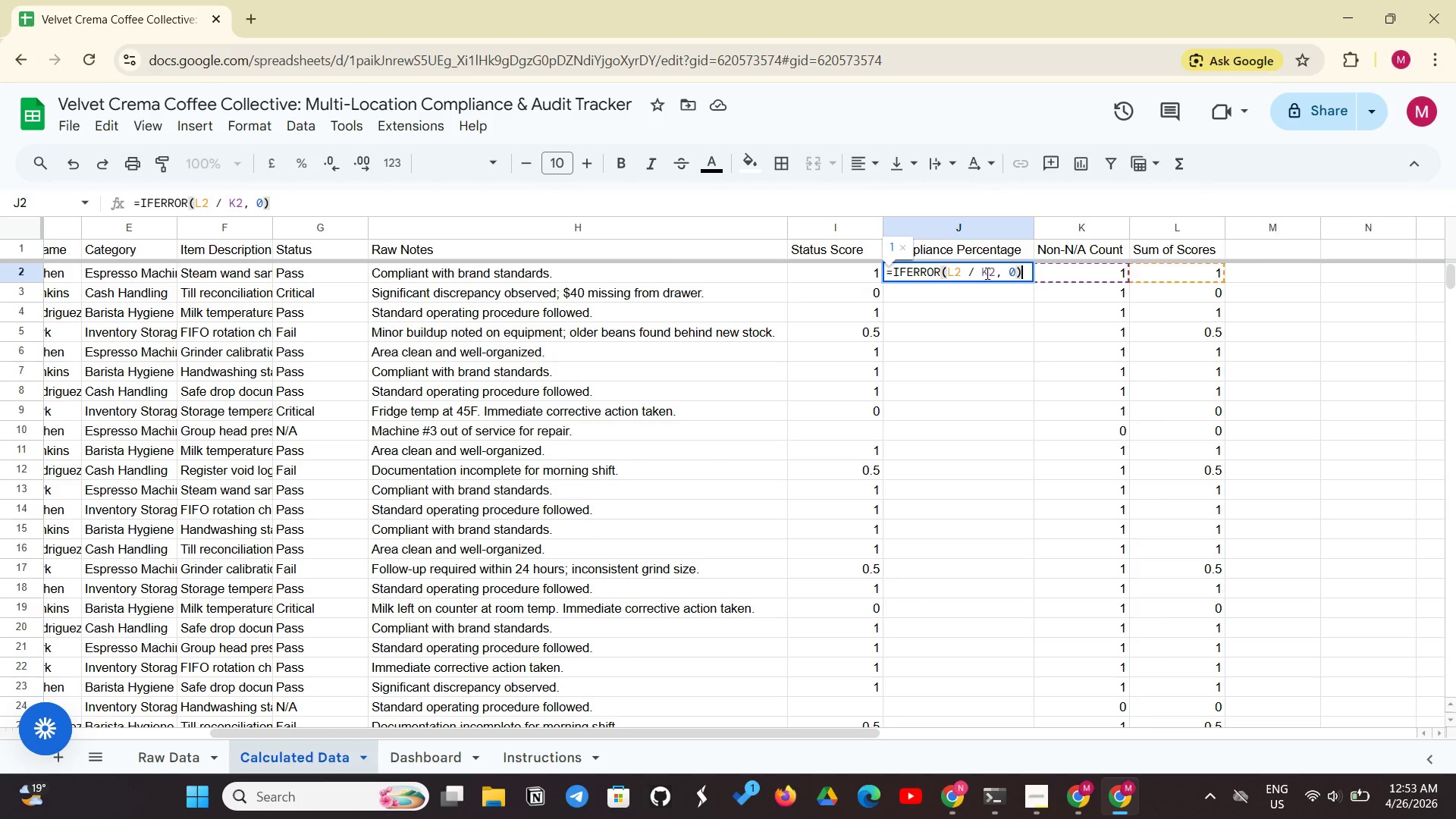 
key(Enter)
 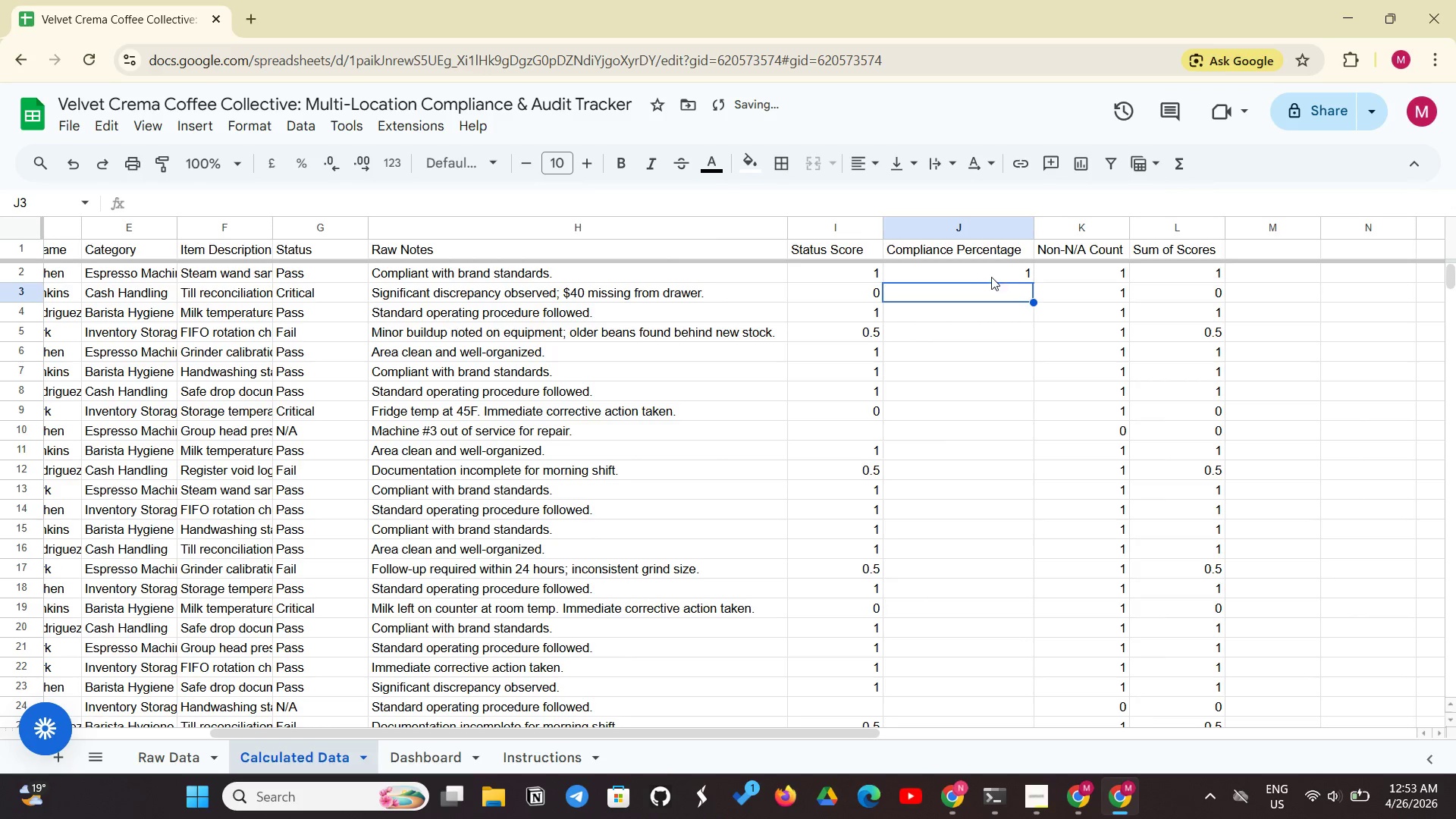 
left_click([1007, 275])
 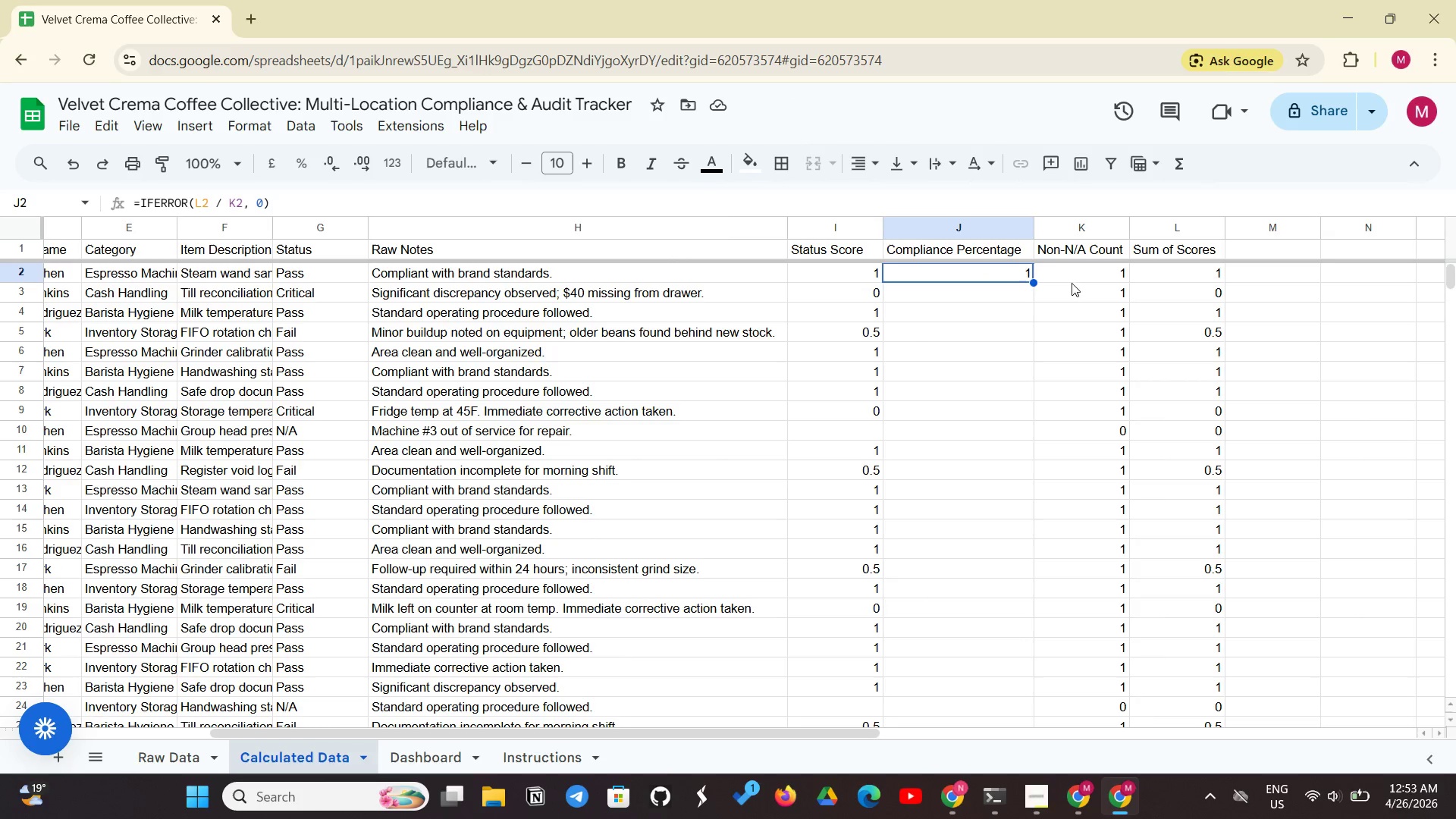 
left_click_drag(start_coordinate=[1034, 283], to_coordinate=[987, 393])
 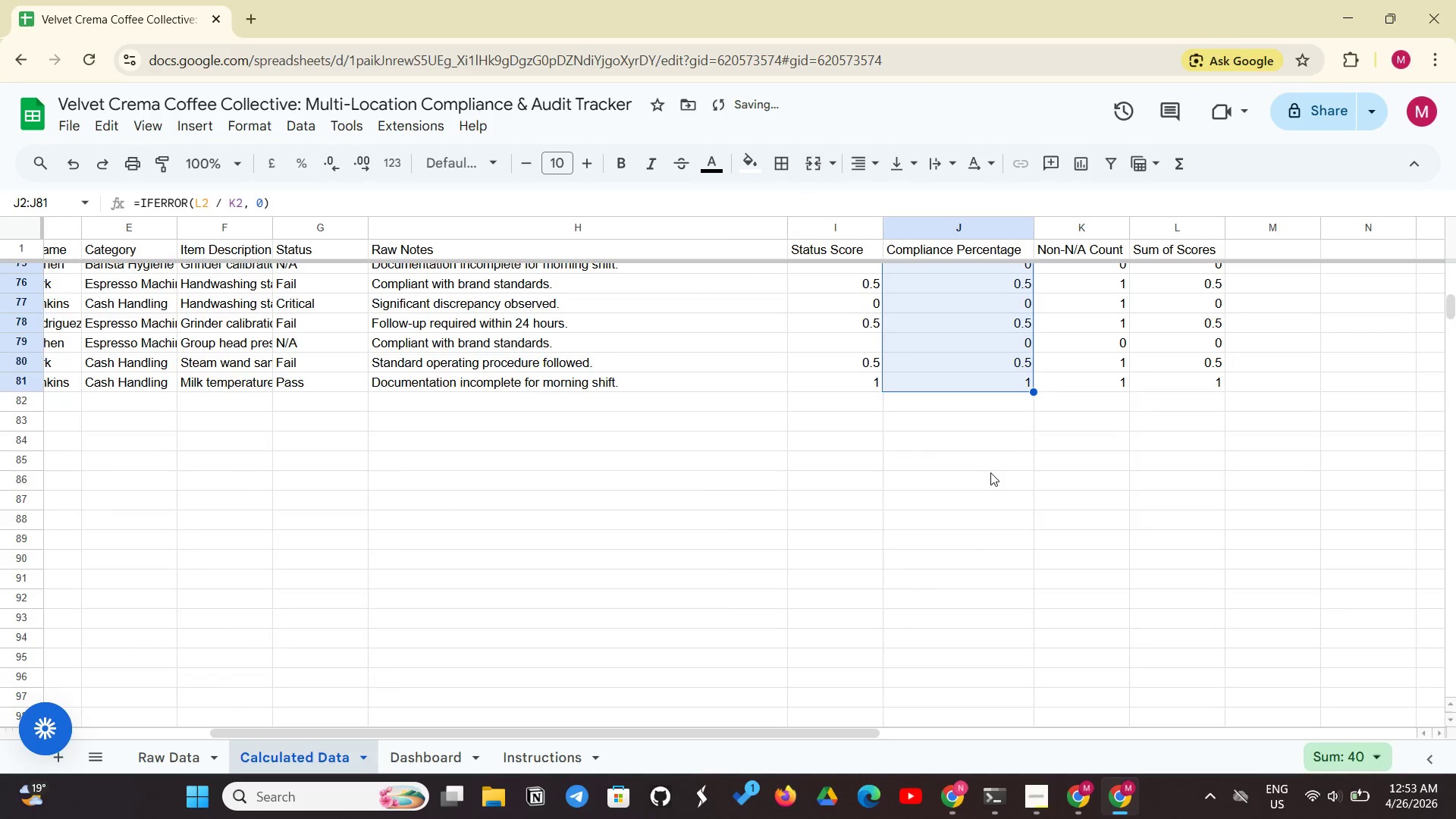 
scroll: coordinate [993, 472], scroll_direction: up, amount: 21.0
 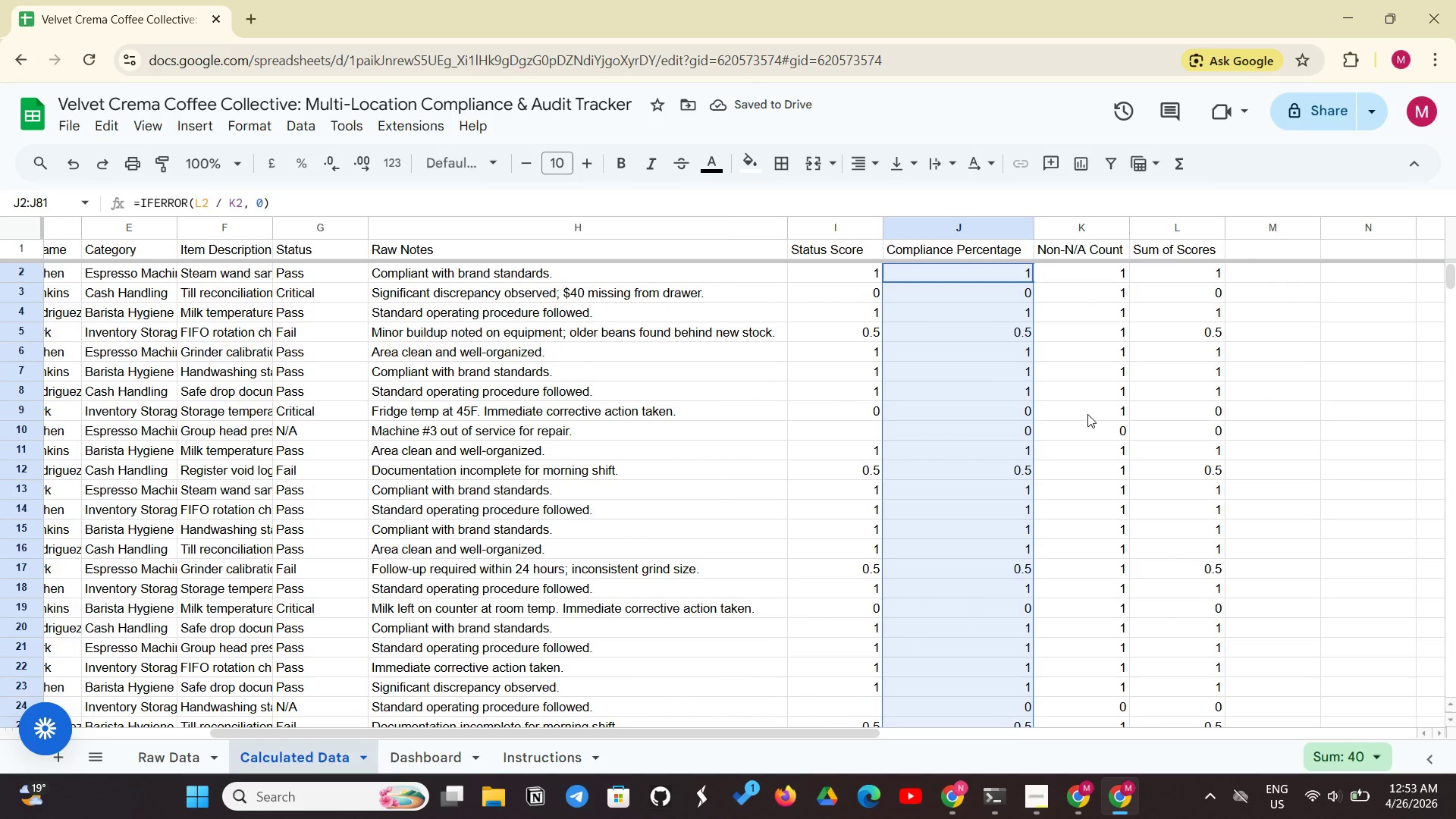 
left_click([1087, 414])
 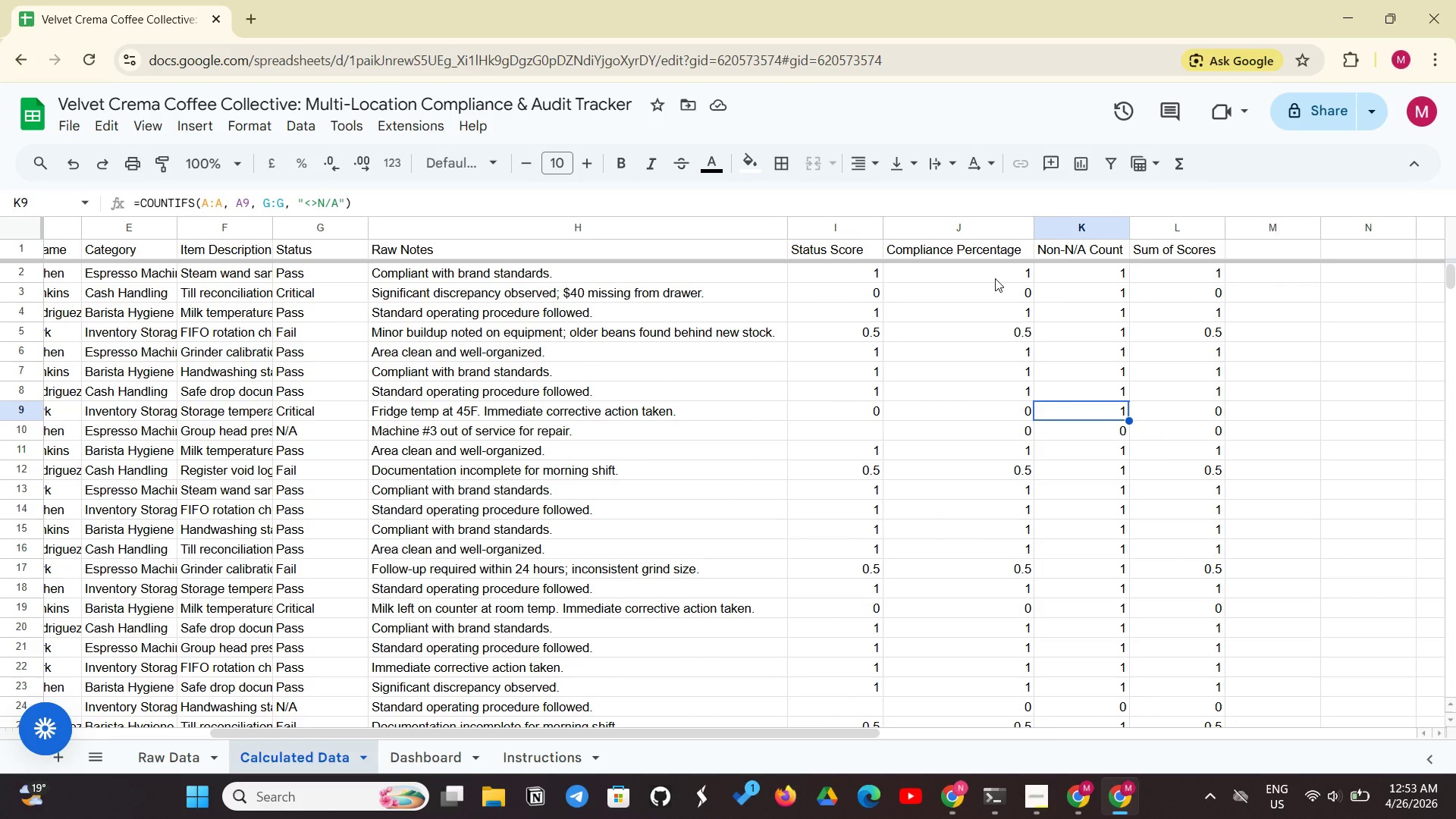 
left_click_drag(start_coordinate=[1002, 273], to_coordinate=[999, 601])
 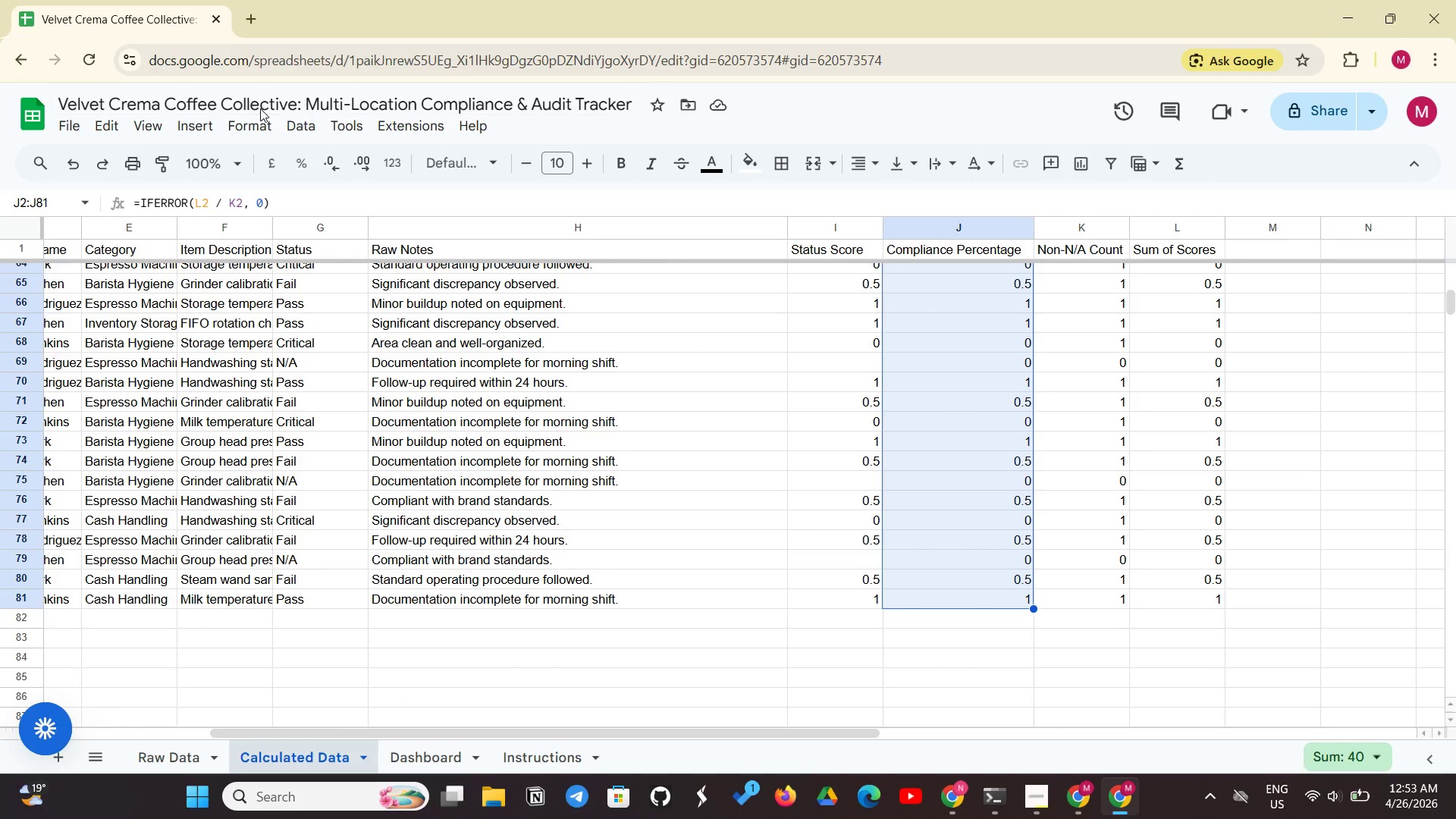 
left_click([252, 119])
 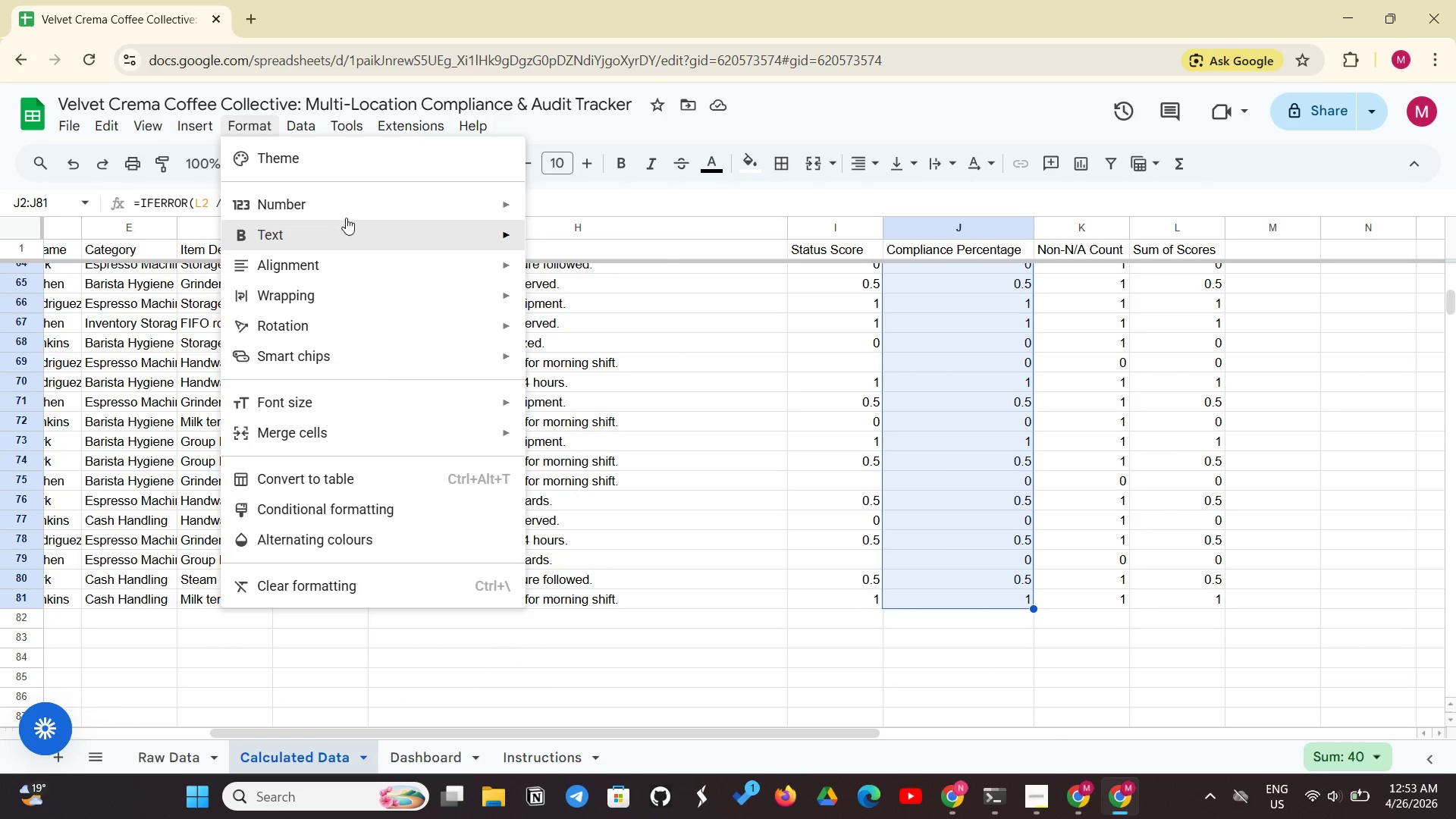 
left_click([356, 212])
 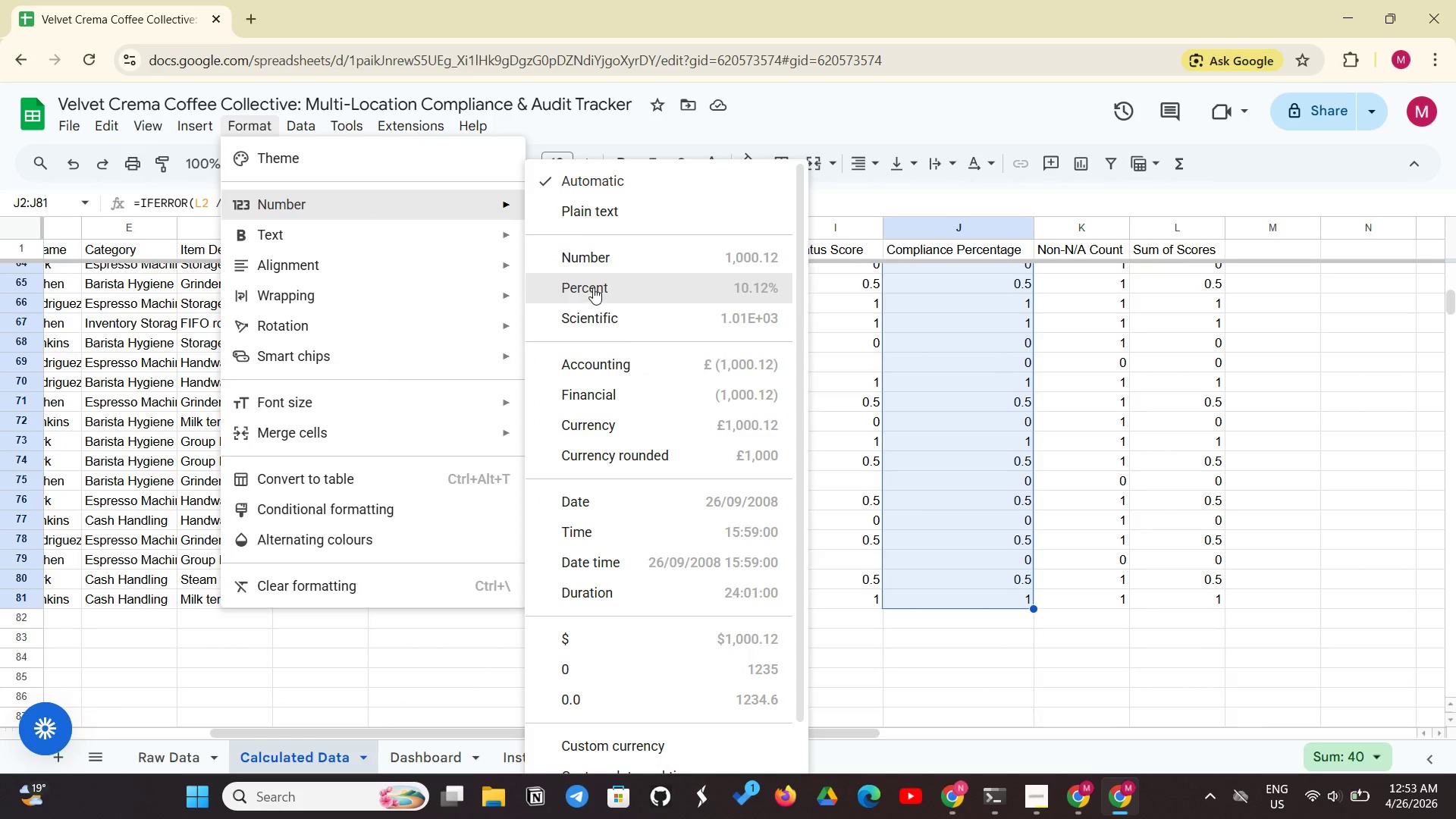 
left_click([601, 284])
 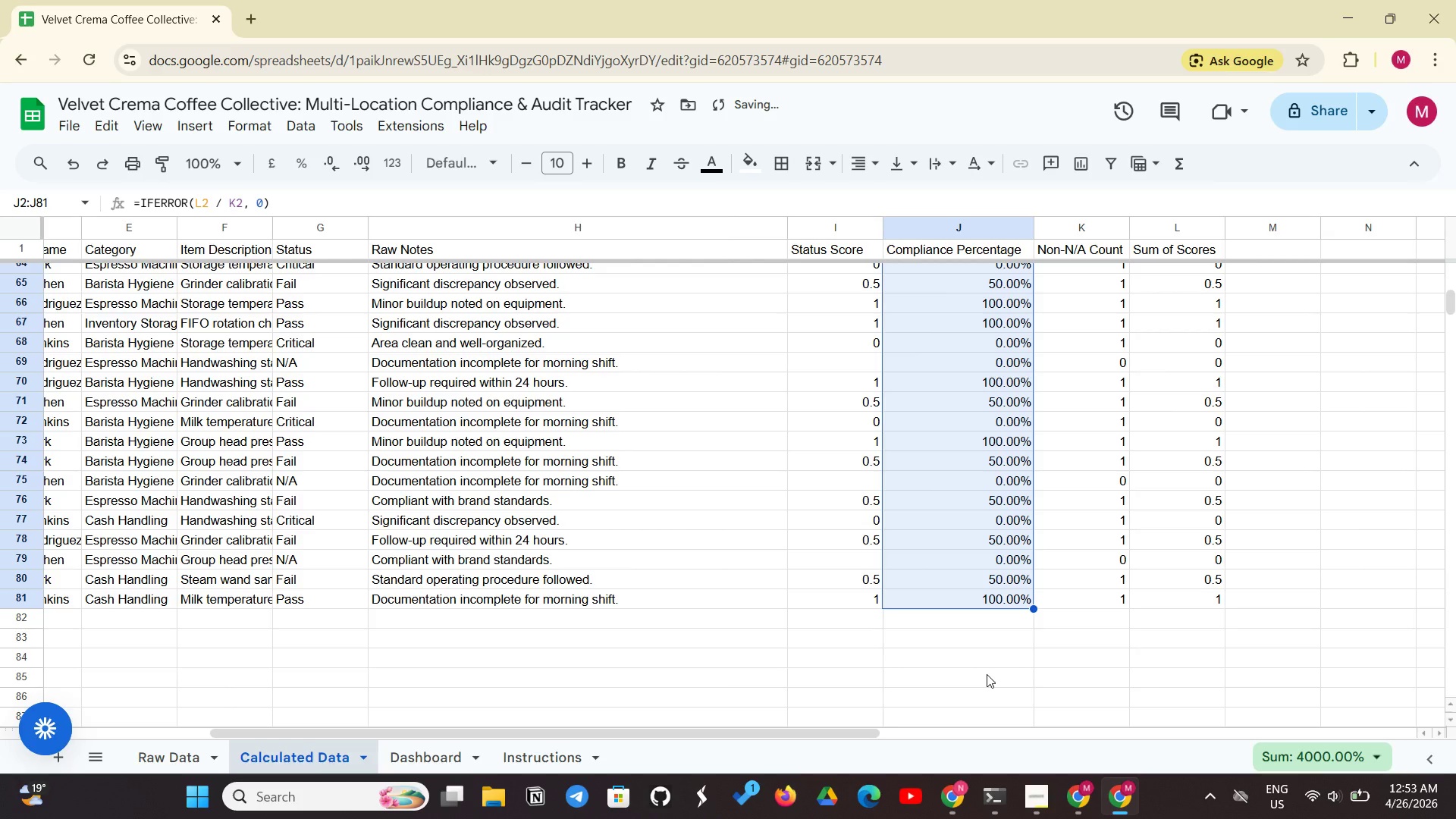 
left_click([987, 674])
 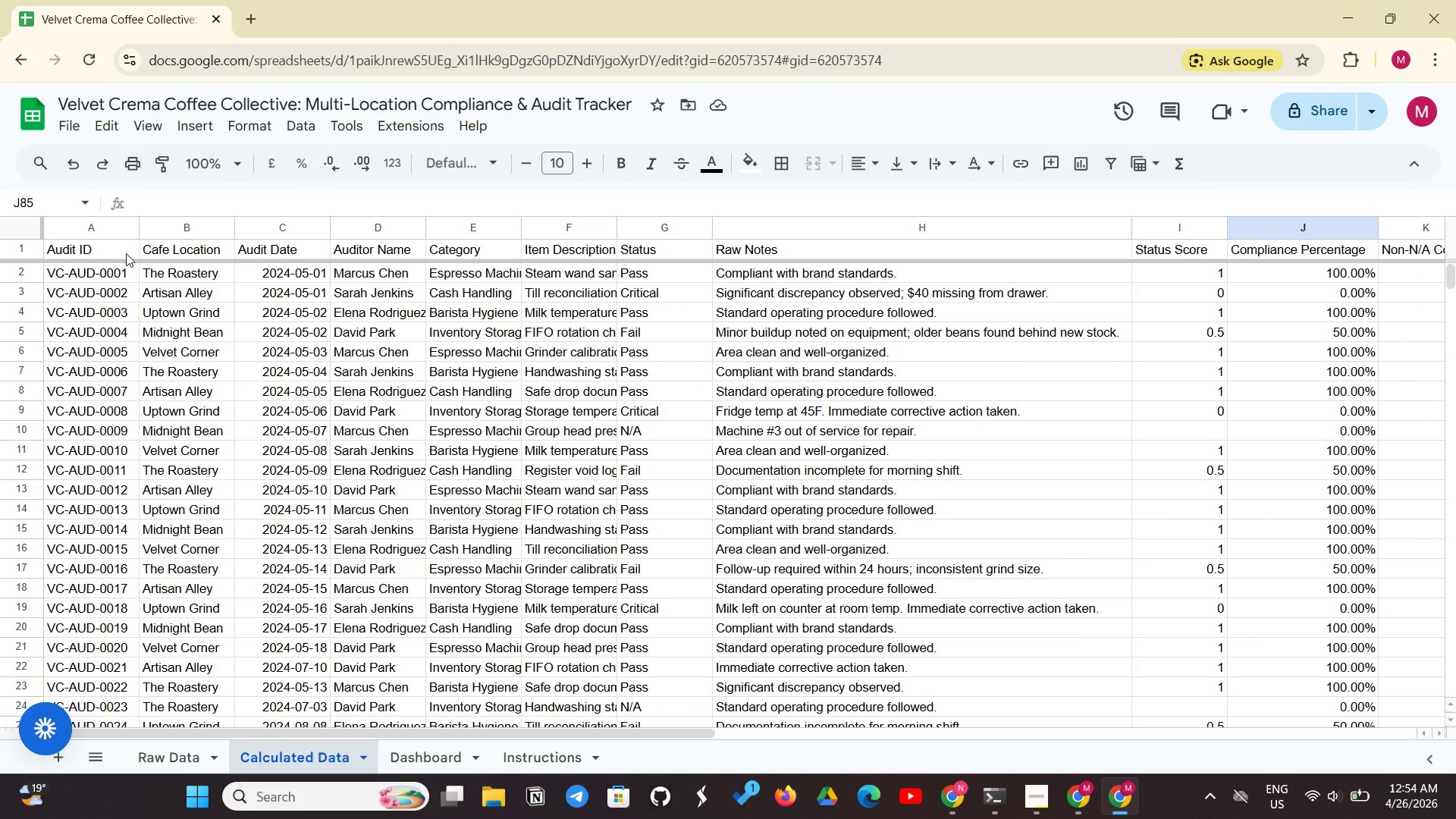 
wait(54.08)
 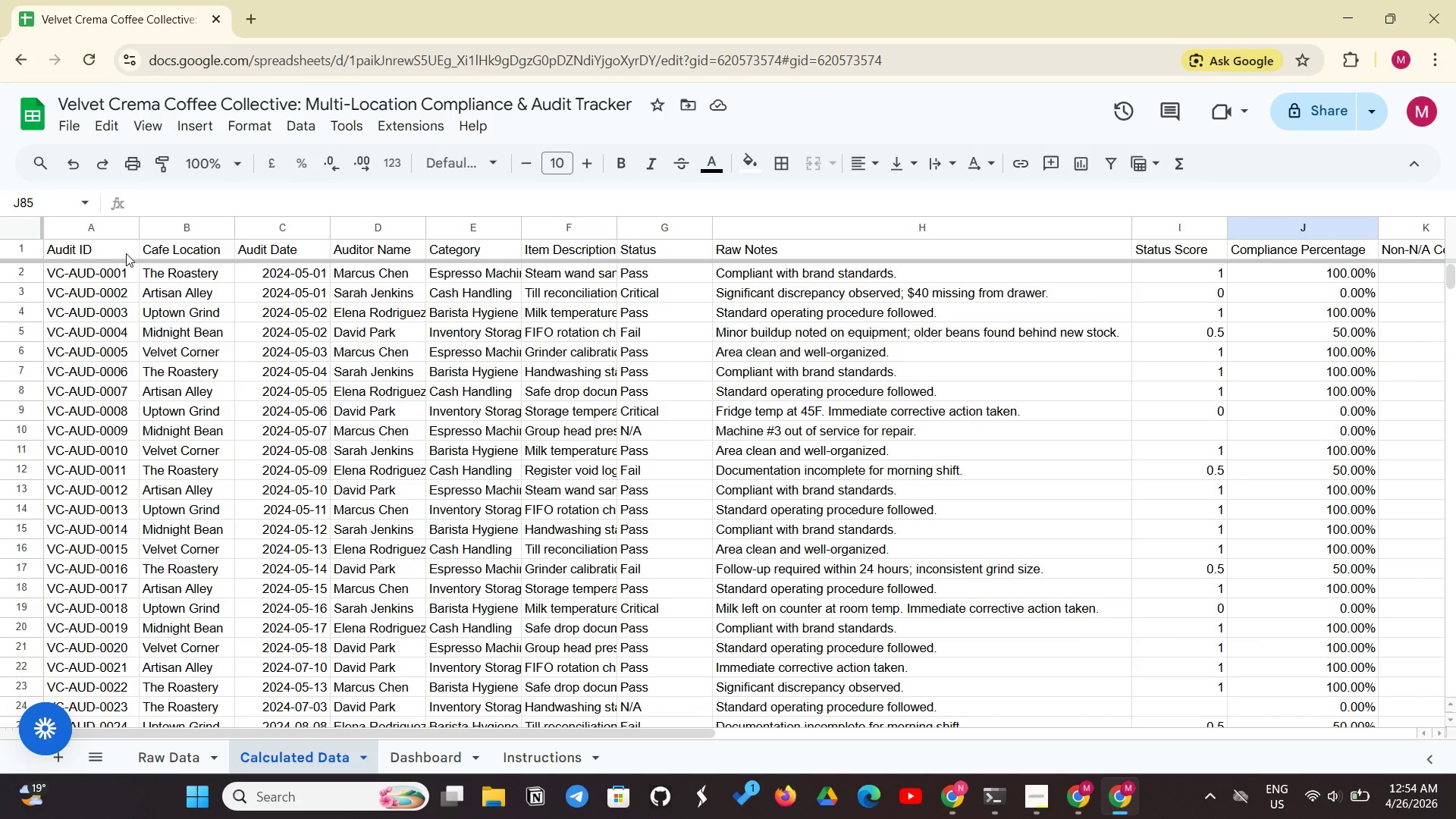 
left_click_drag(start_coordinate=[108, 277], to_coordinate=[1062, 602])
 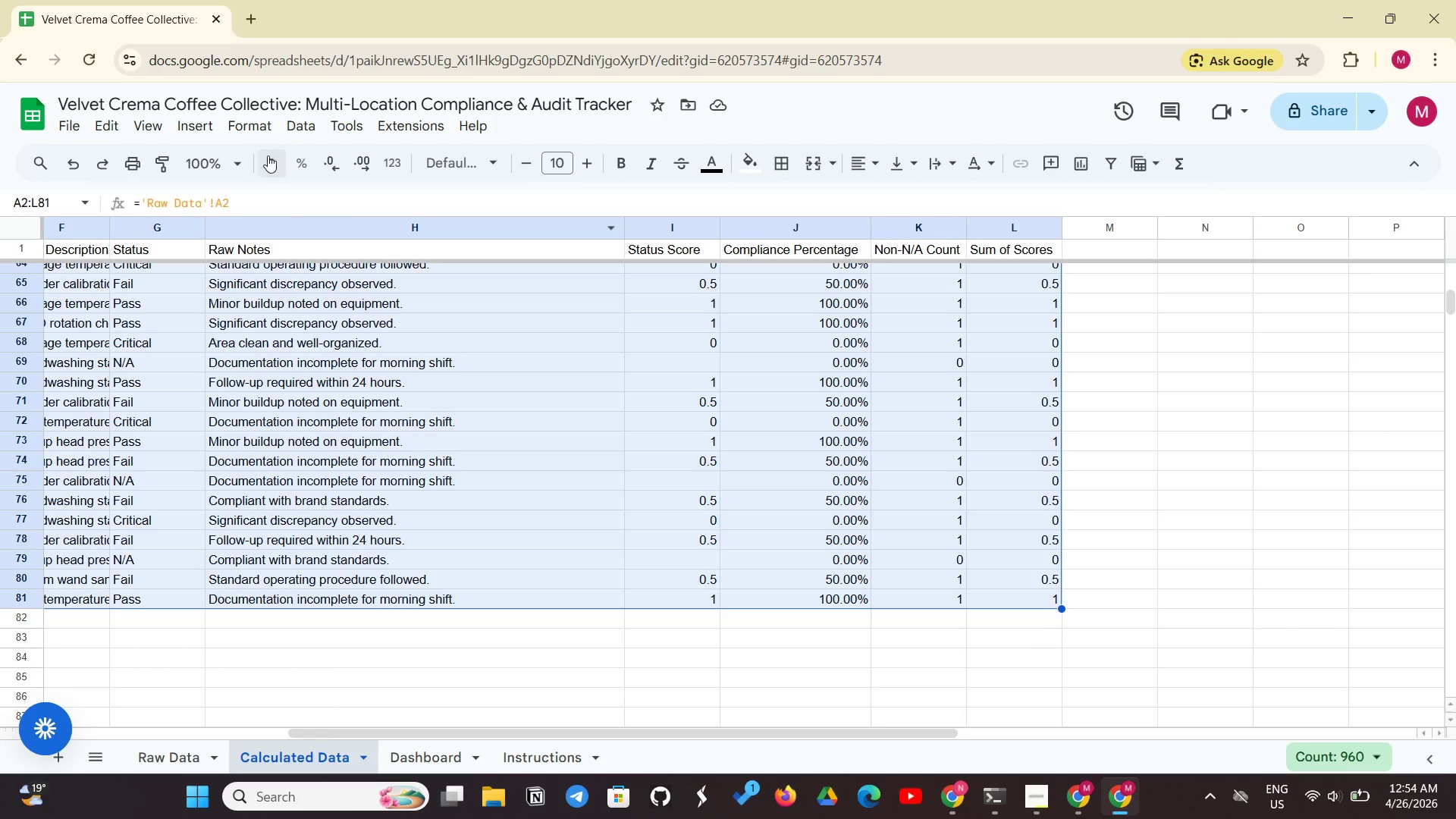 
left_click([263, 125])
 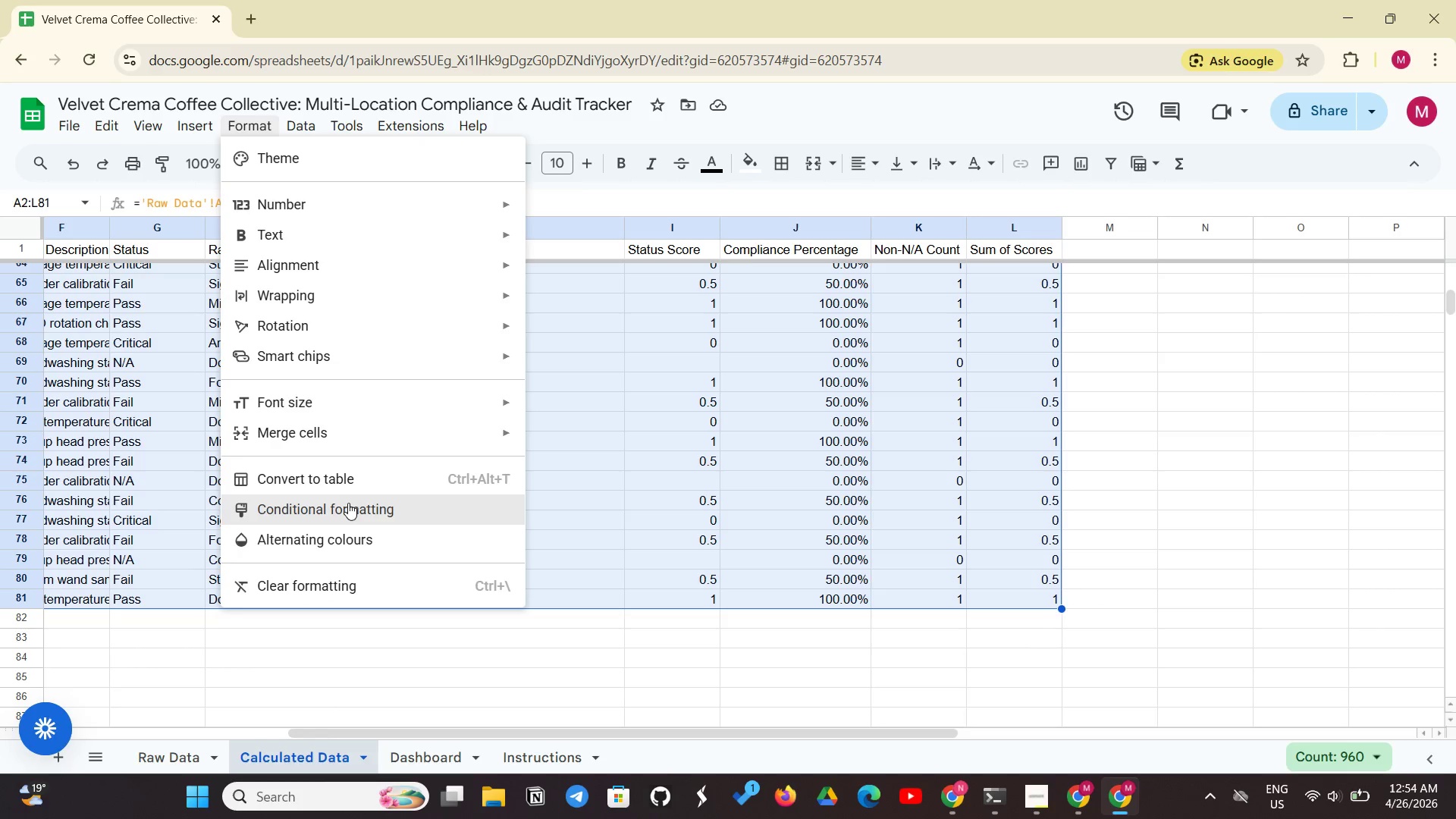 
left_click([349, 504])
 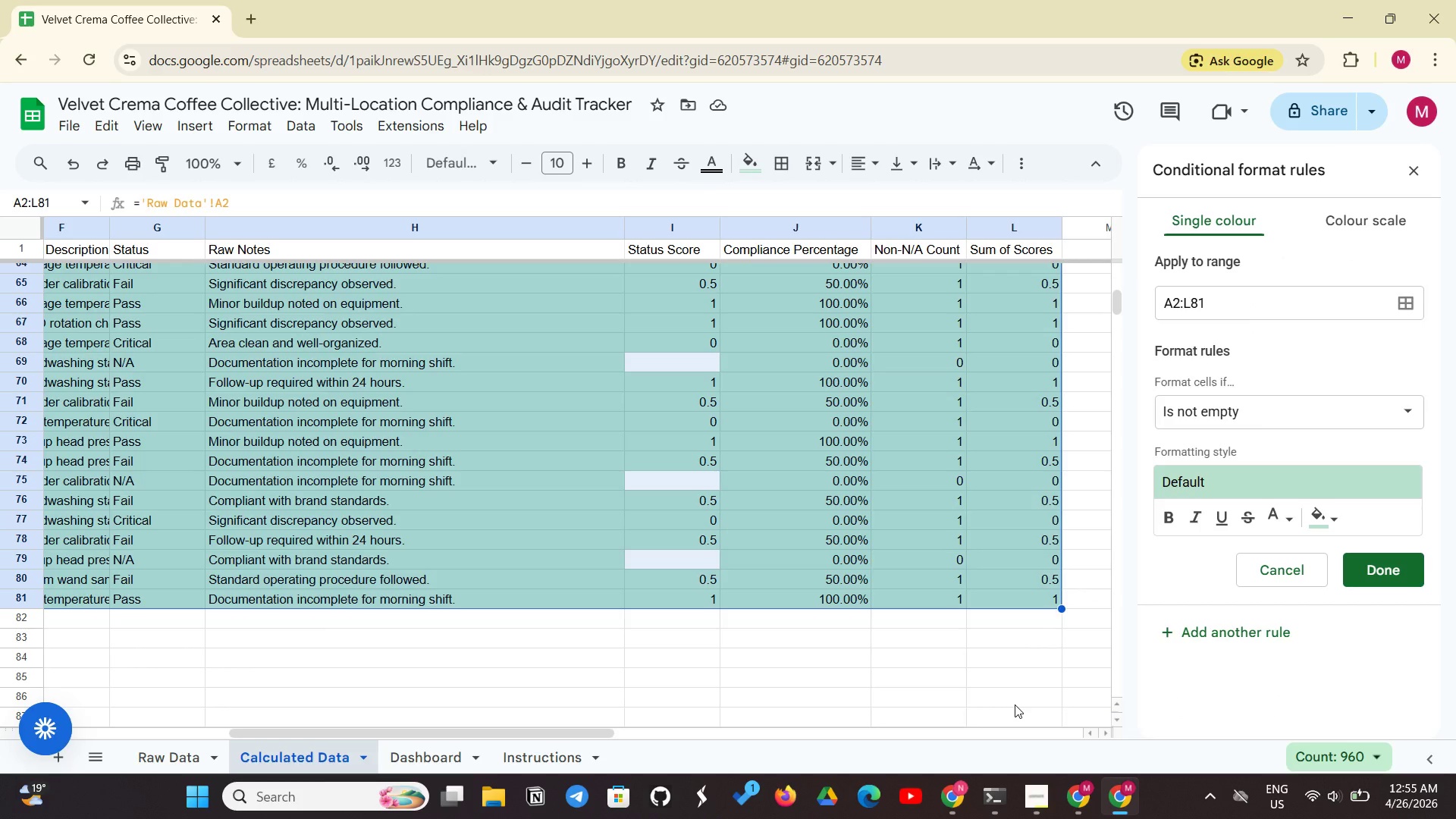 
wait(14.78)
 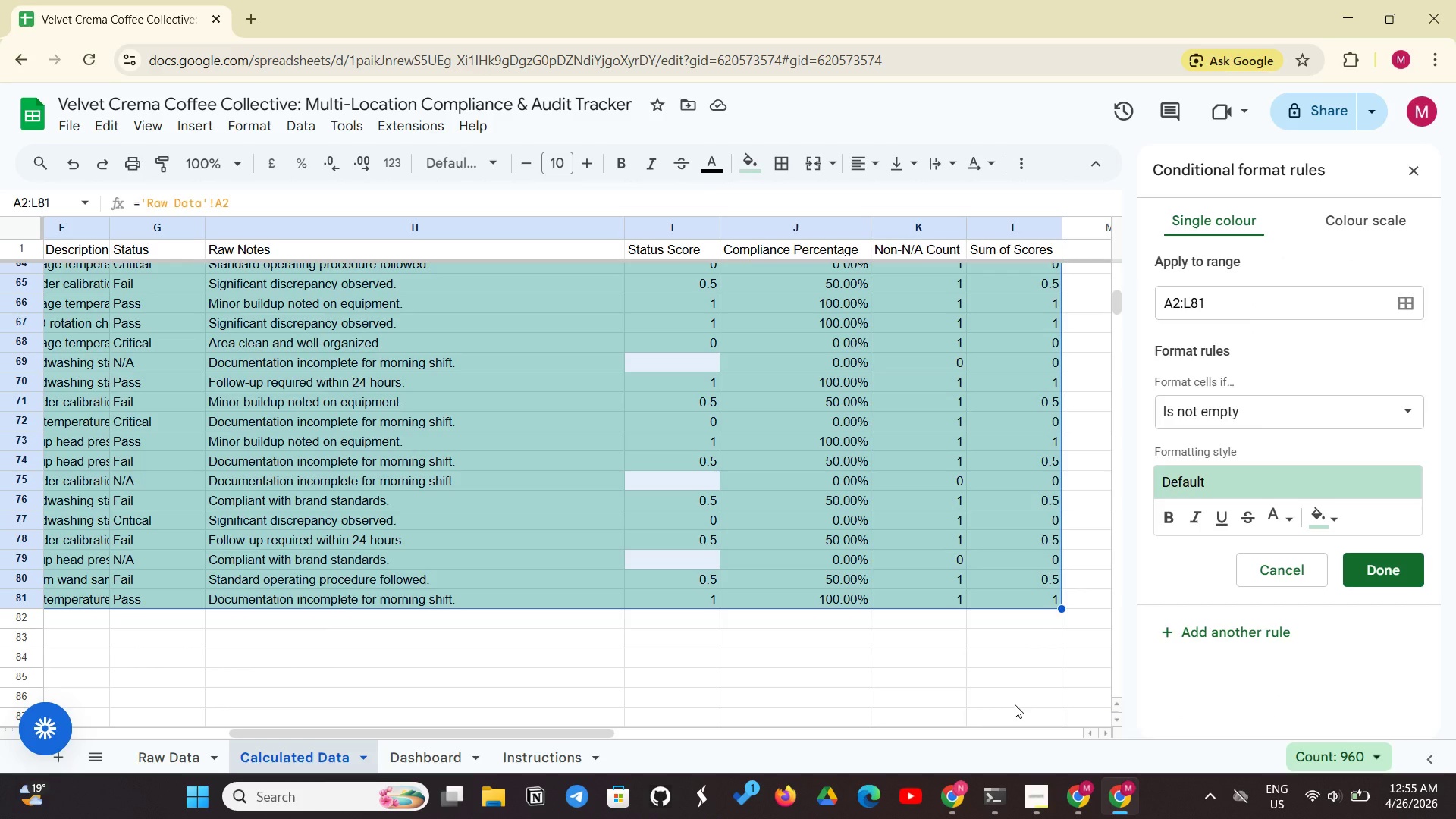 
left_click([1222, 405])
 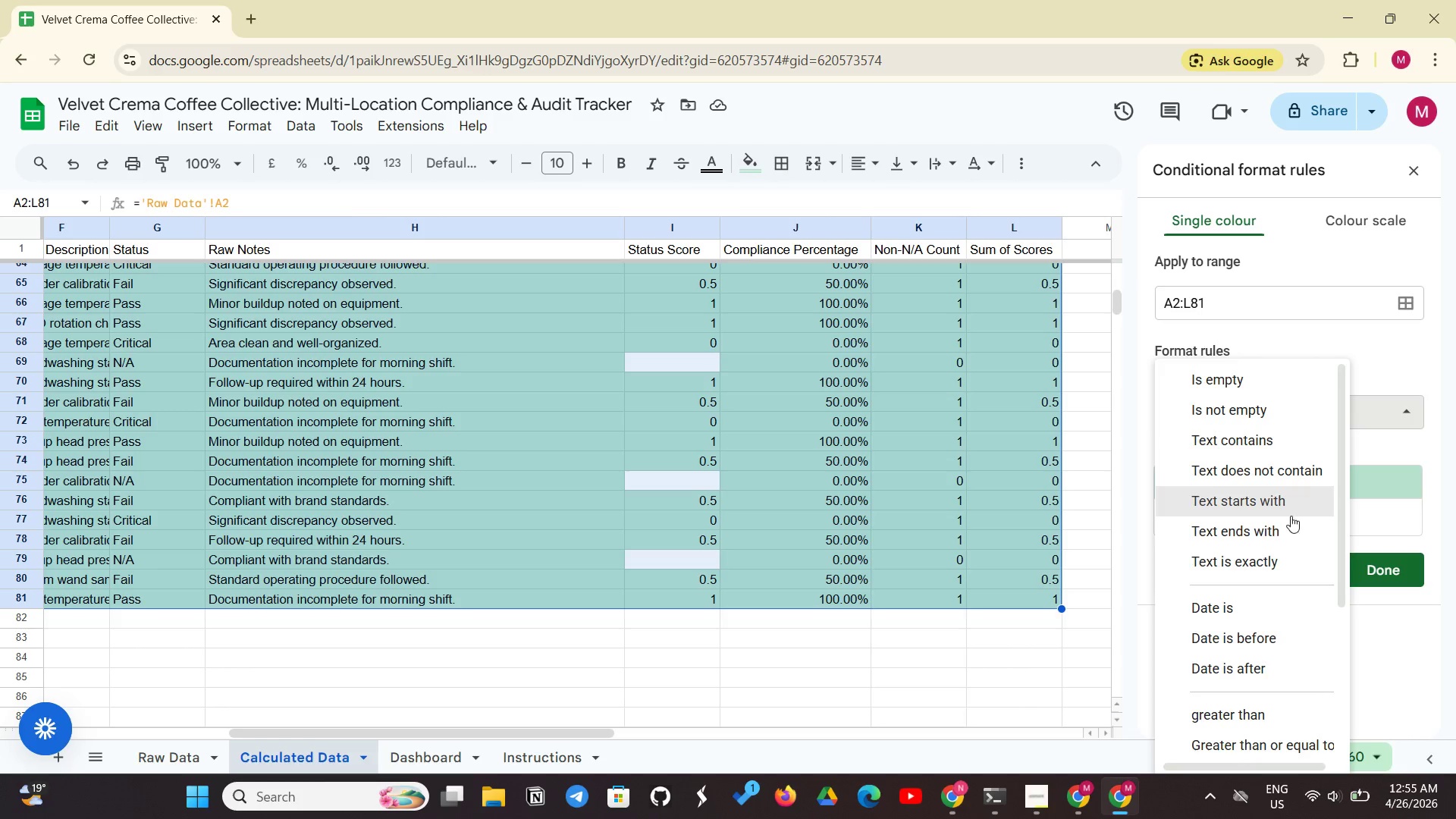 
scroll: coordinate [1278, 554], scroll_direction: down, amount: 6.0
 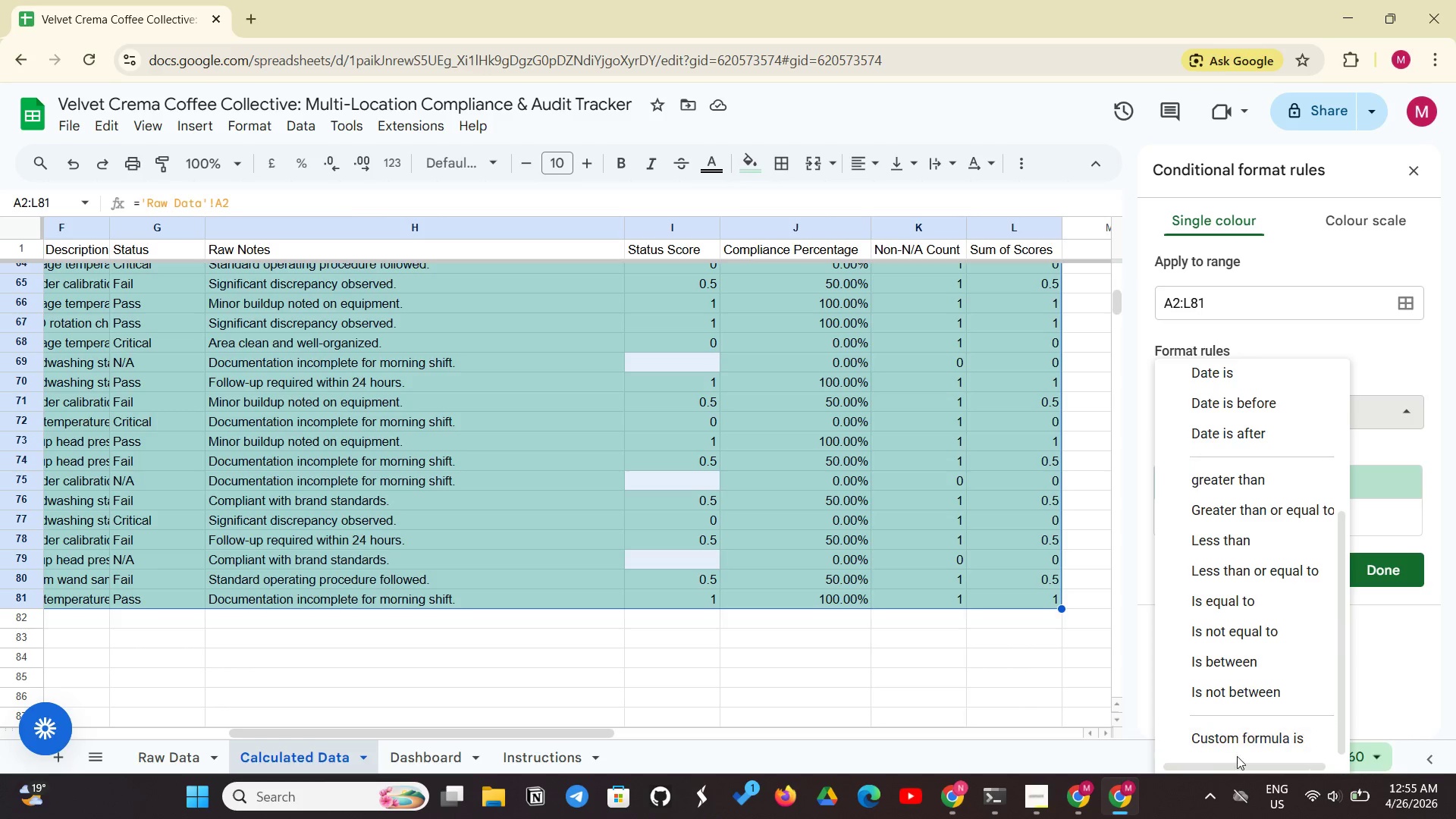 
left_click([1239, 755])
 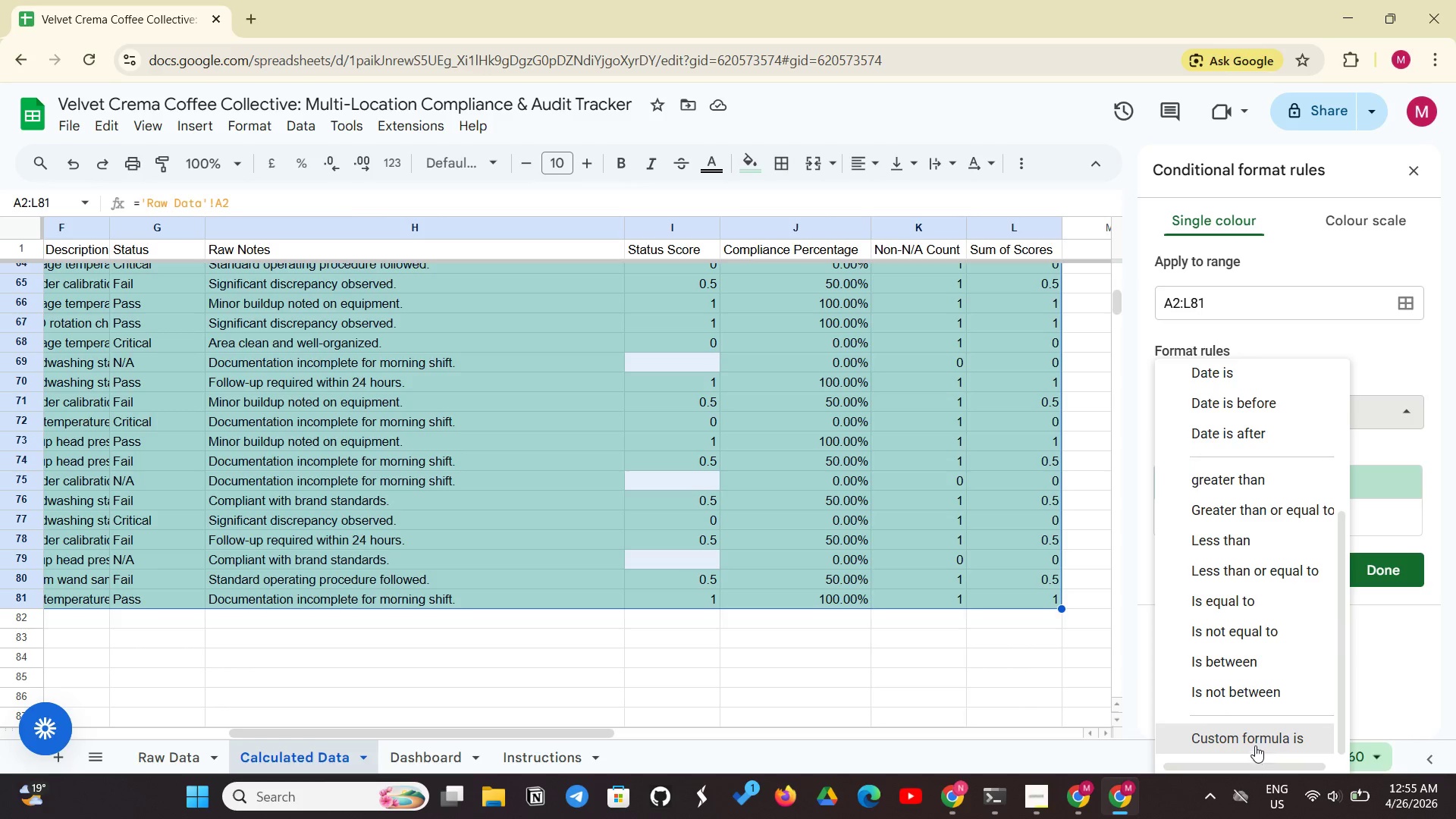 
left_click([1256, 745])
 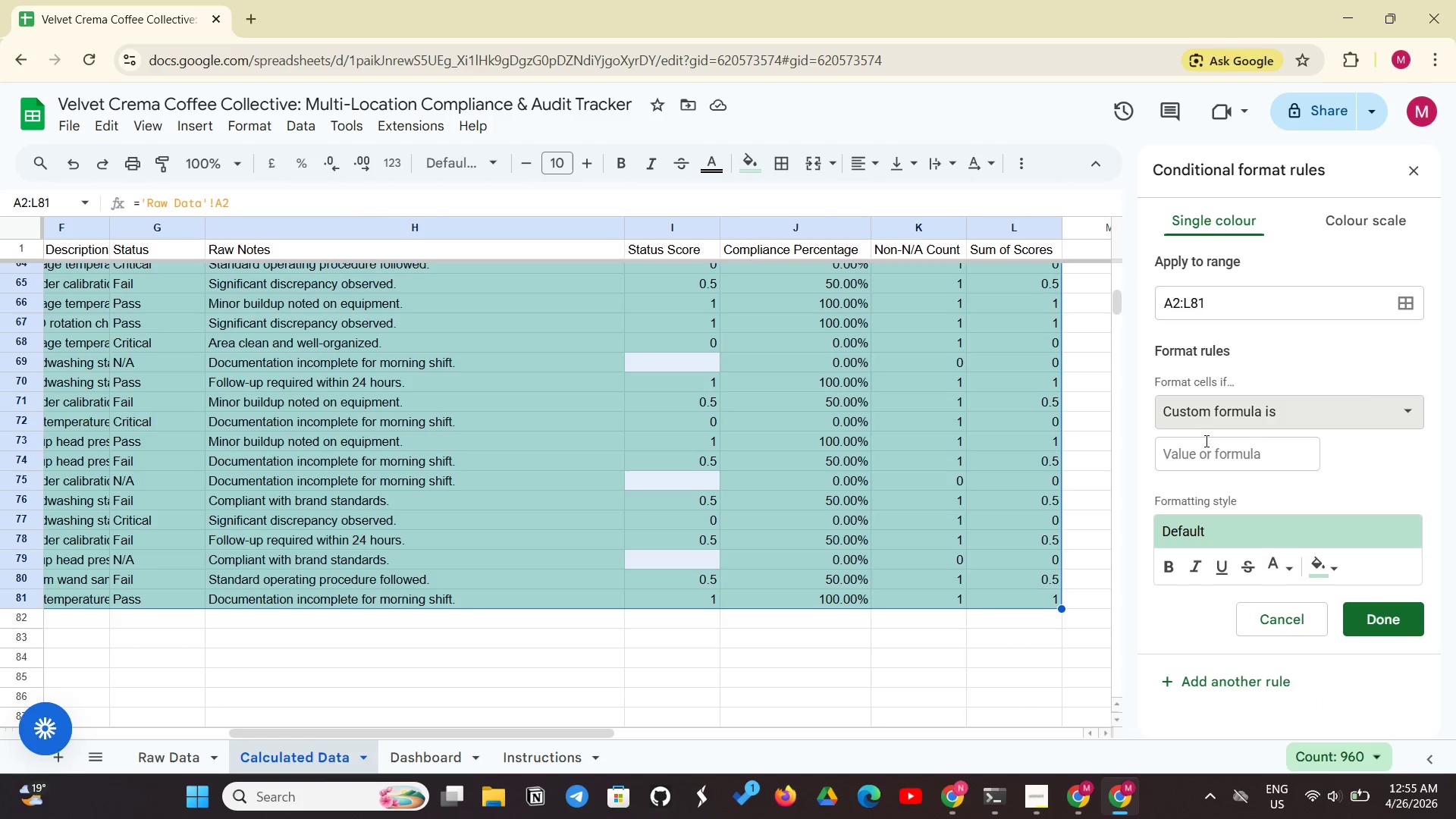 
left_click([1200, 447])
 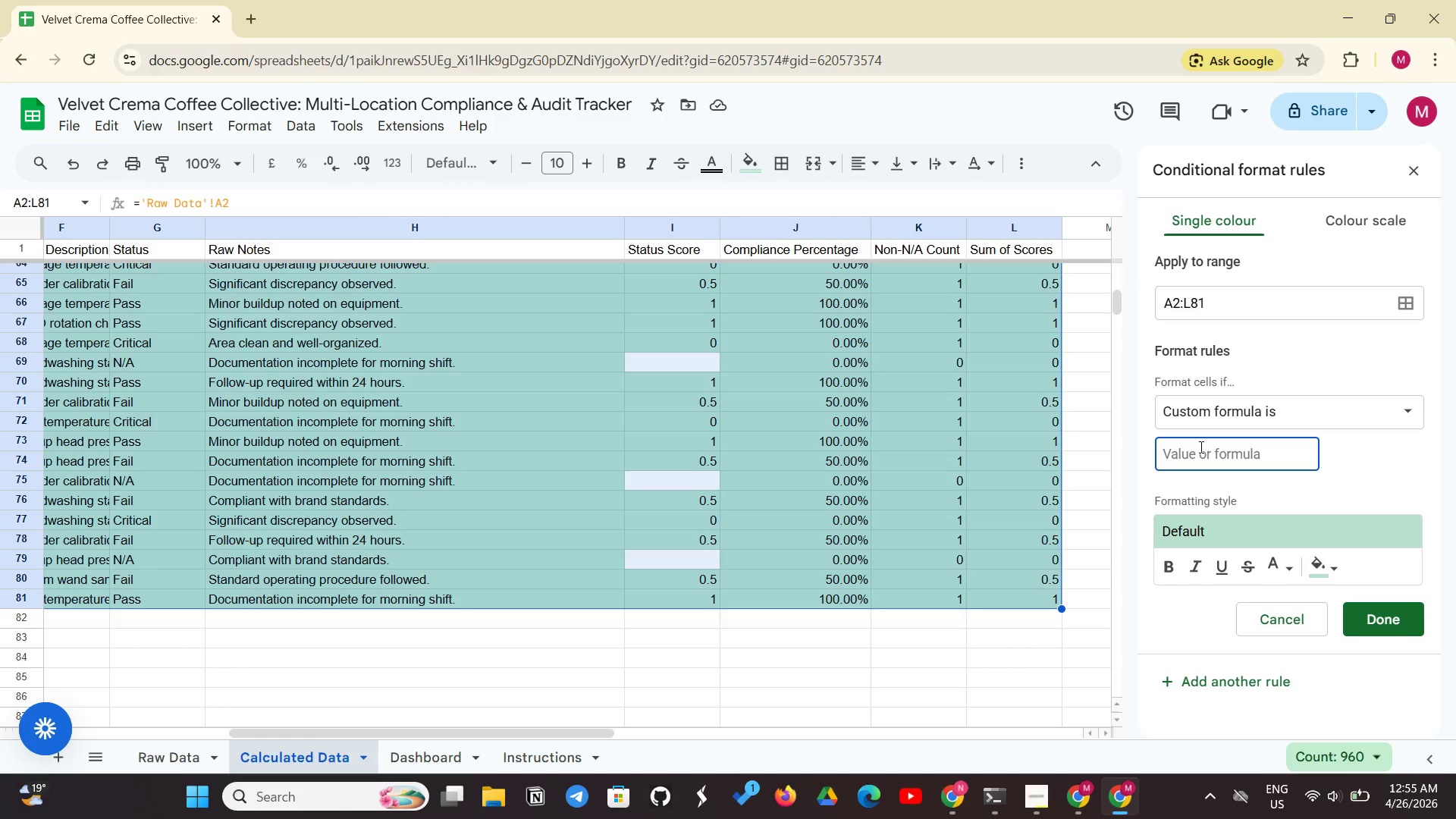 
type(=$J2)
 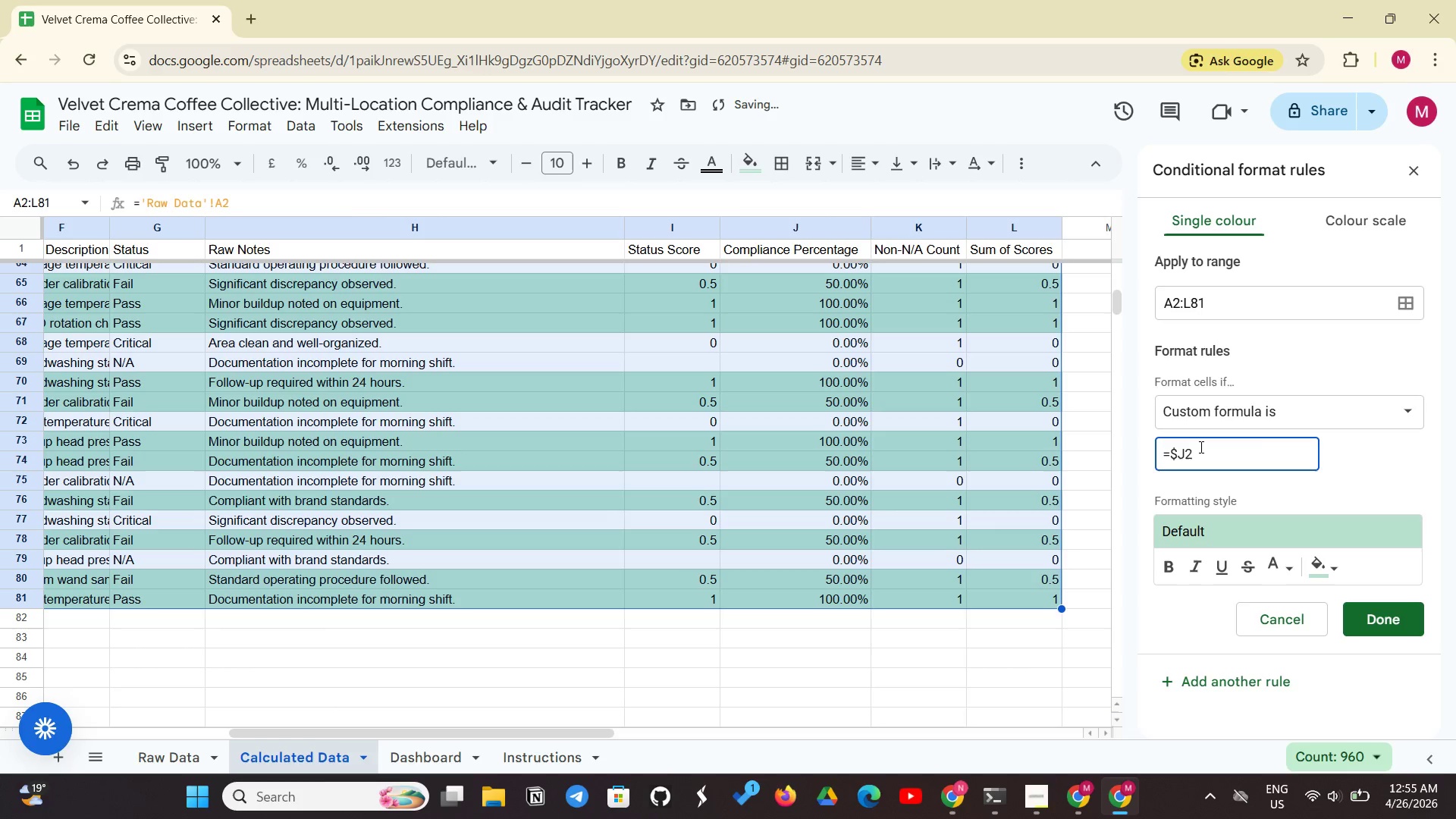 
wait(5.42)
 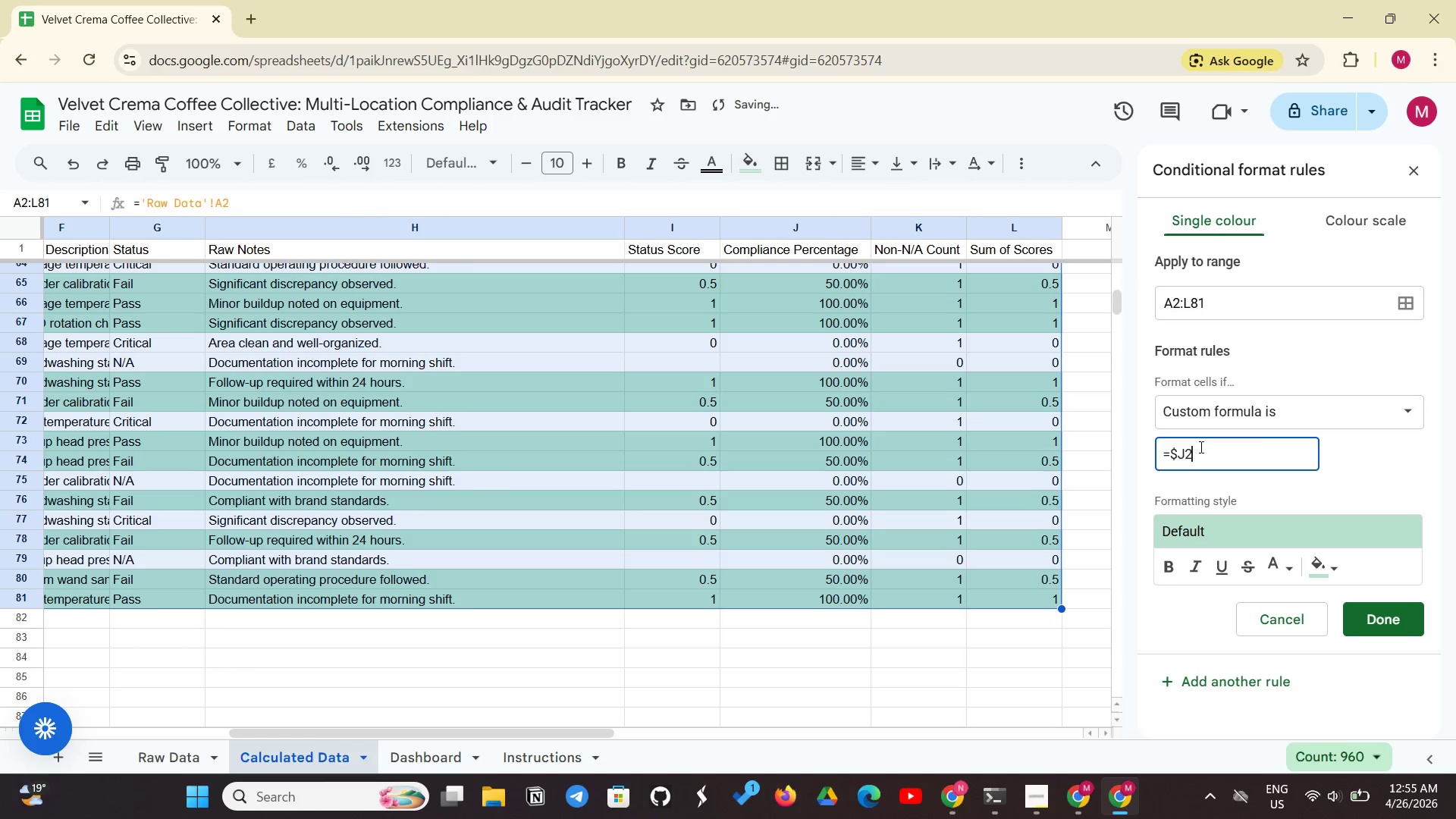 
type(<0.85)
 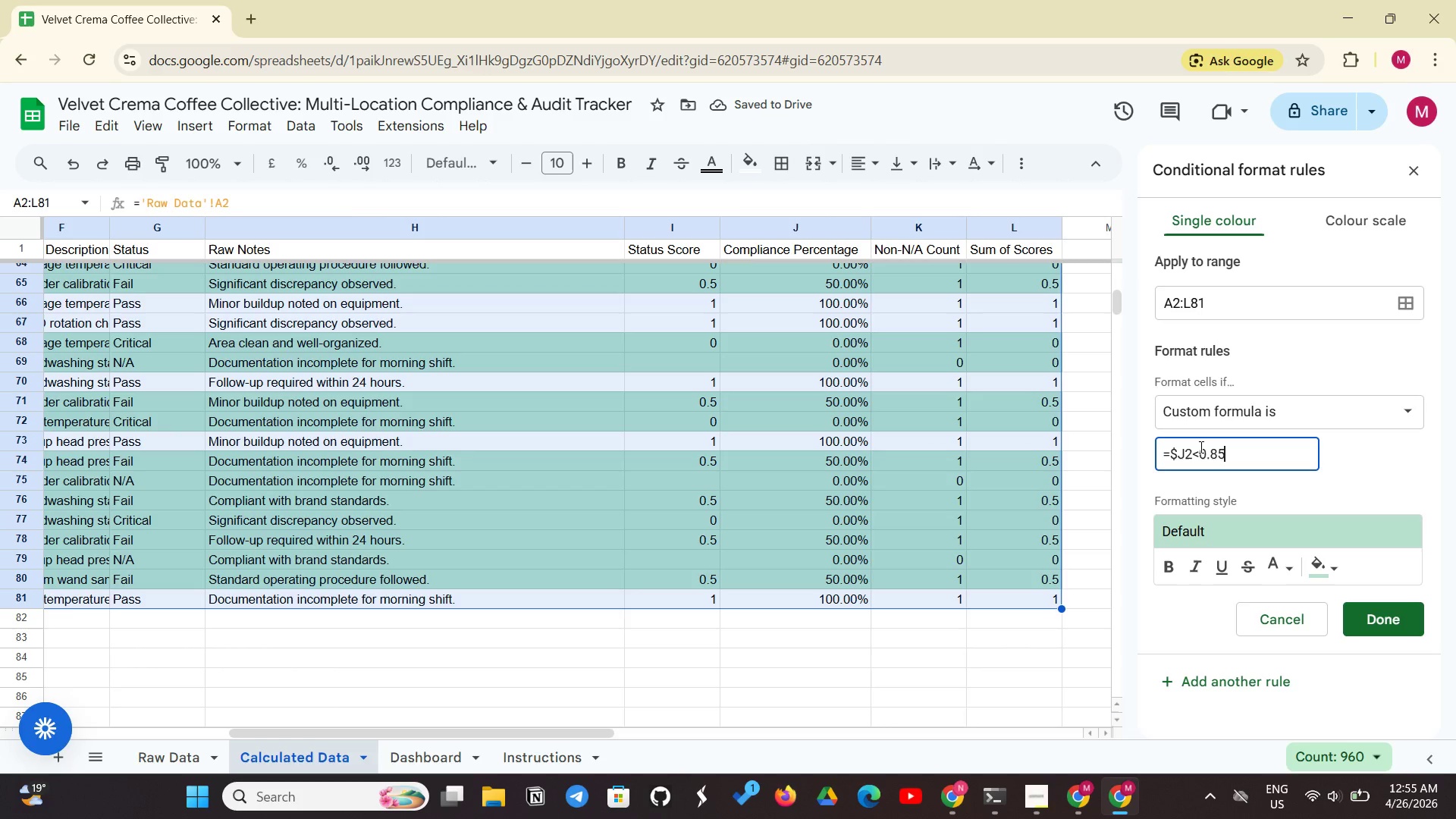 
wait(5.58)
 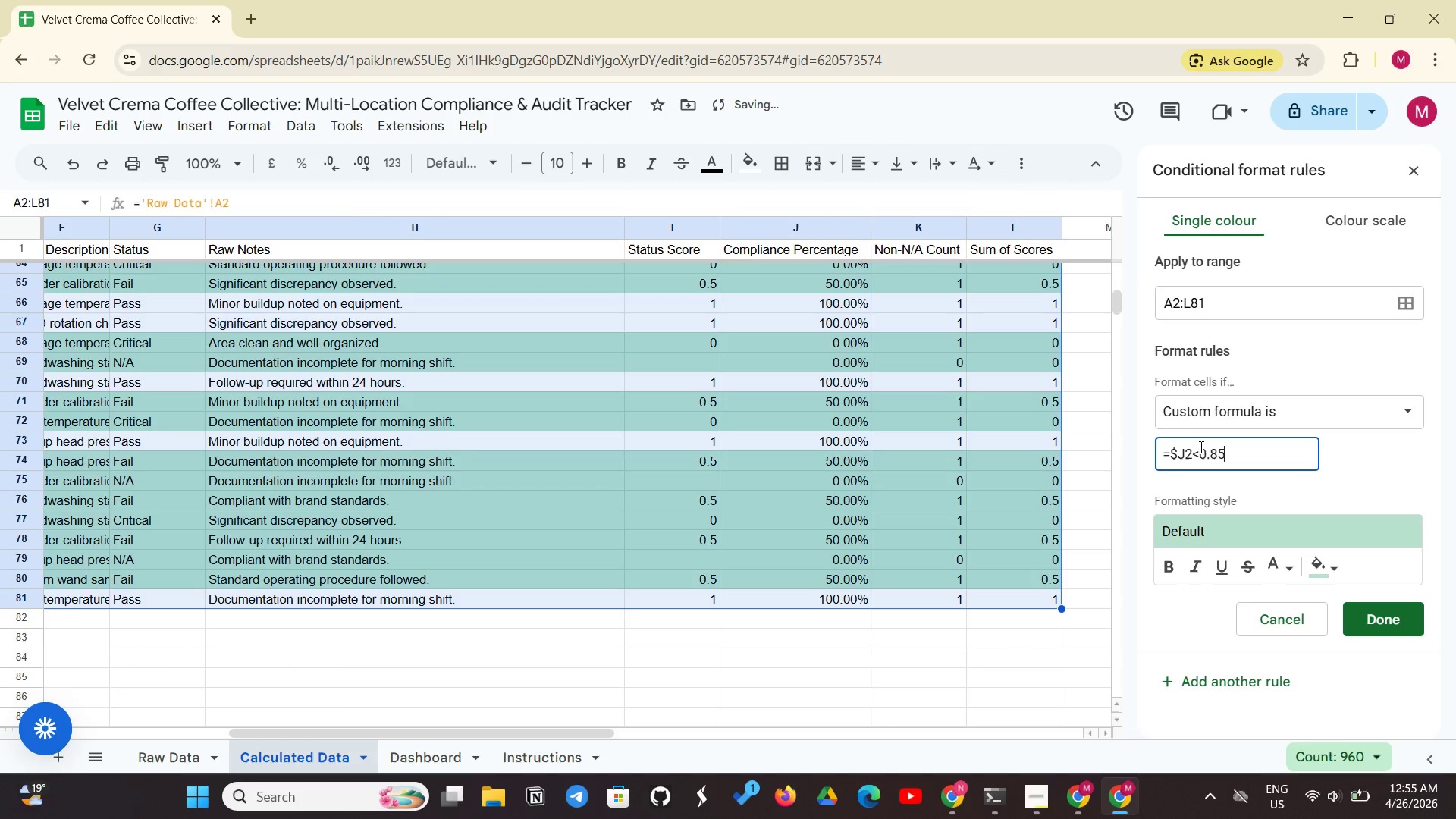 
left_click([1337, 563])
 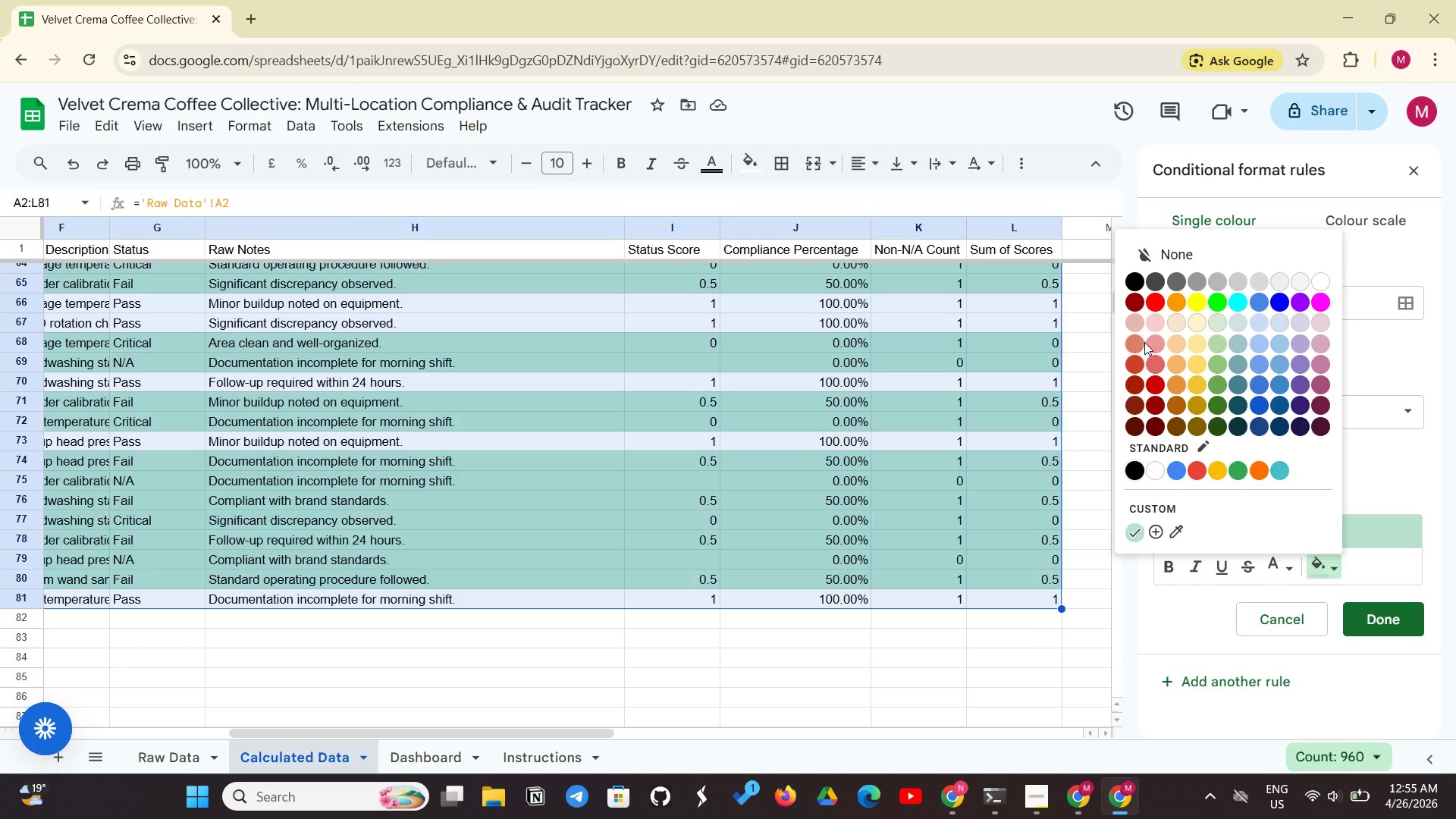 
left_click([1152, 339])
 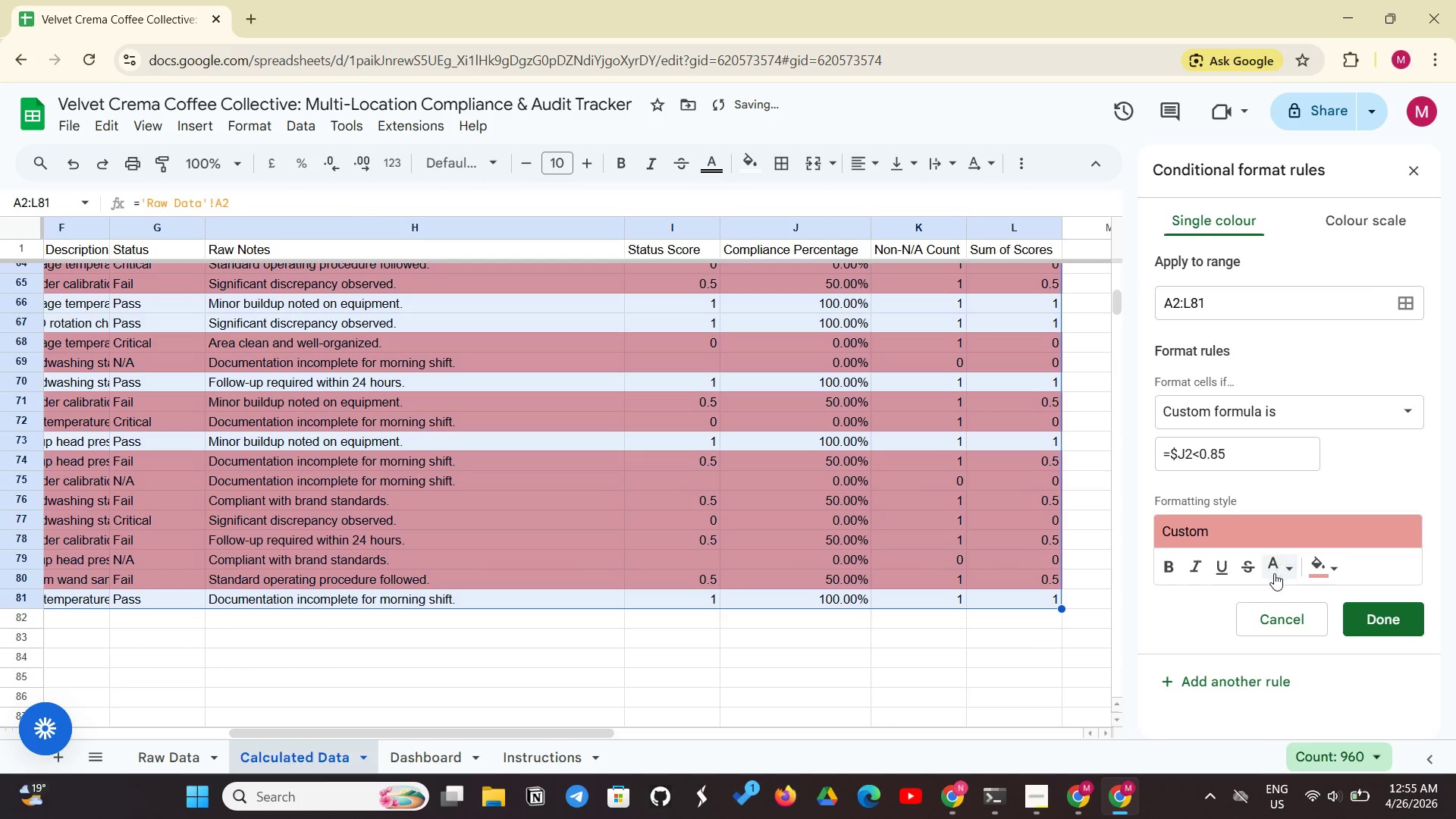 
left_click([1274, 573])
 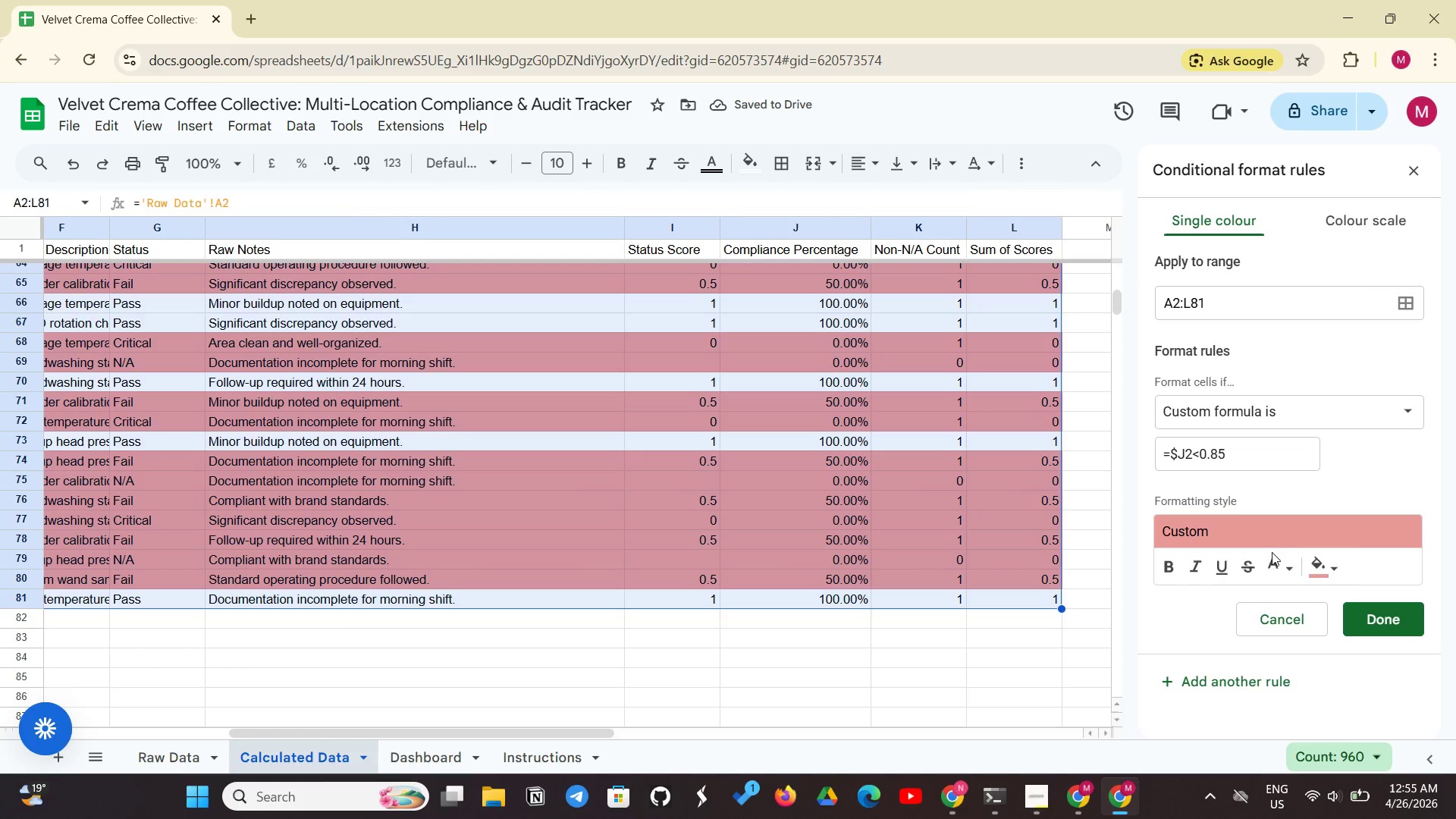 
left_click([1272, 555])
 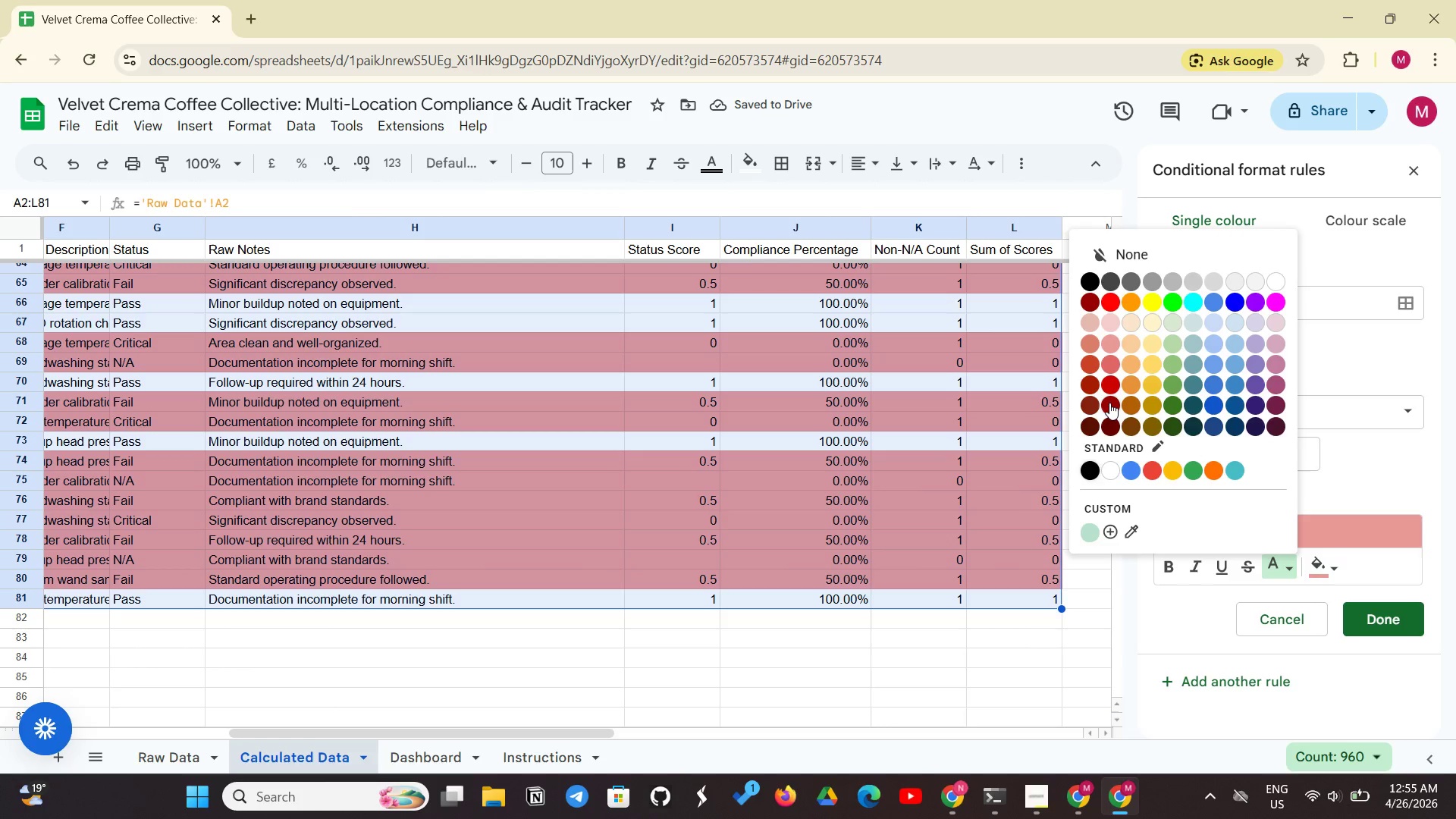 
left_click([1109, 401])
 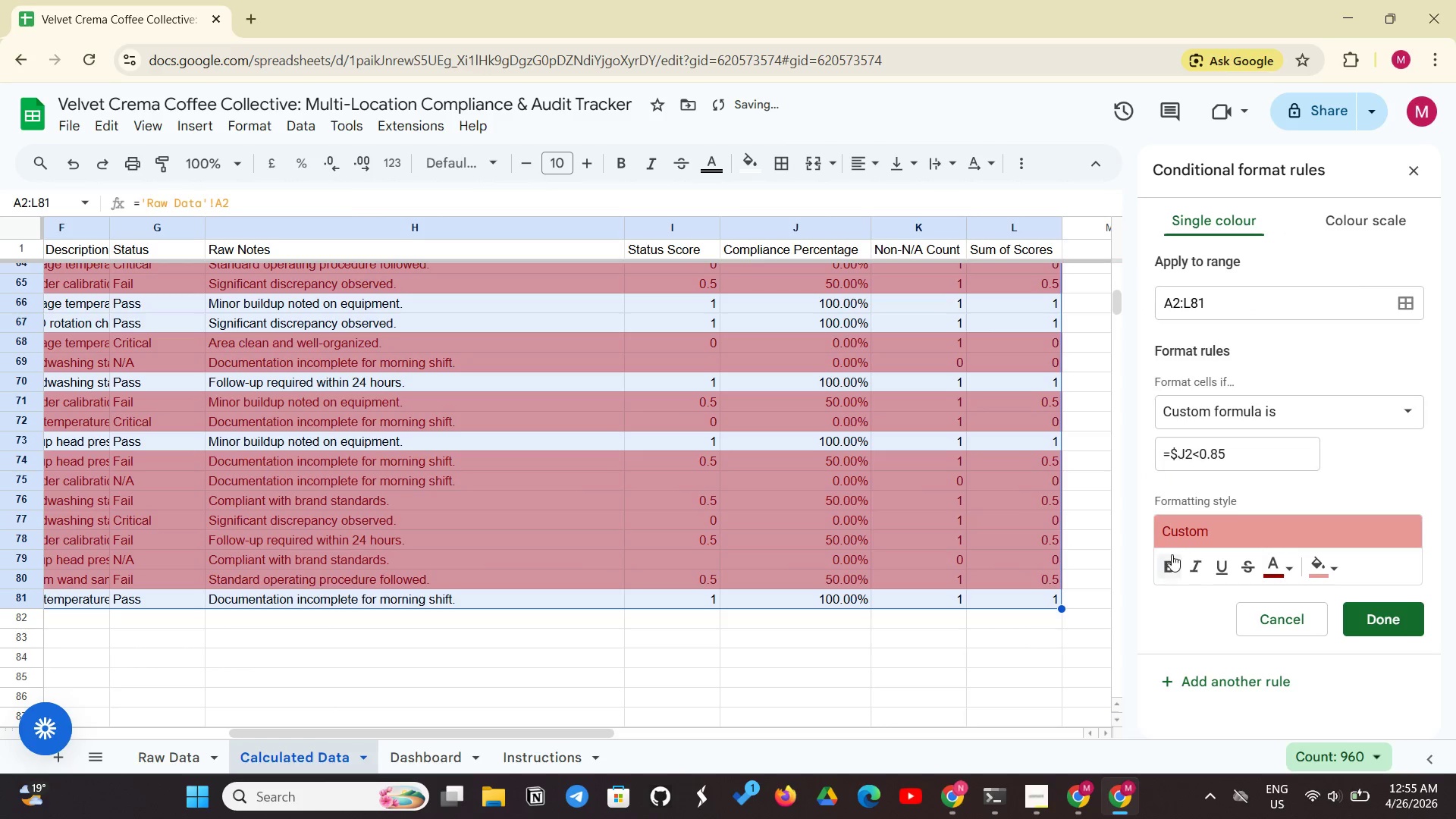 
left_click([1172, 558])
 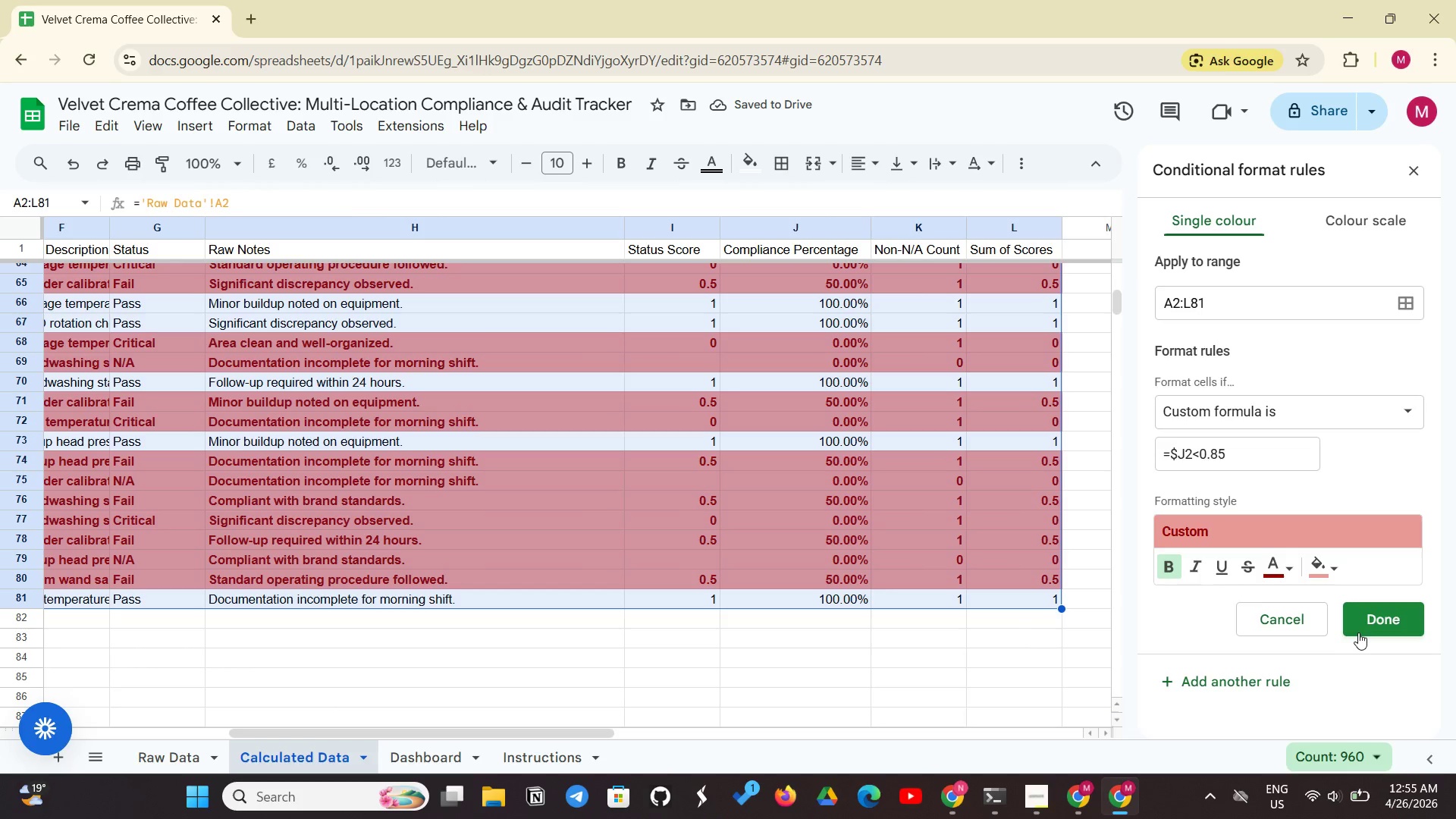 
wait(5.61)
 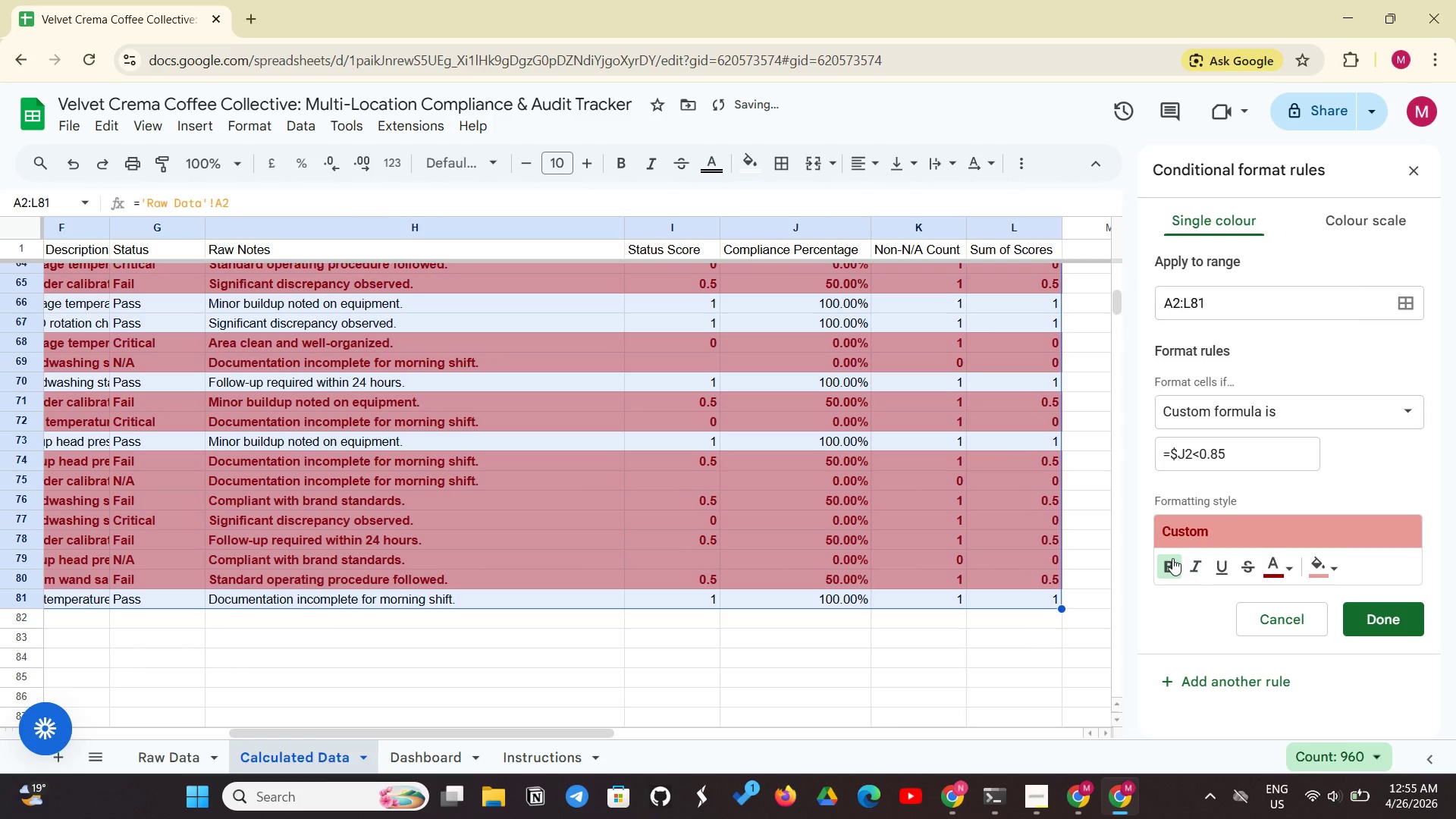 
left_click([1376, 622])
 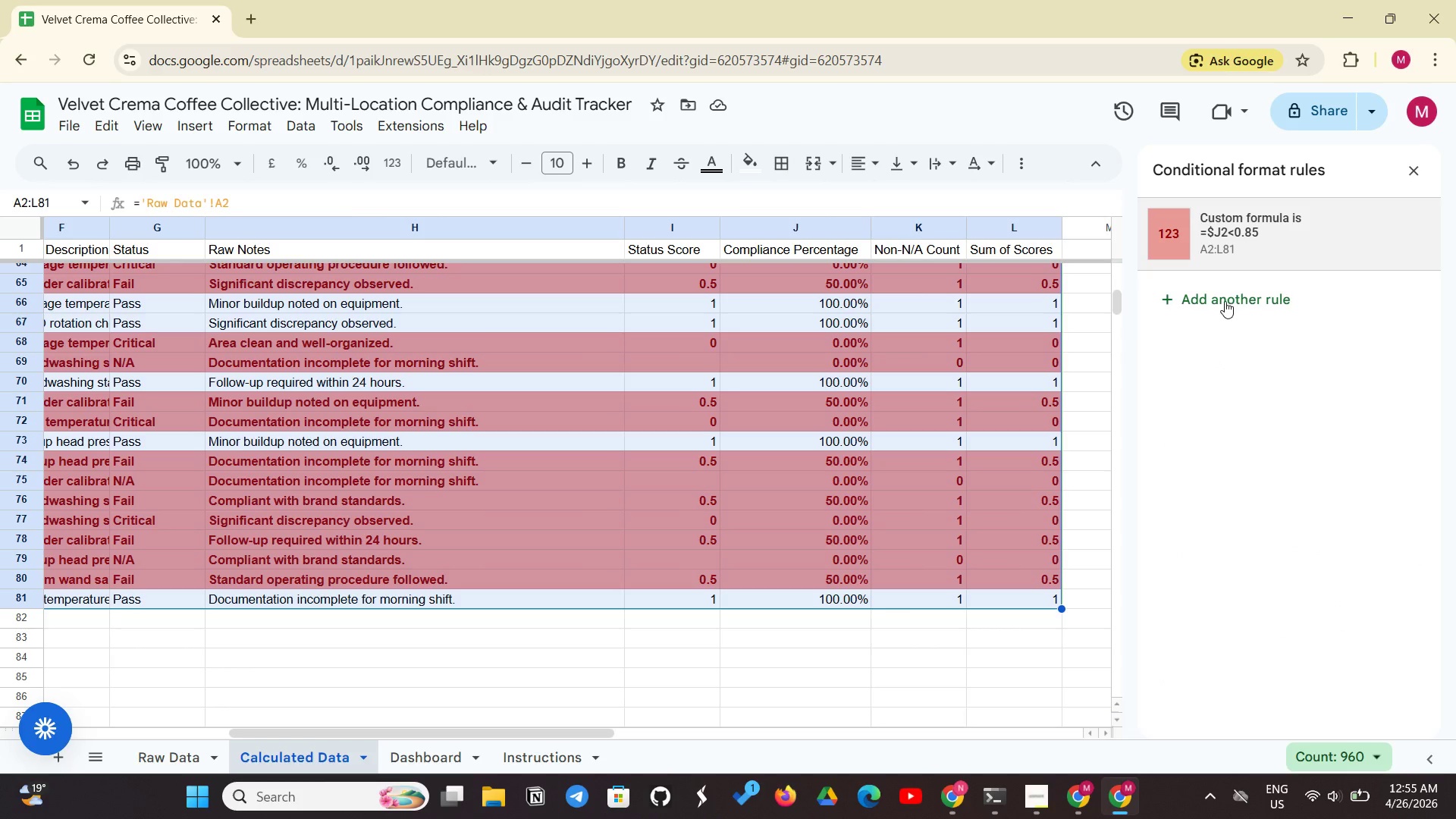 
left_click([1231, 297])
 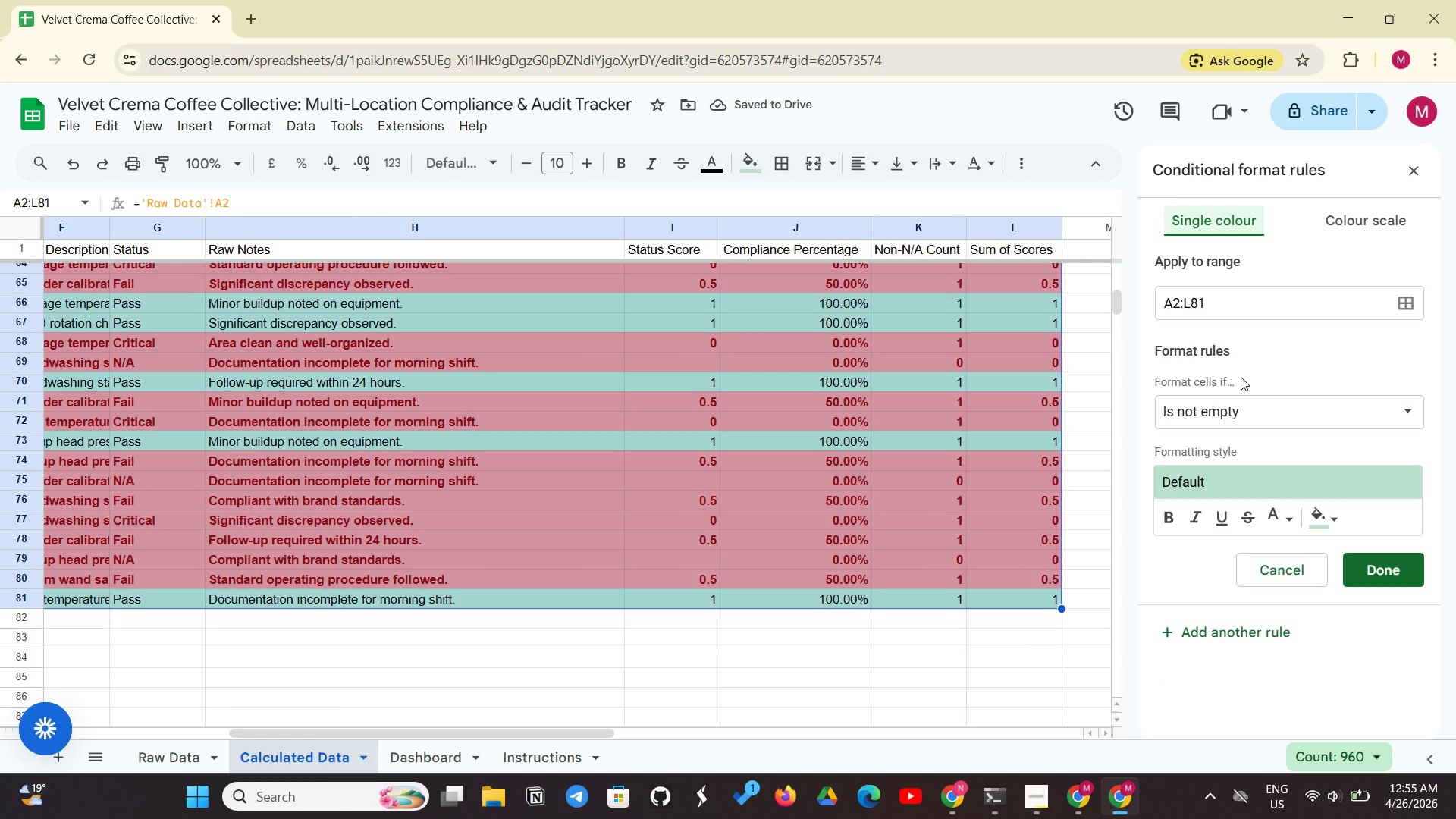 
wait(5.3)
 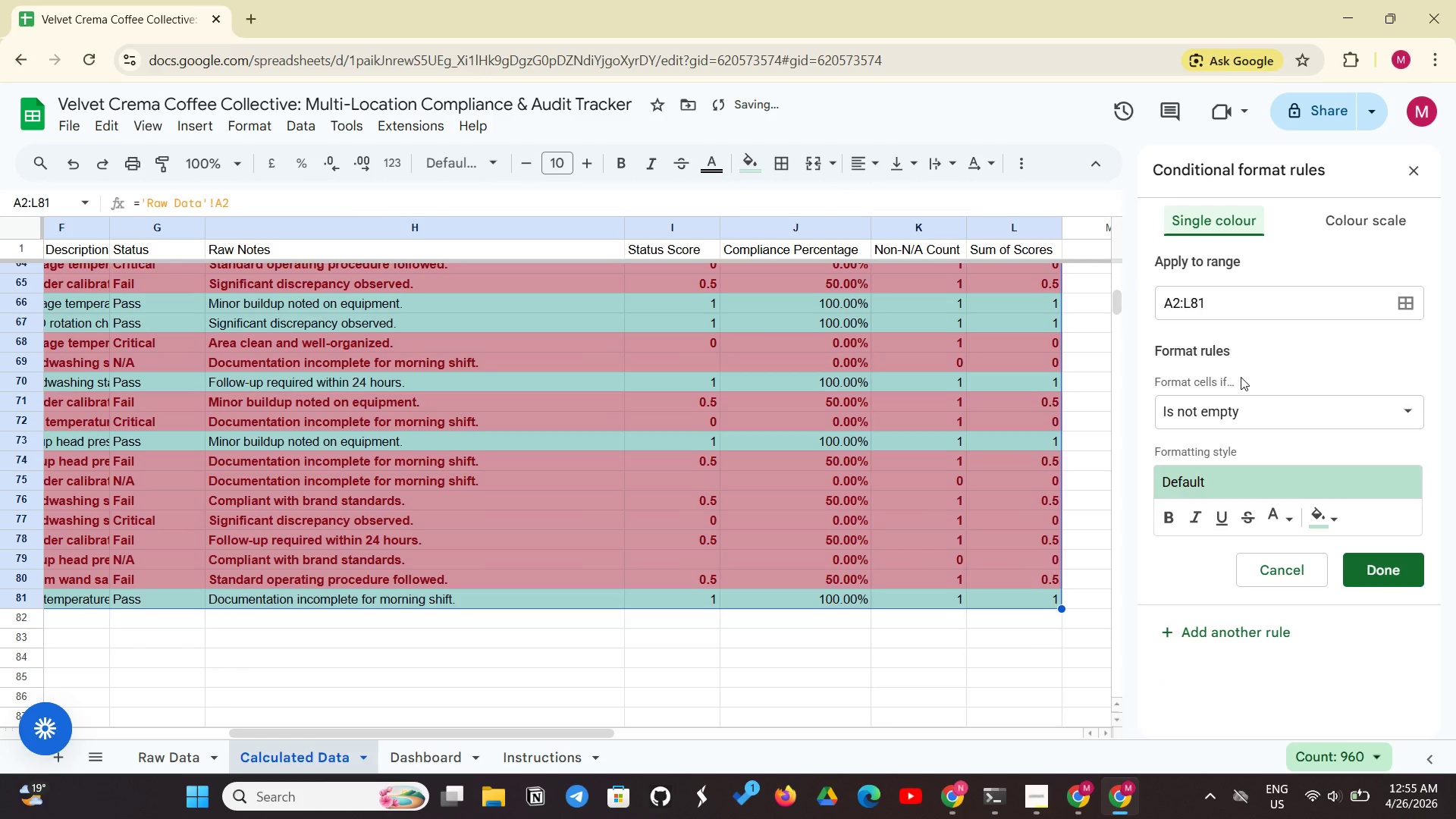 
left_click([1223, 403])
 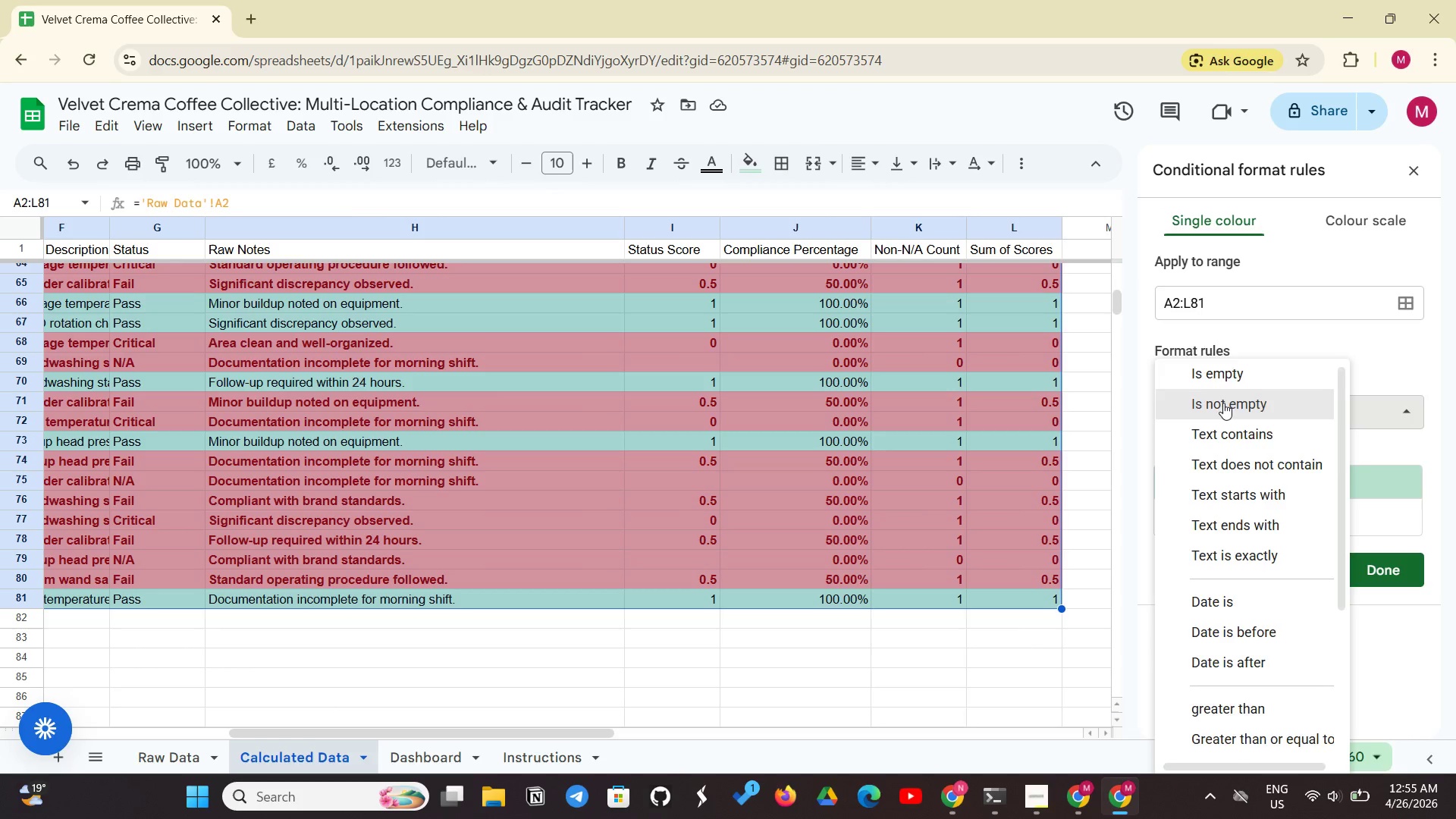 
scroll: coordinate [1224, 423], scroll_direction: down, amount: 6.0
 